 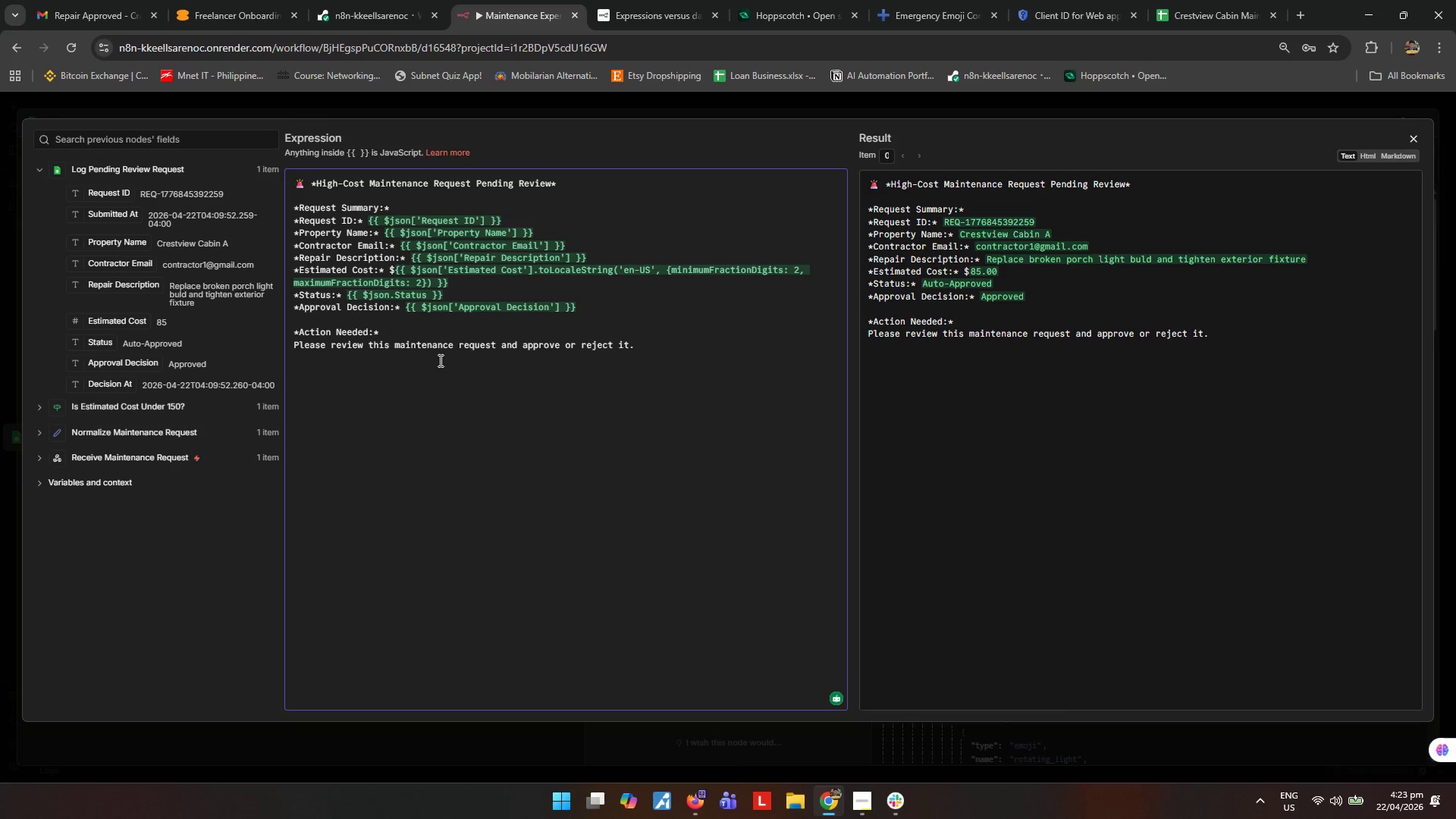 
left_click([439, 360])
 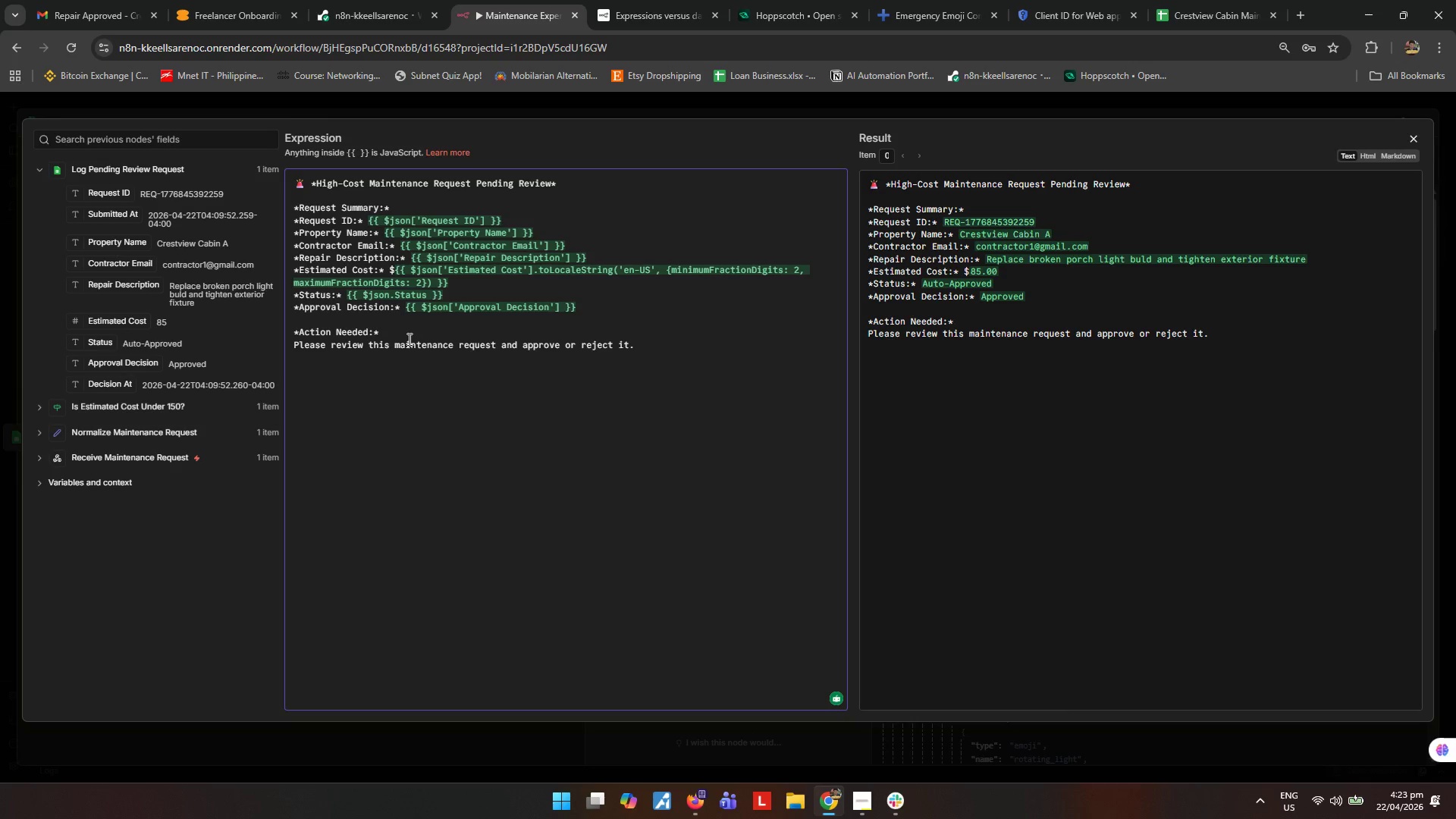 
left_click_drag(start_coordinate=[394, 346], to_coordinate=[453, 346])
 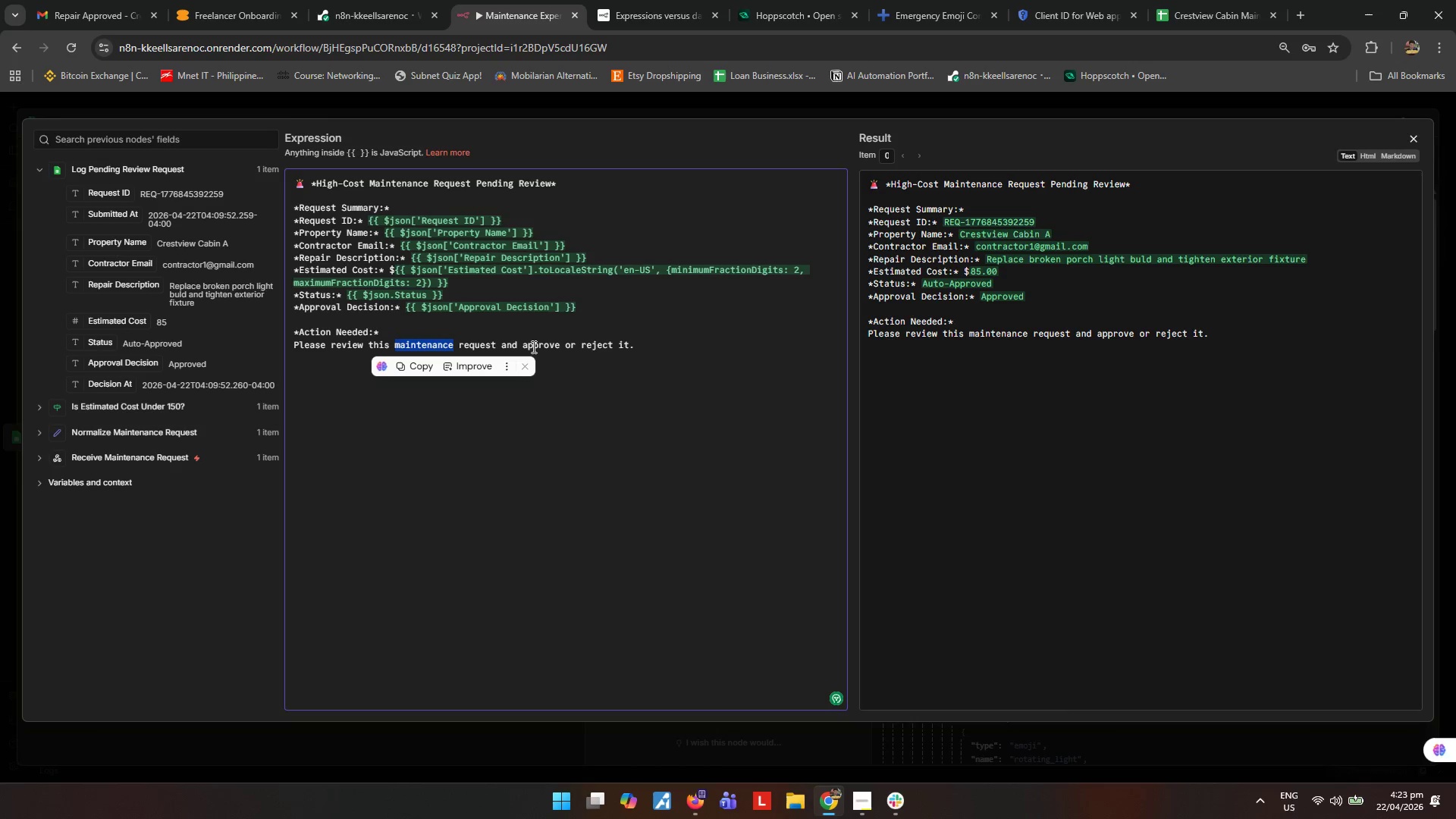 
left_click([532, 349])
 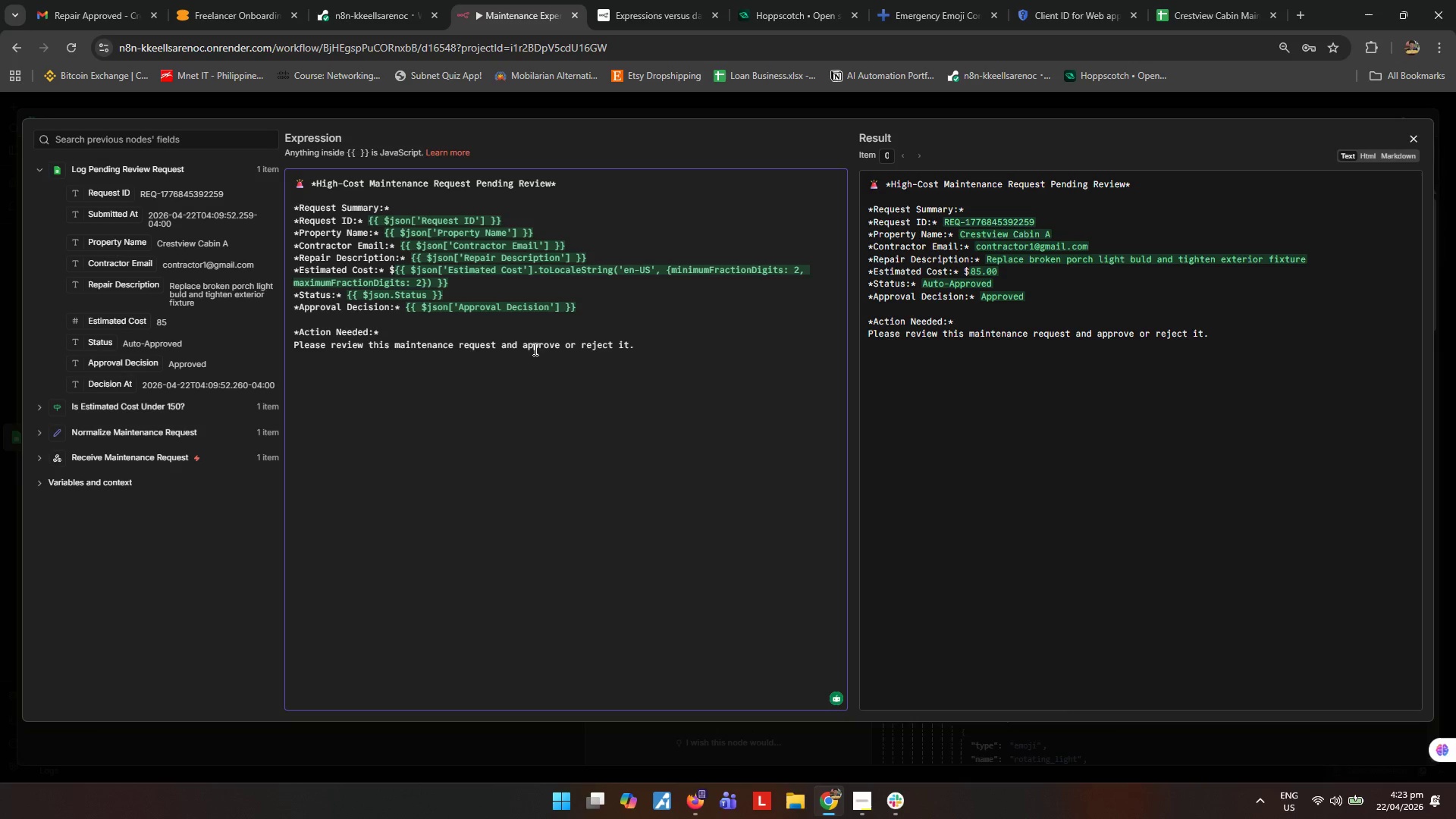 
wait(5.5)
 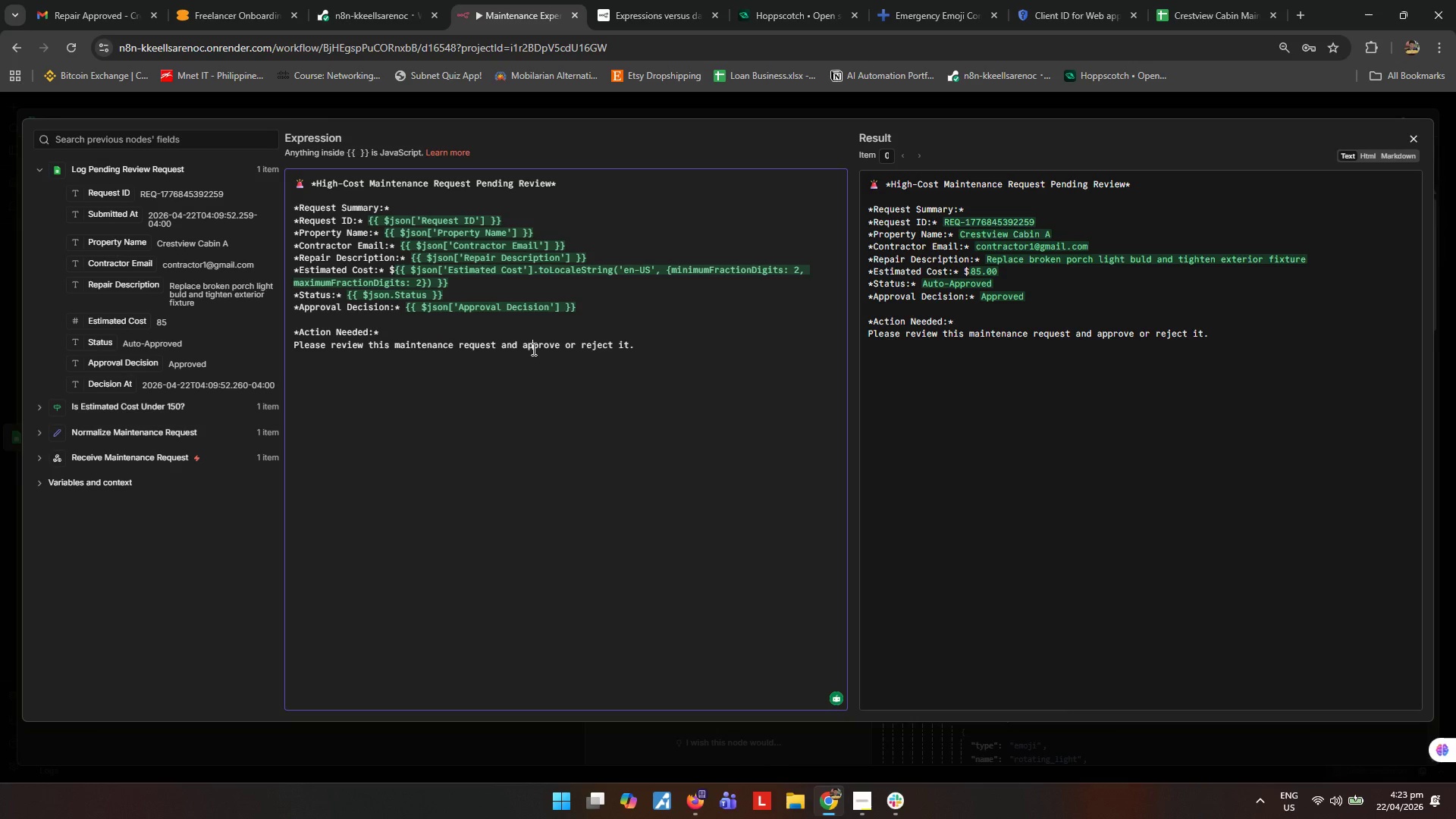 
left_click_drag(start_coordinate=[521, 344], to_coordinate=[631, 351])
 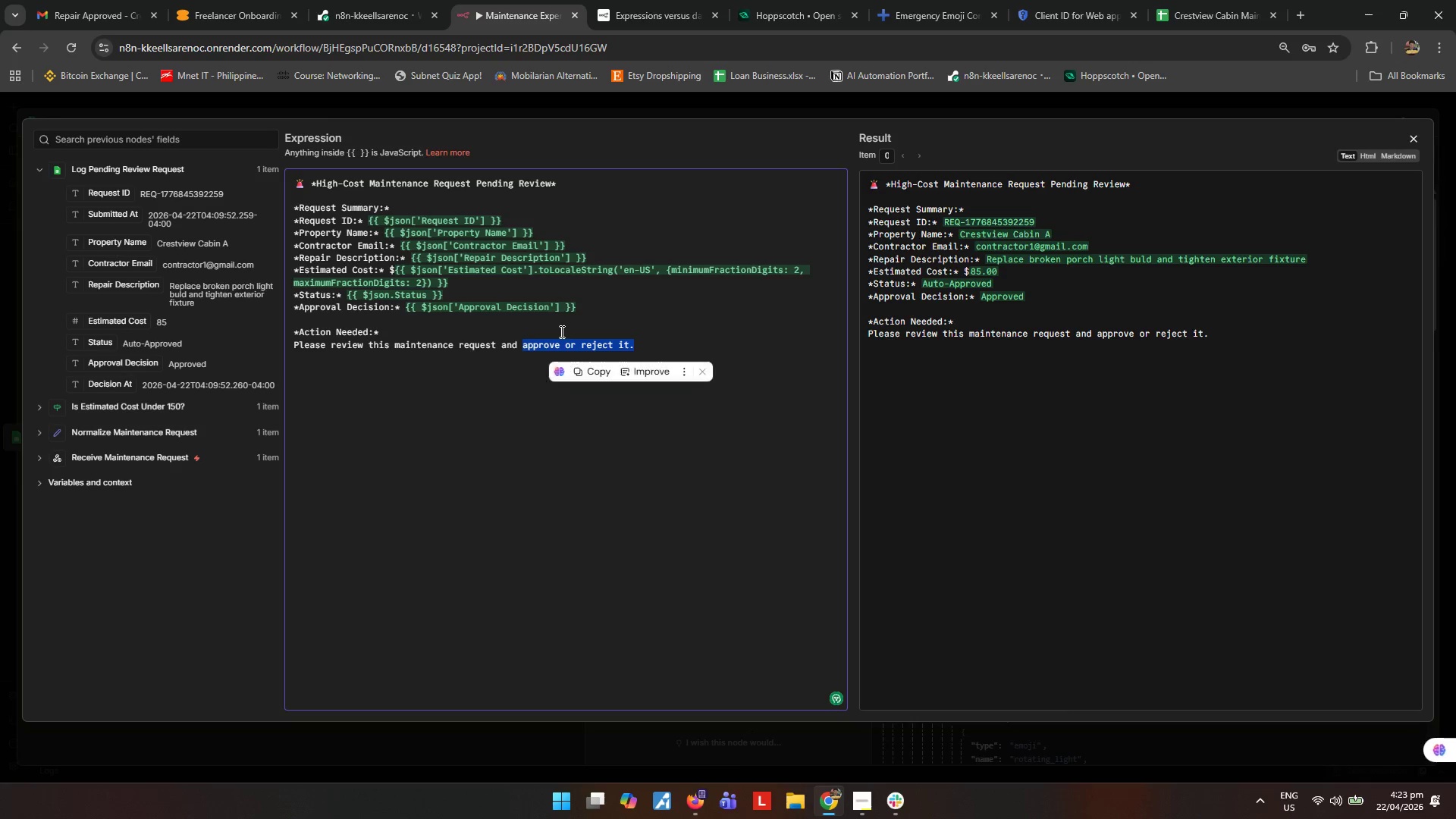 
type(choose an action below.)
 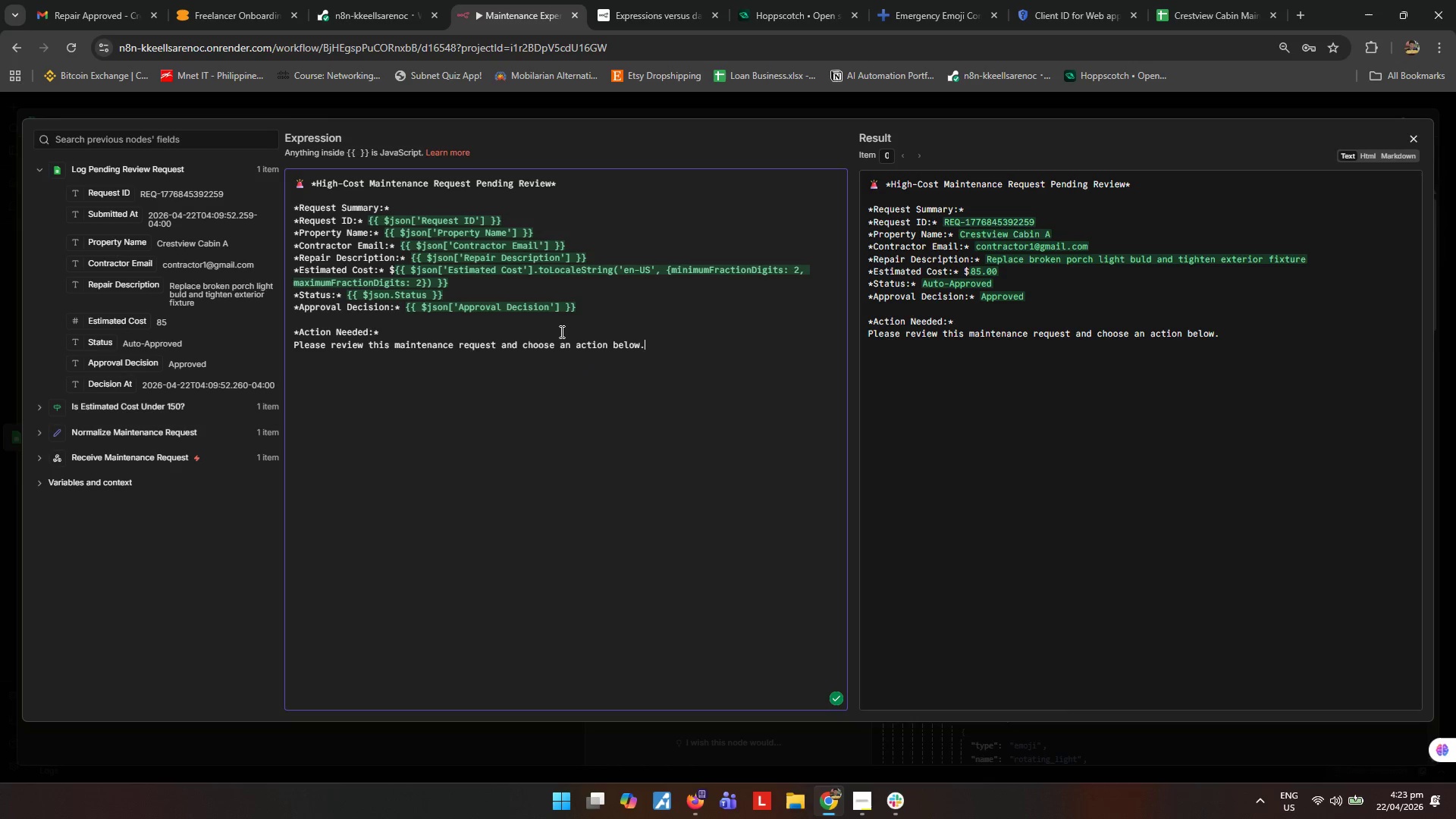 
key(Enter)
 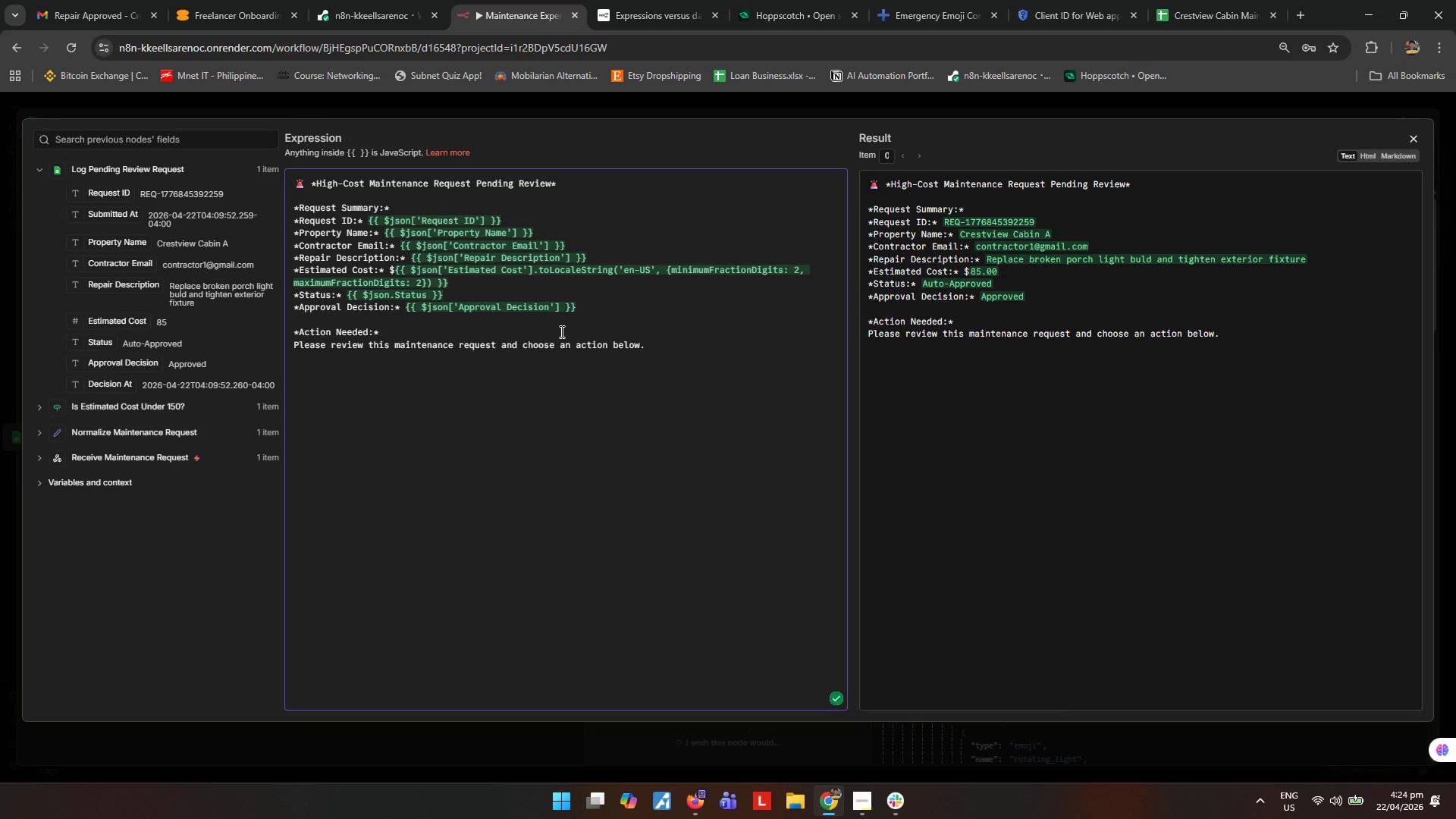 
key(Enter)
 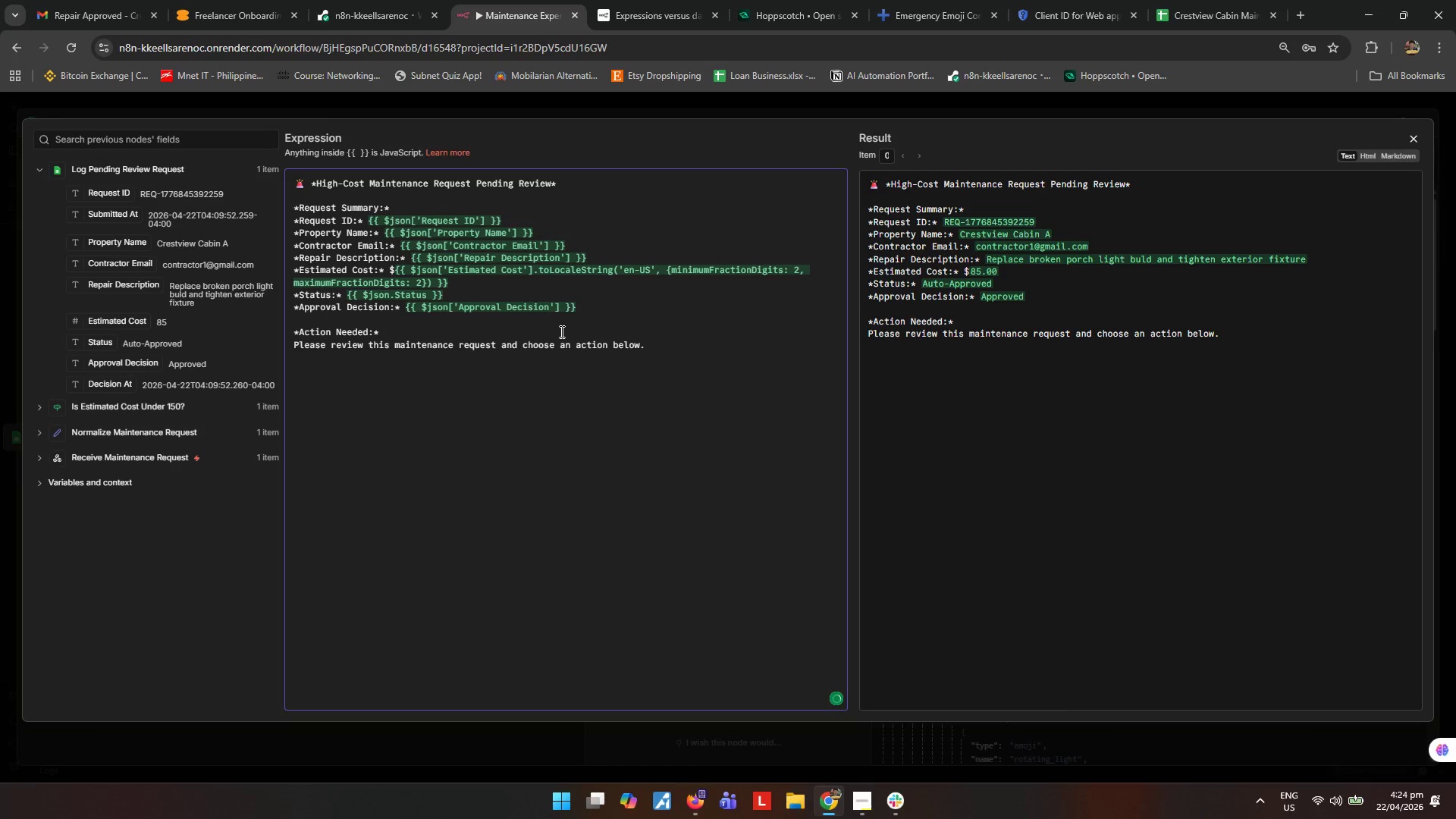 
type(*Approve)
 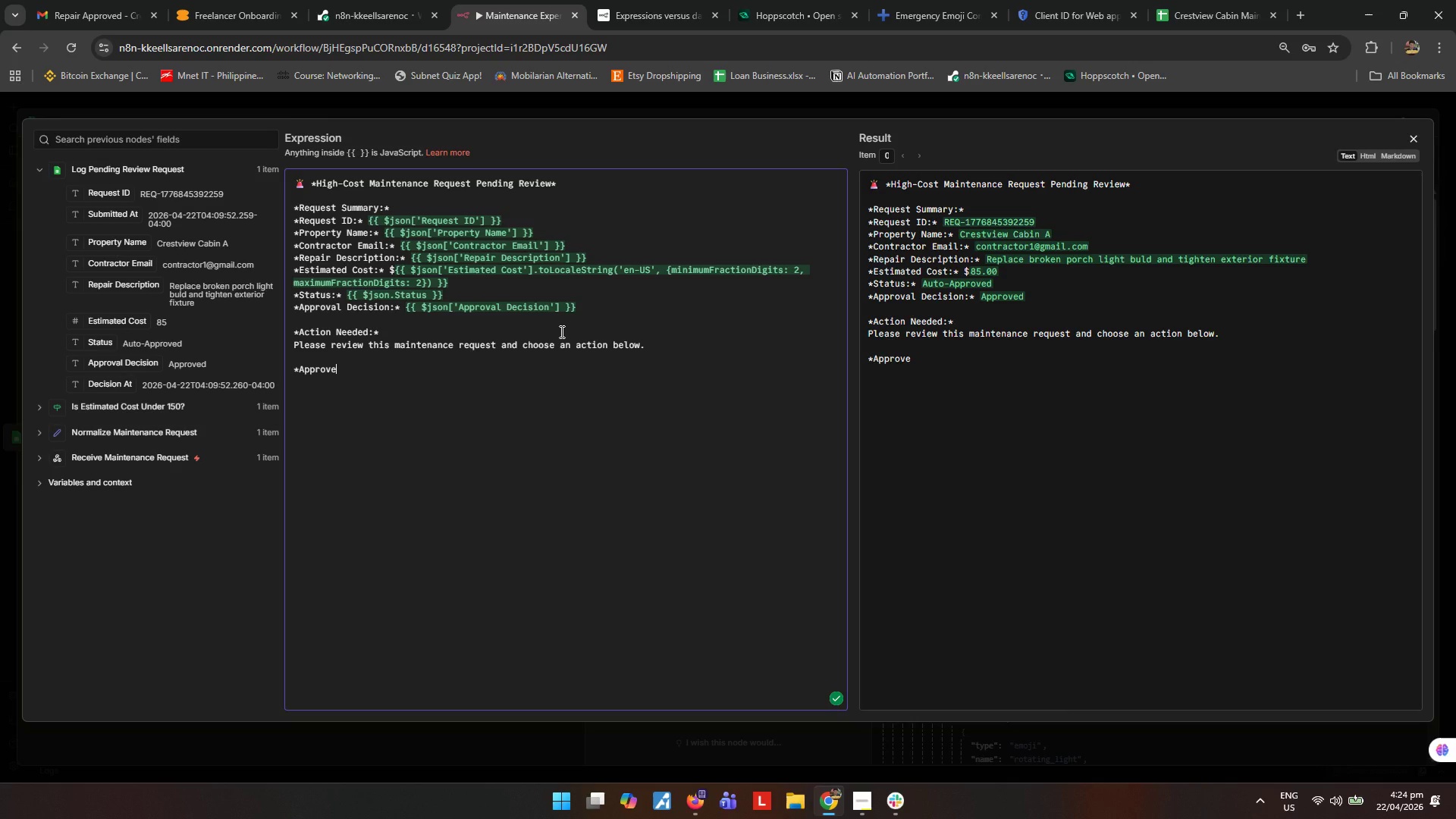 
key(Shift+ShiftRight)
 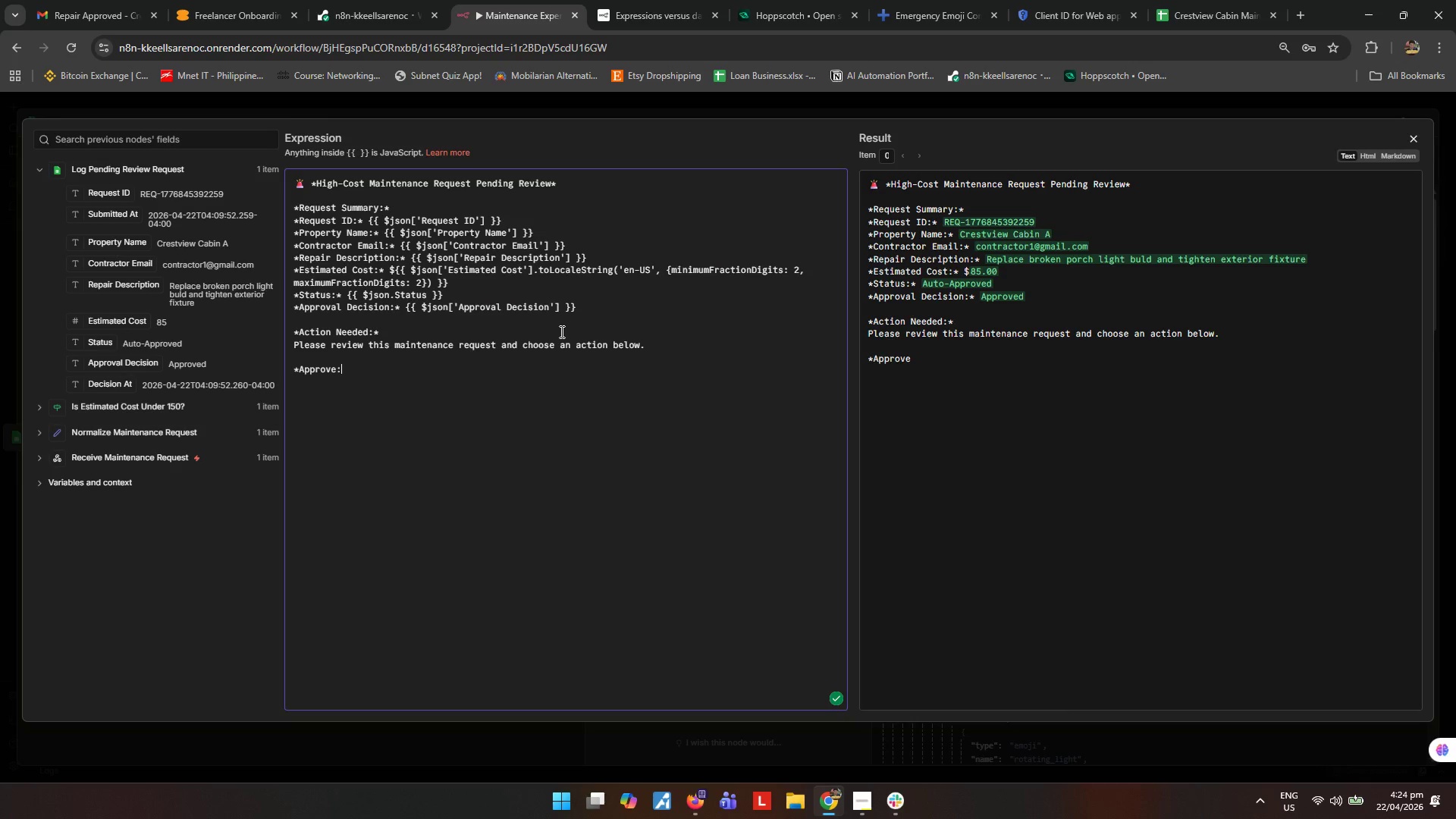 
key(Shift+Semicolon)
 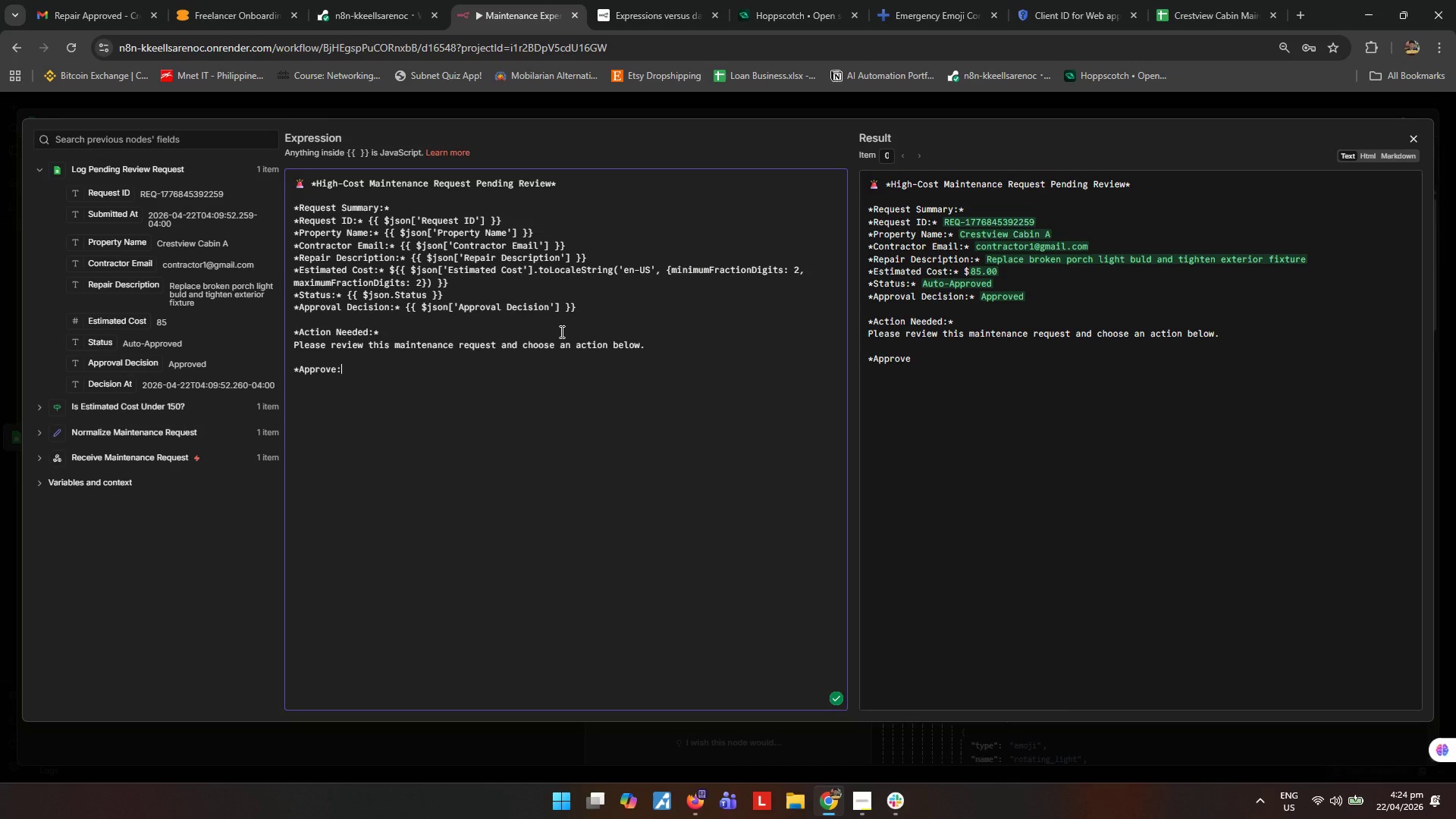 
key(Shift+ShiftLeft)
 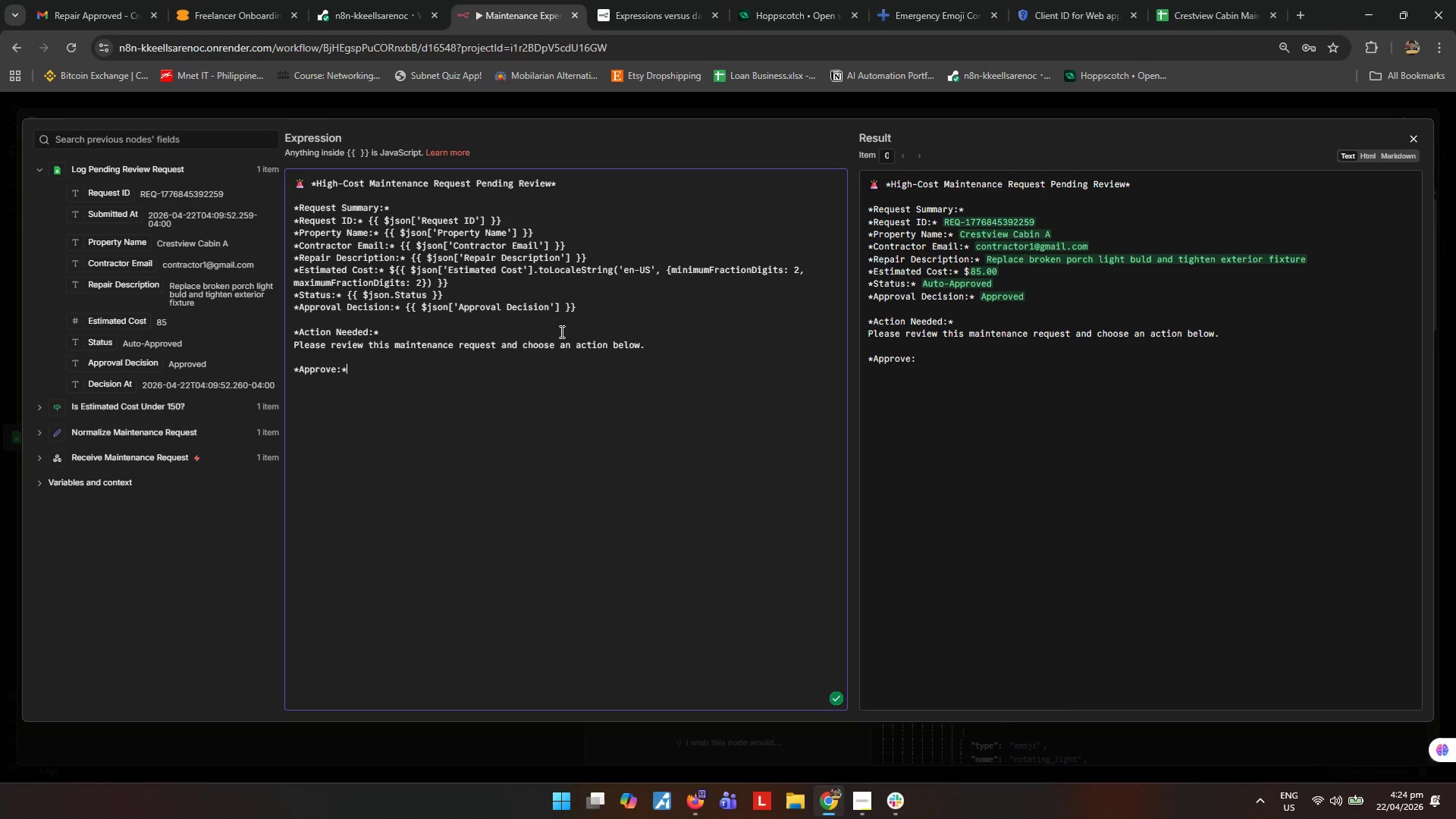 
key(Shift+8)
 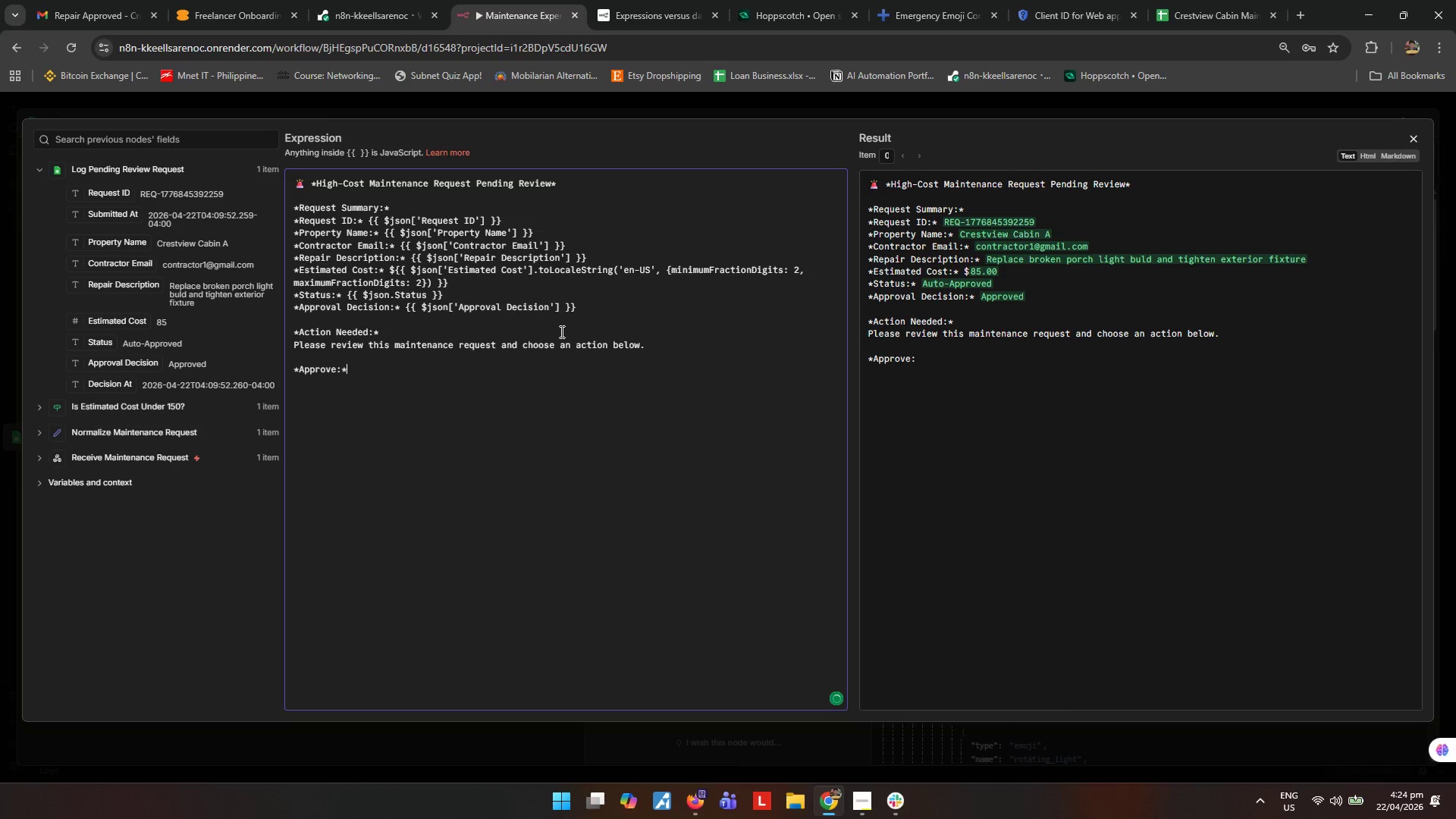 
key(Enter)
 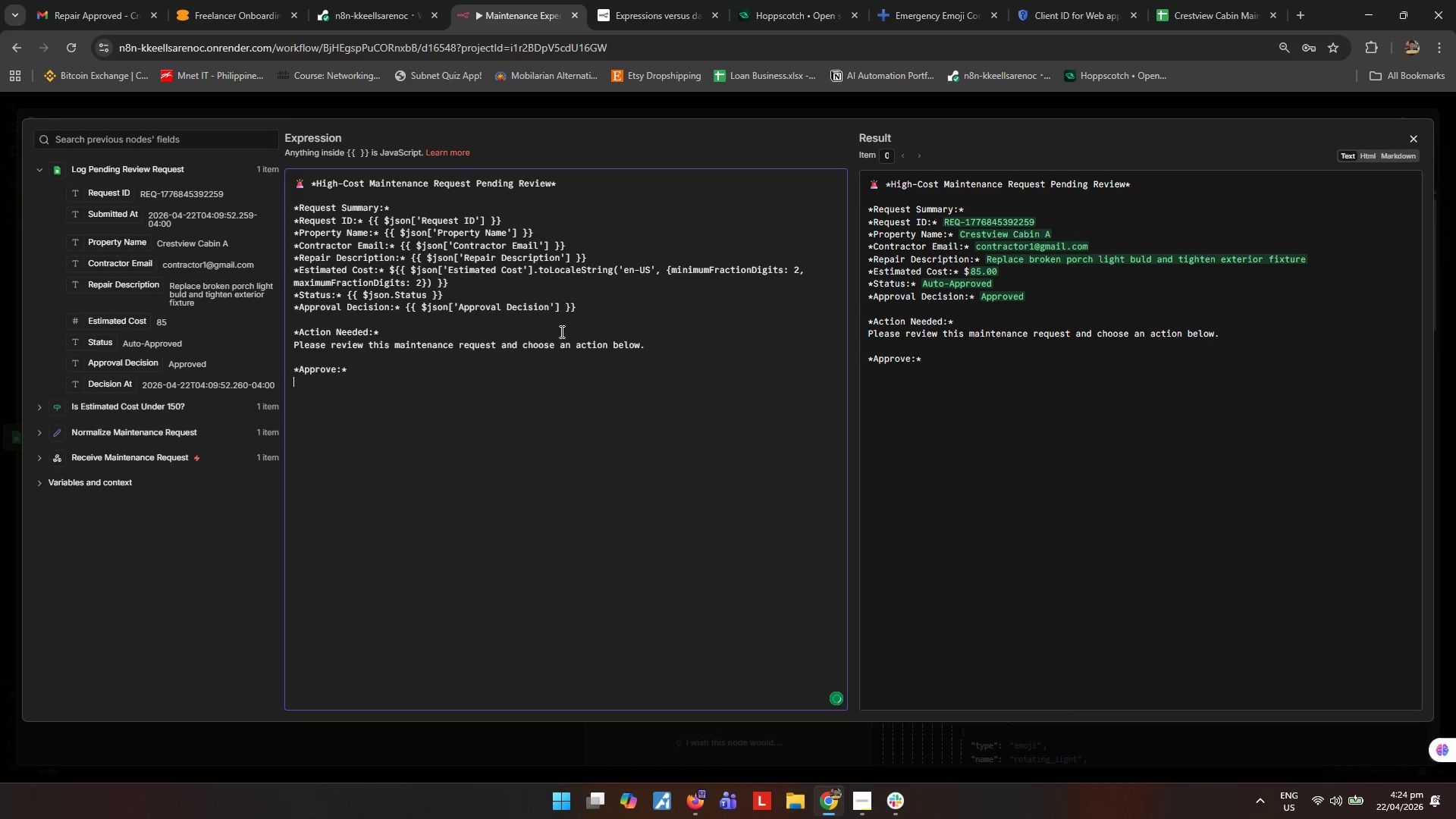 
key(Enter)
 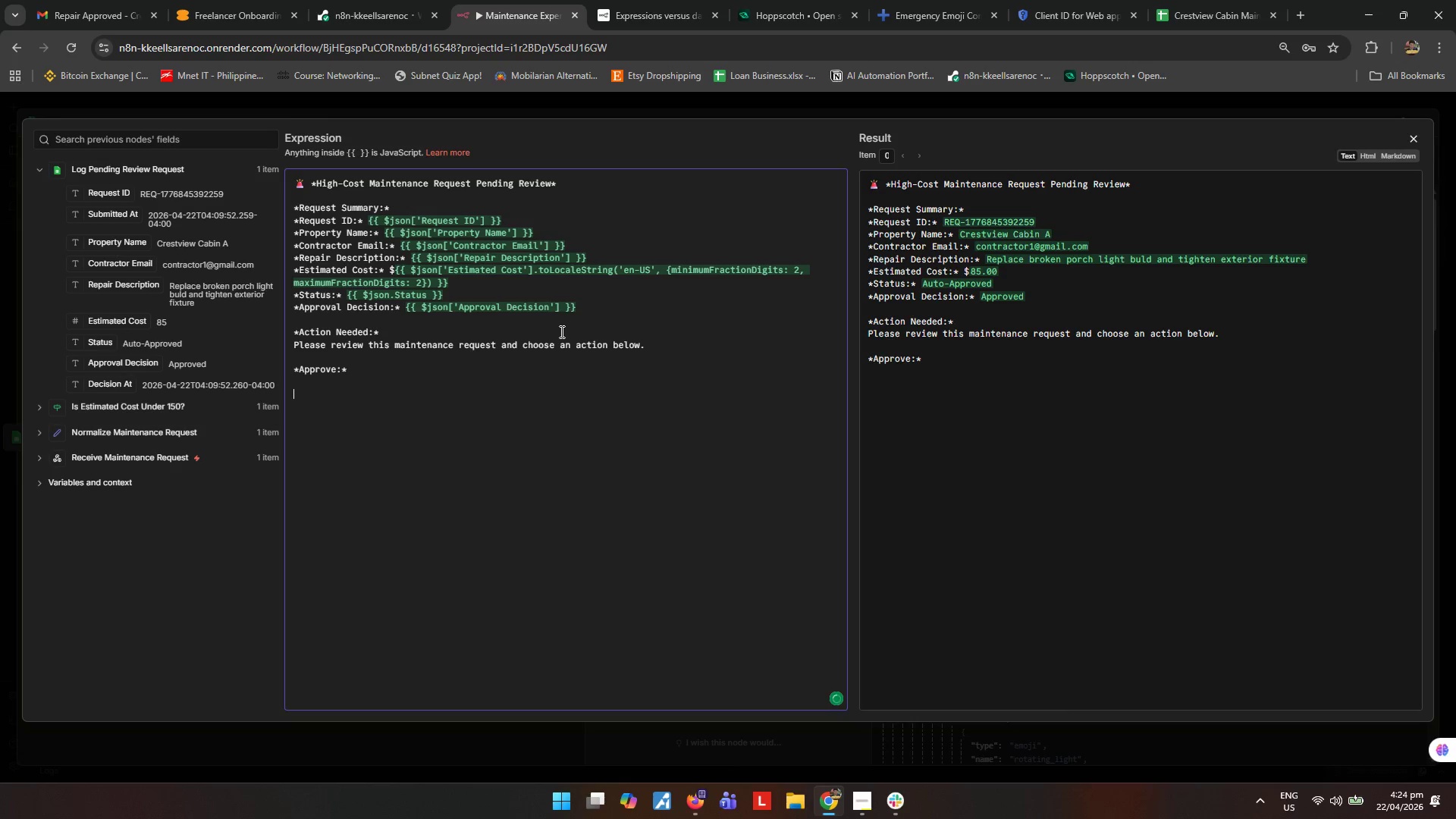 
key(Enter)
 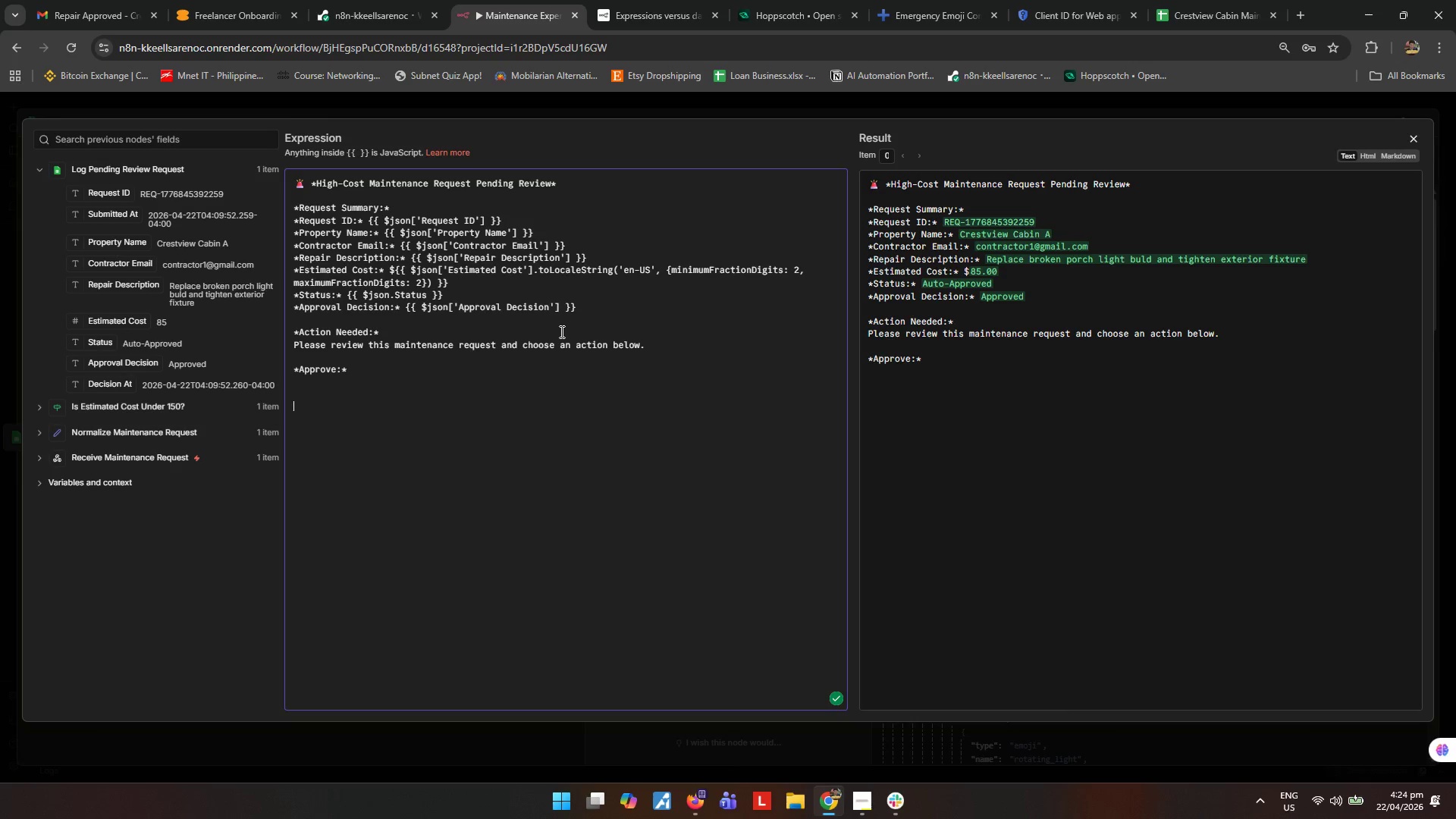 
type(*Rejce)
key(Backspace)
key(Backspace)
type(ect:*)
 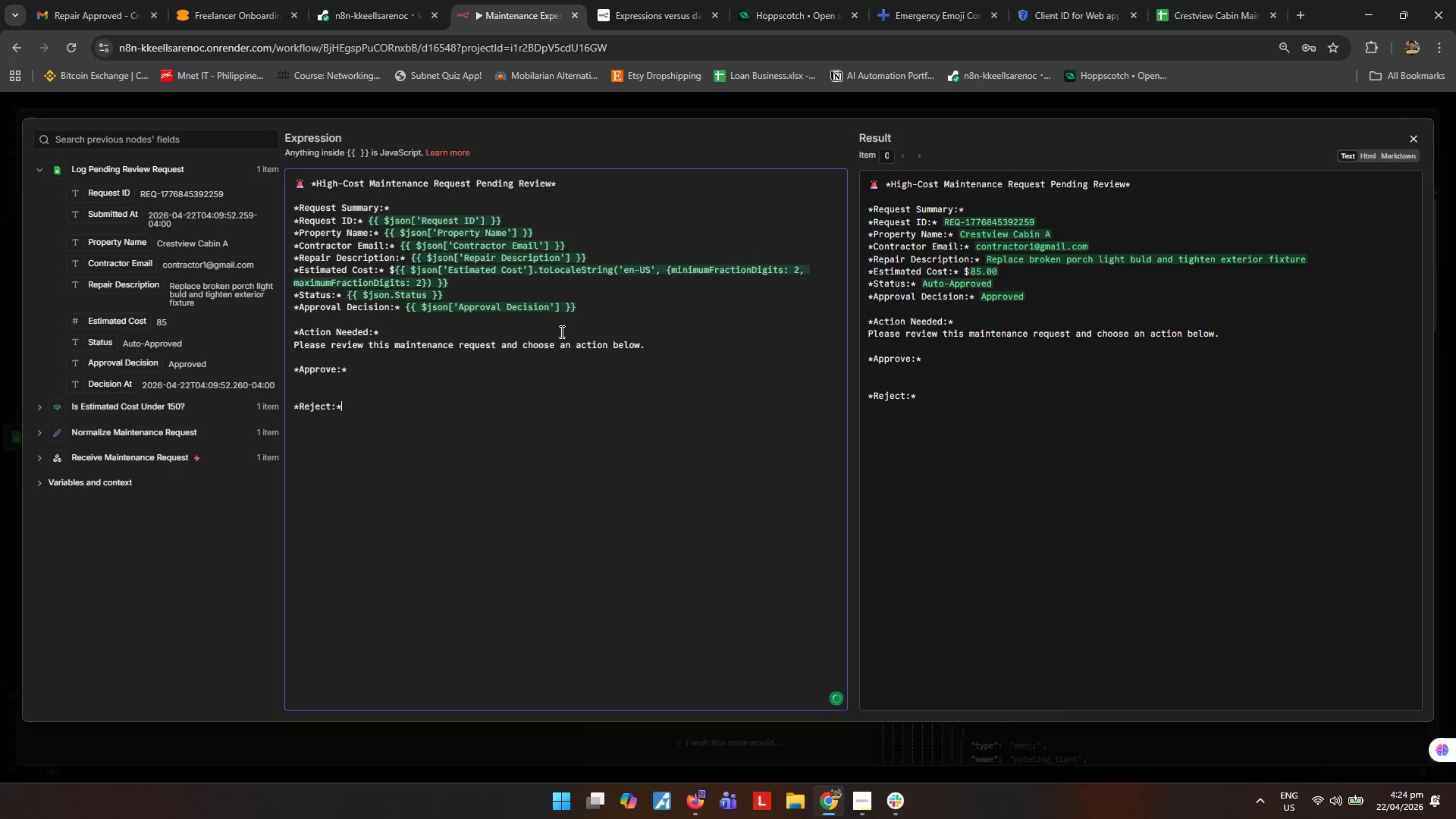 
key(Enter)
 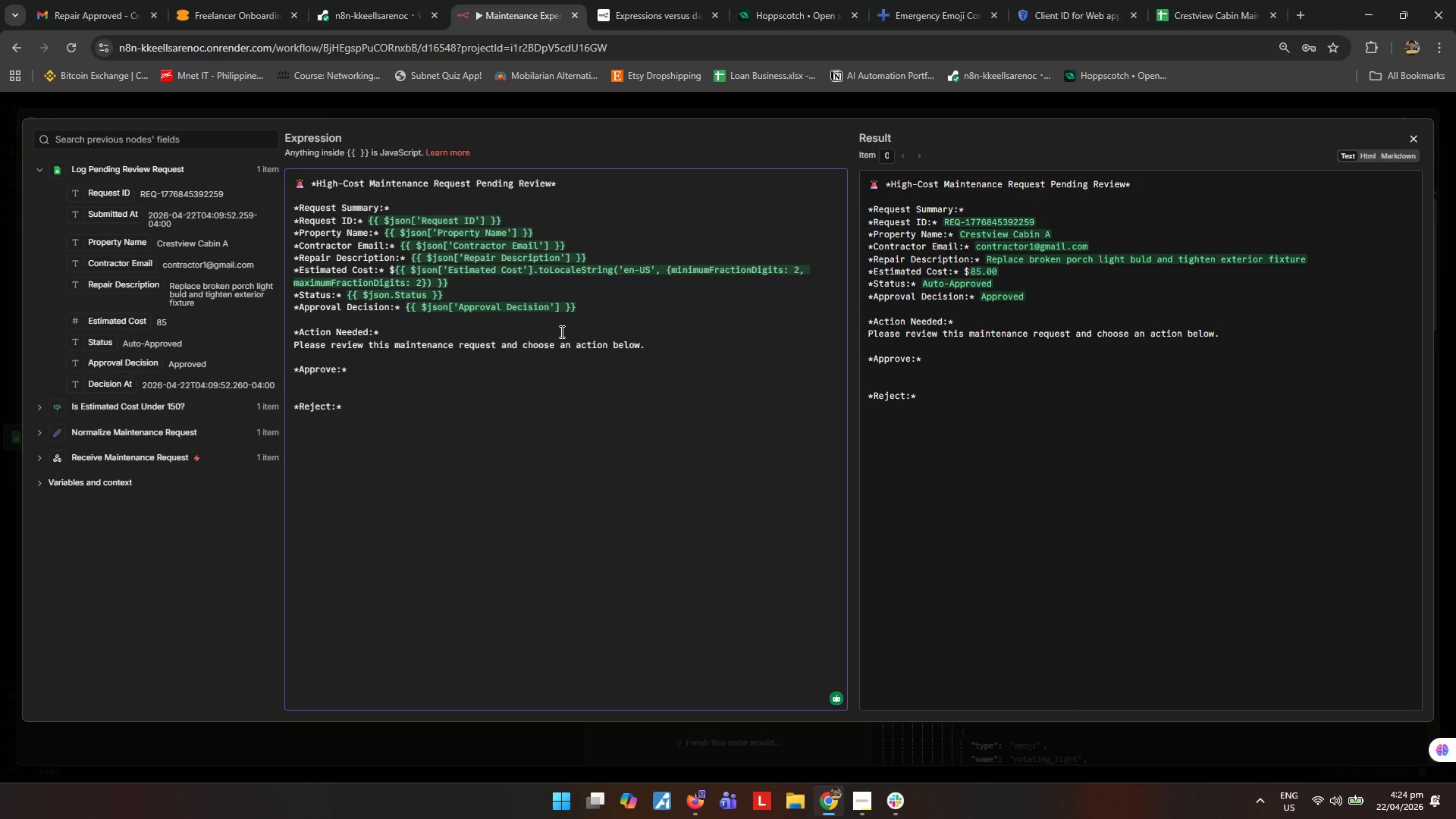 
wait(15.23)
 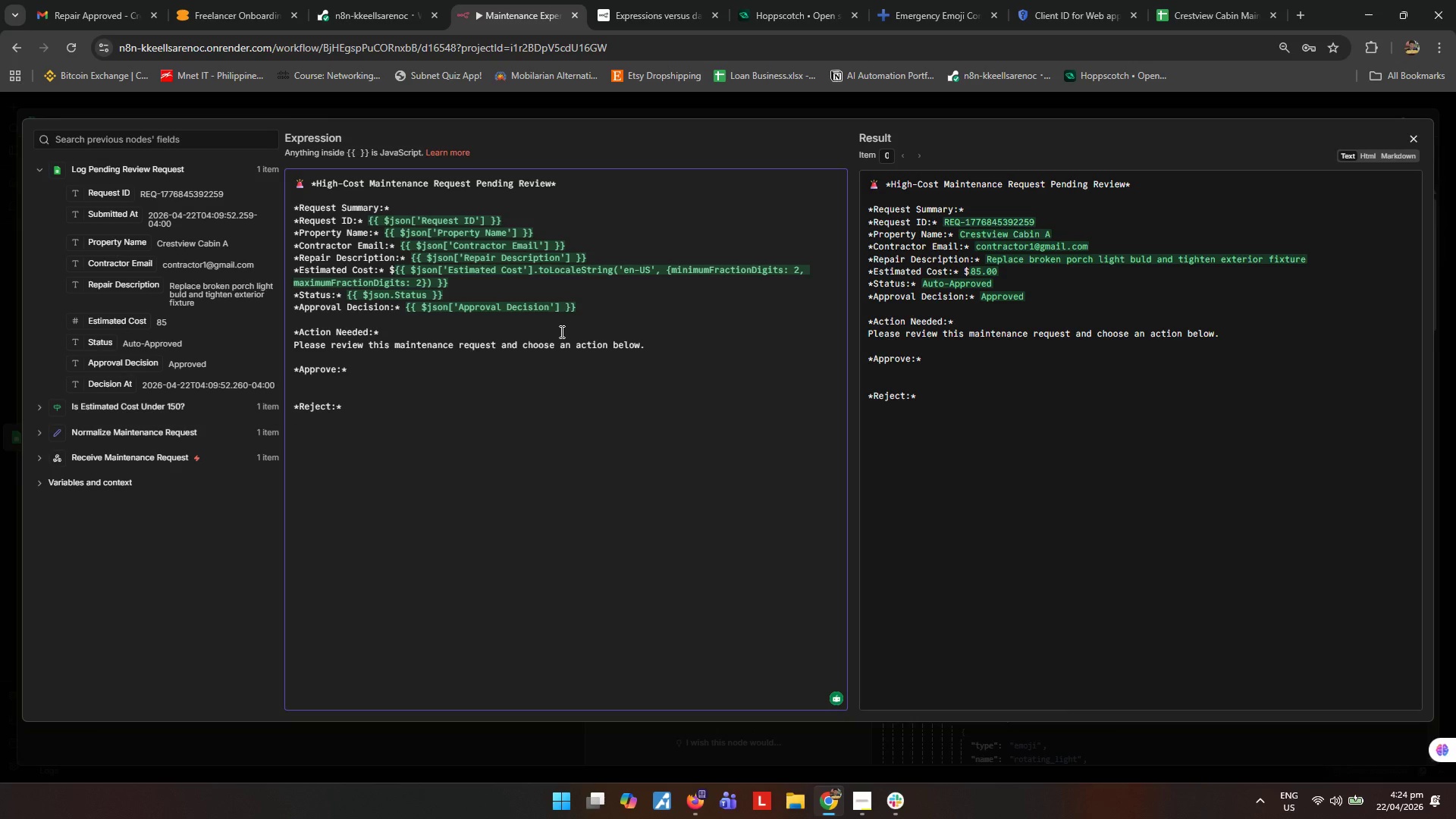 
left_click([370, 393])
 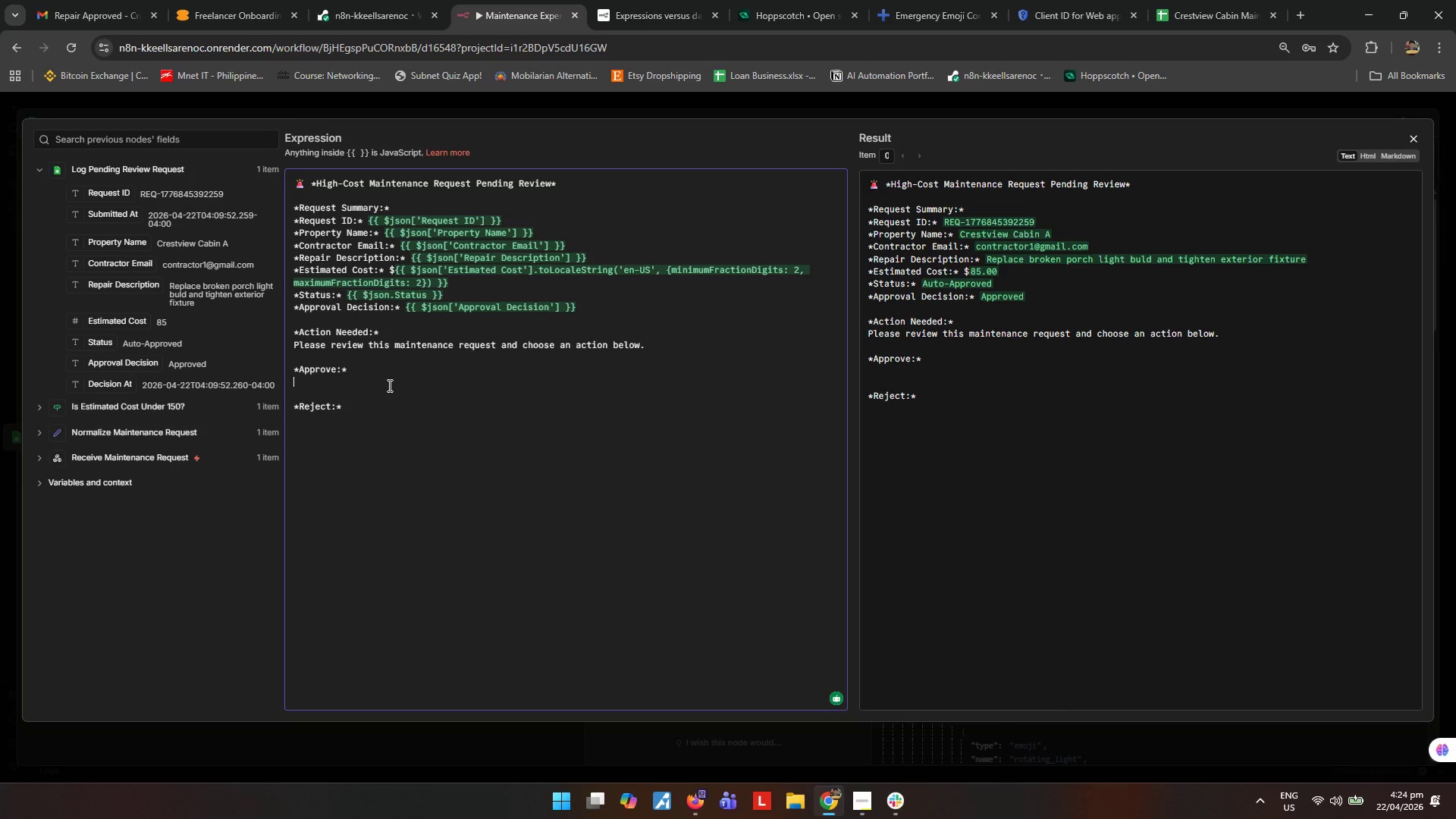 
wait(22.86)
 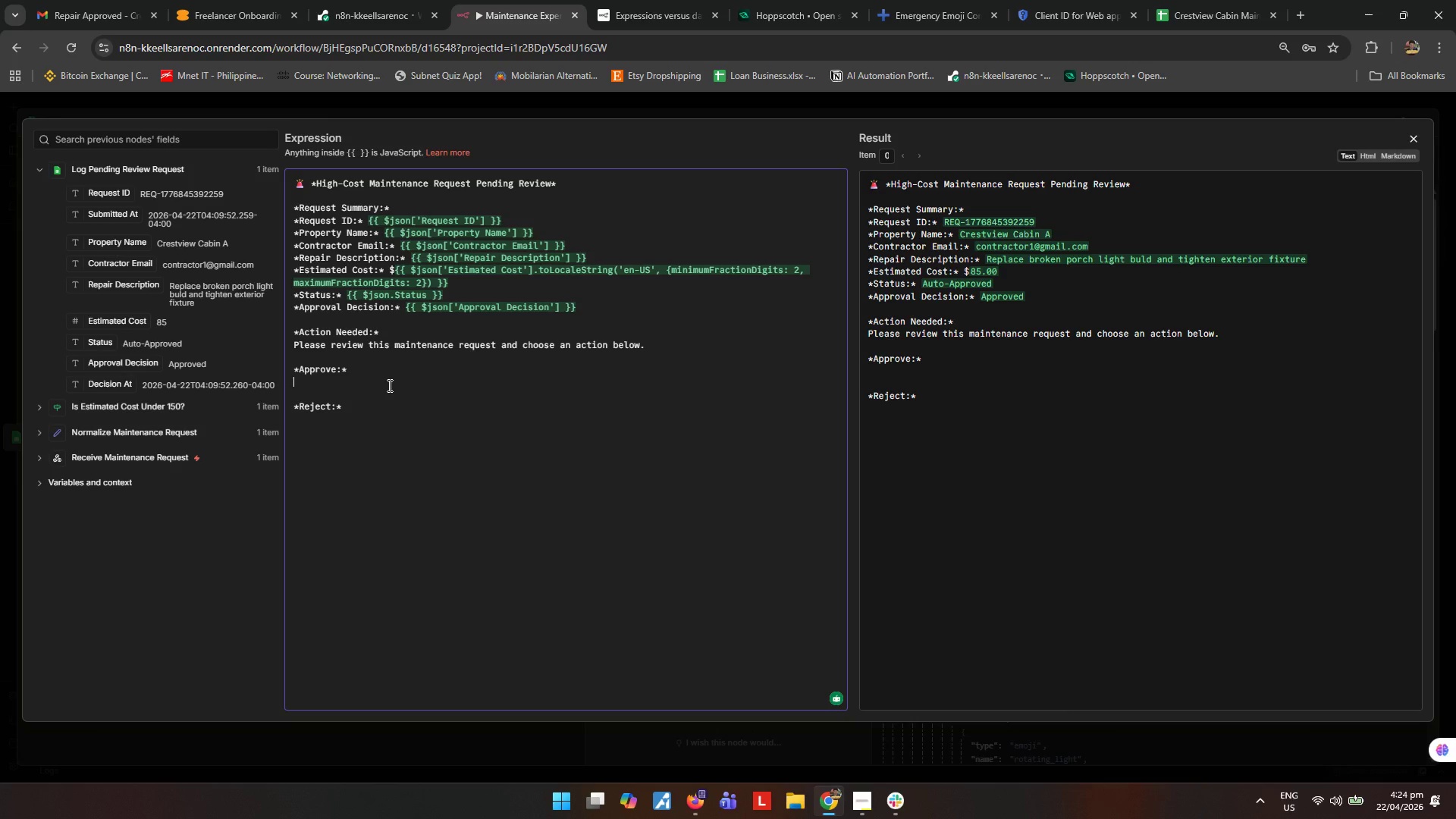 
type(request_id=)
 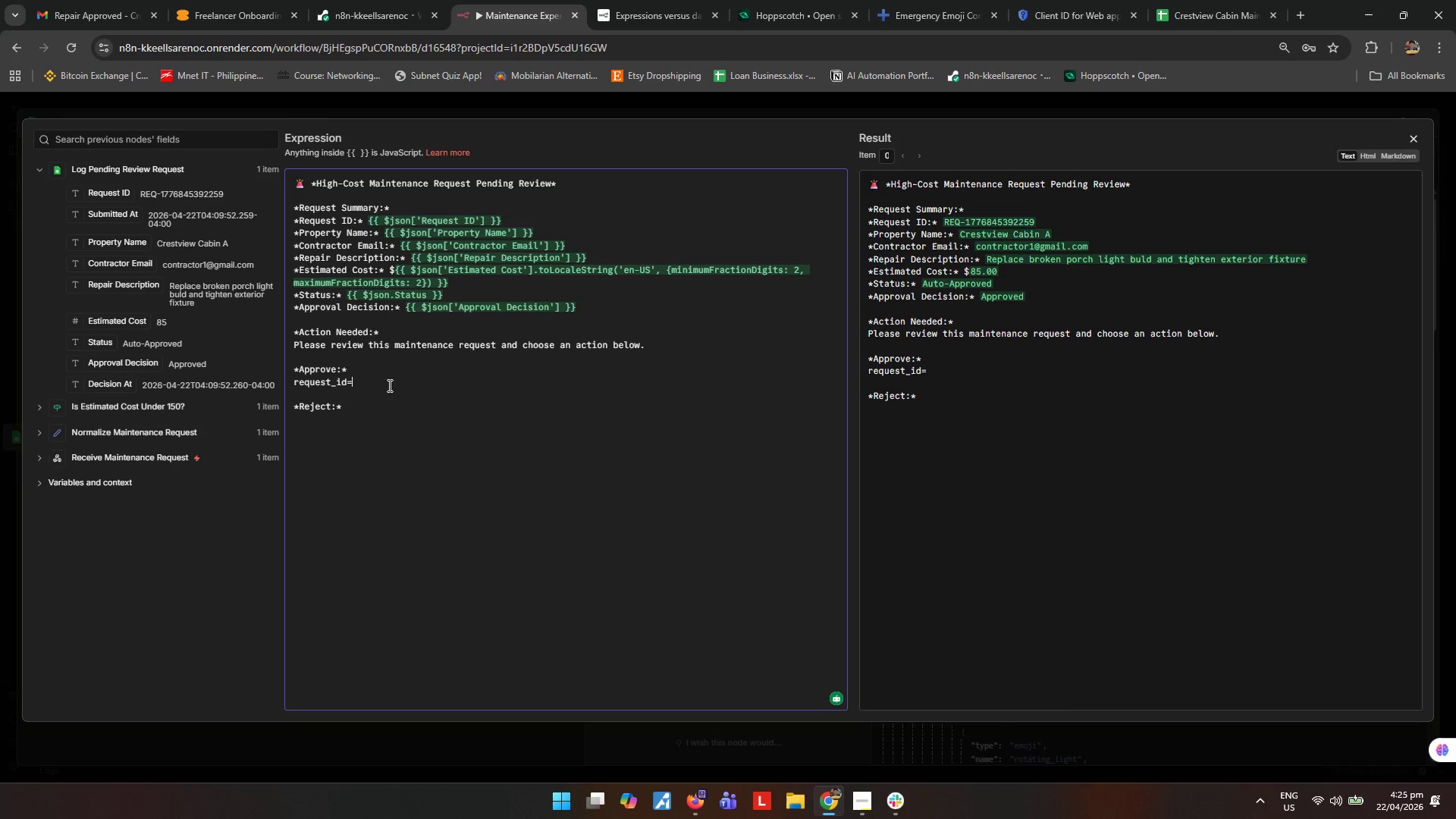 
wait(11.34)
 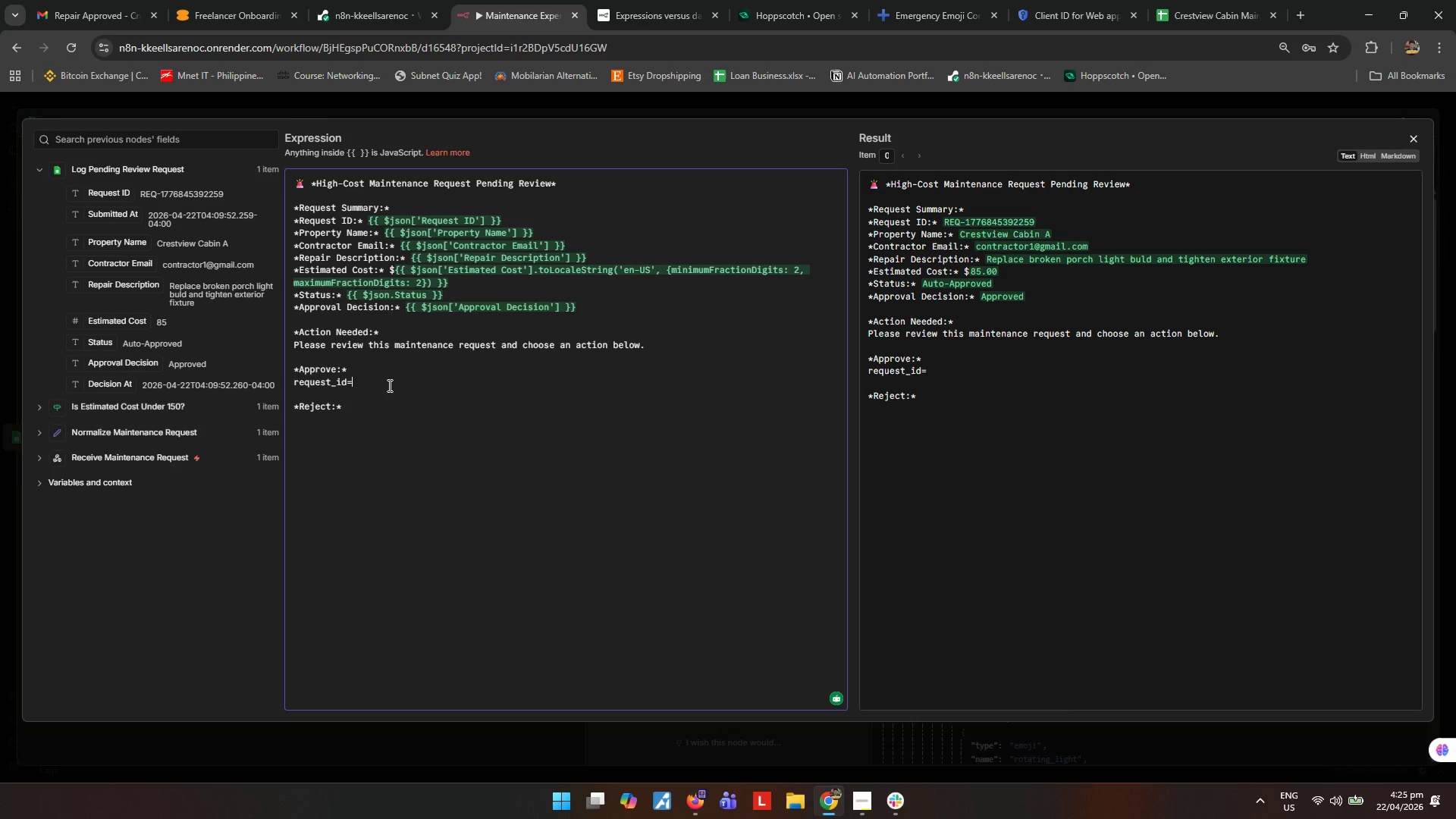 
key(Quote)
 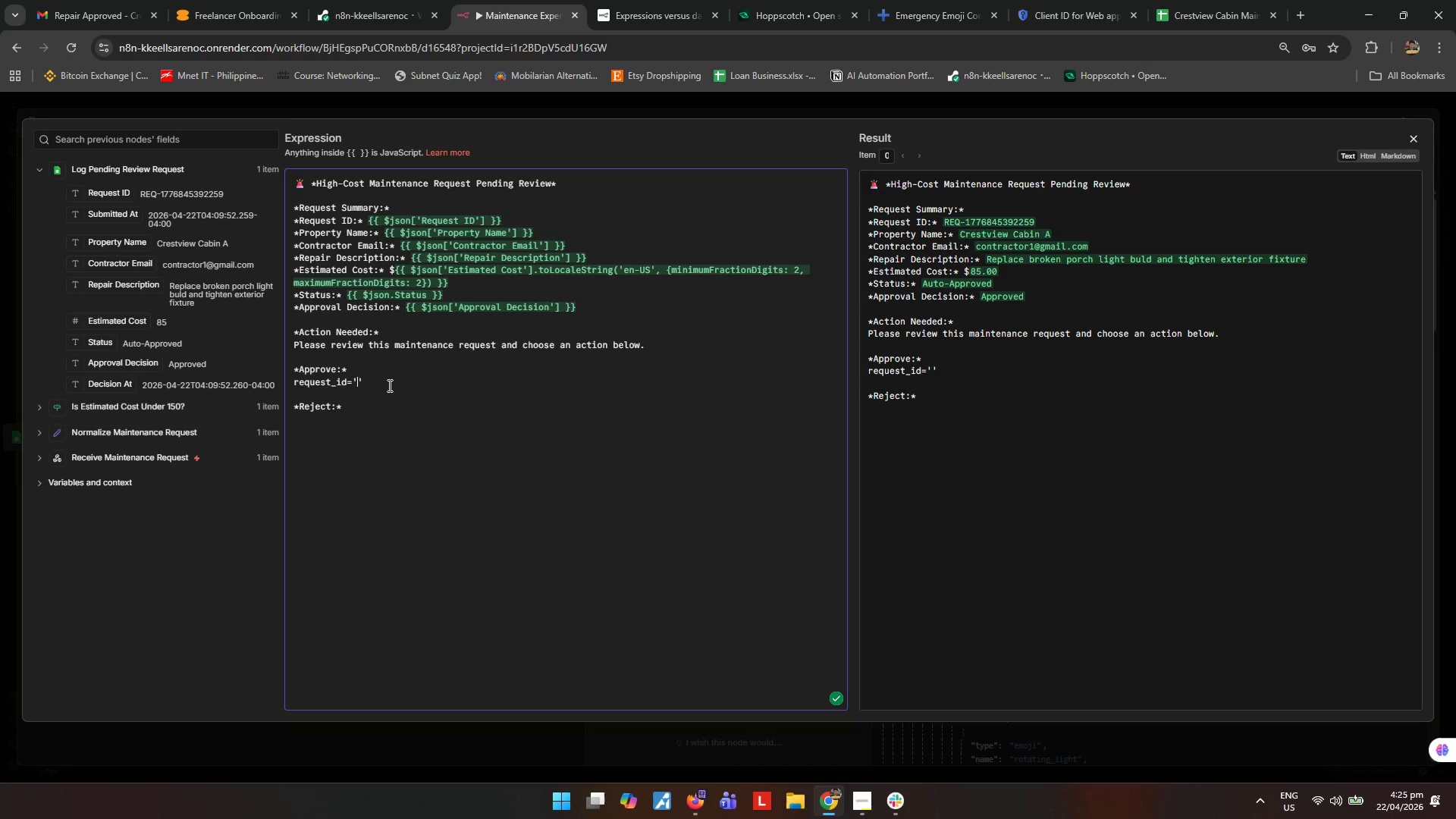 
type( + encodeURIComponent(_)
key(Backspace)
type())
 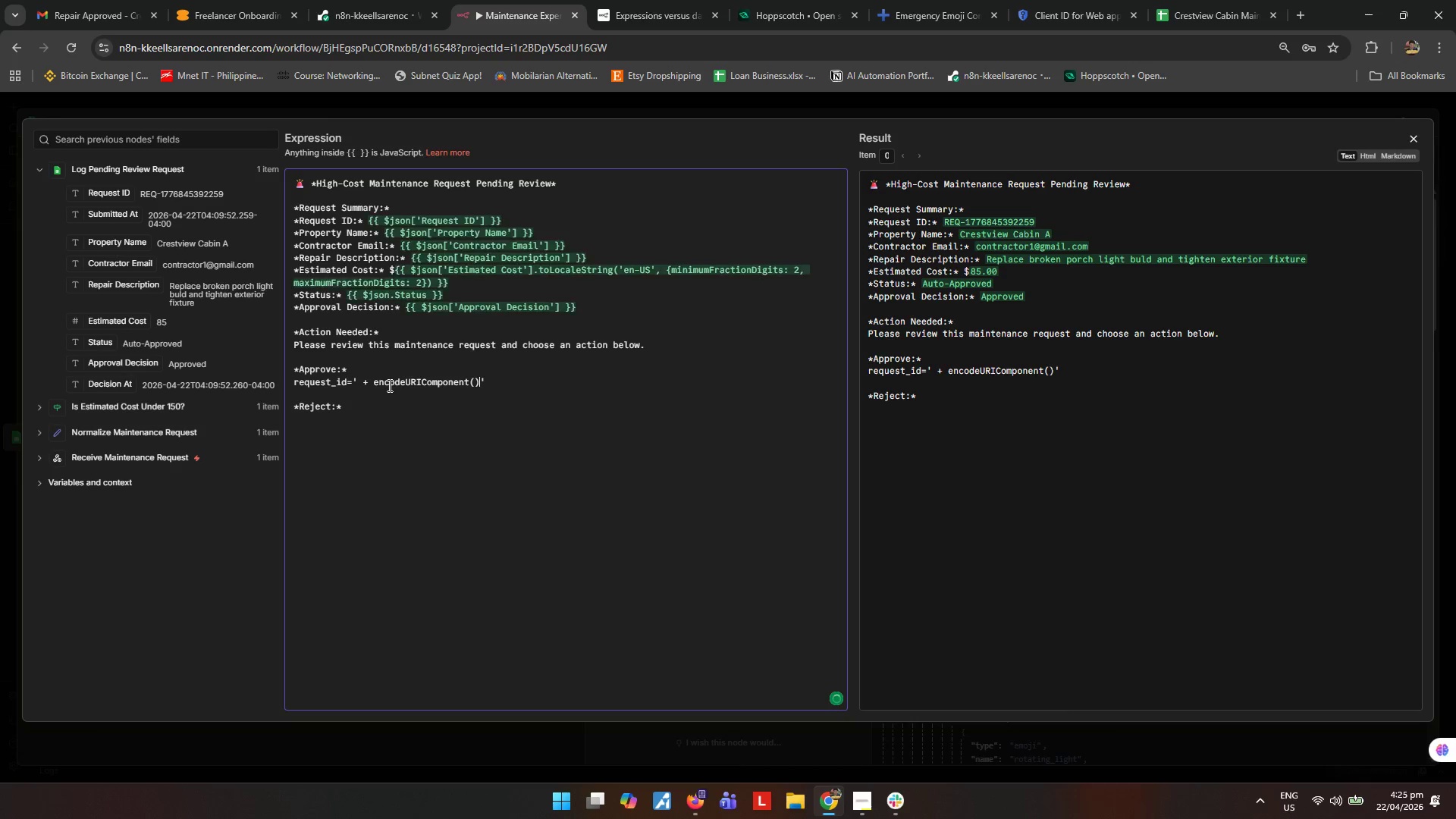 
 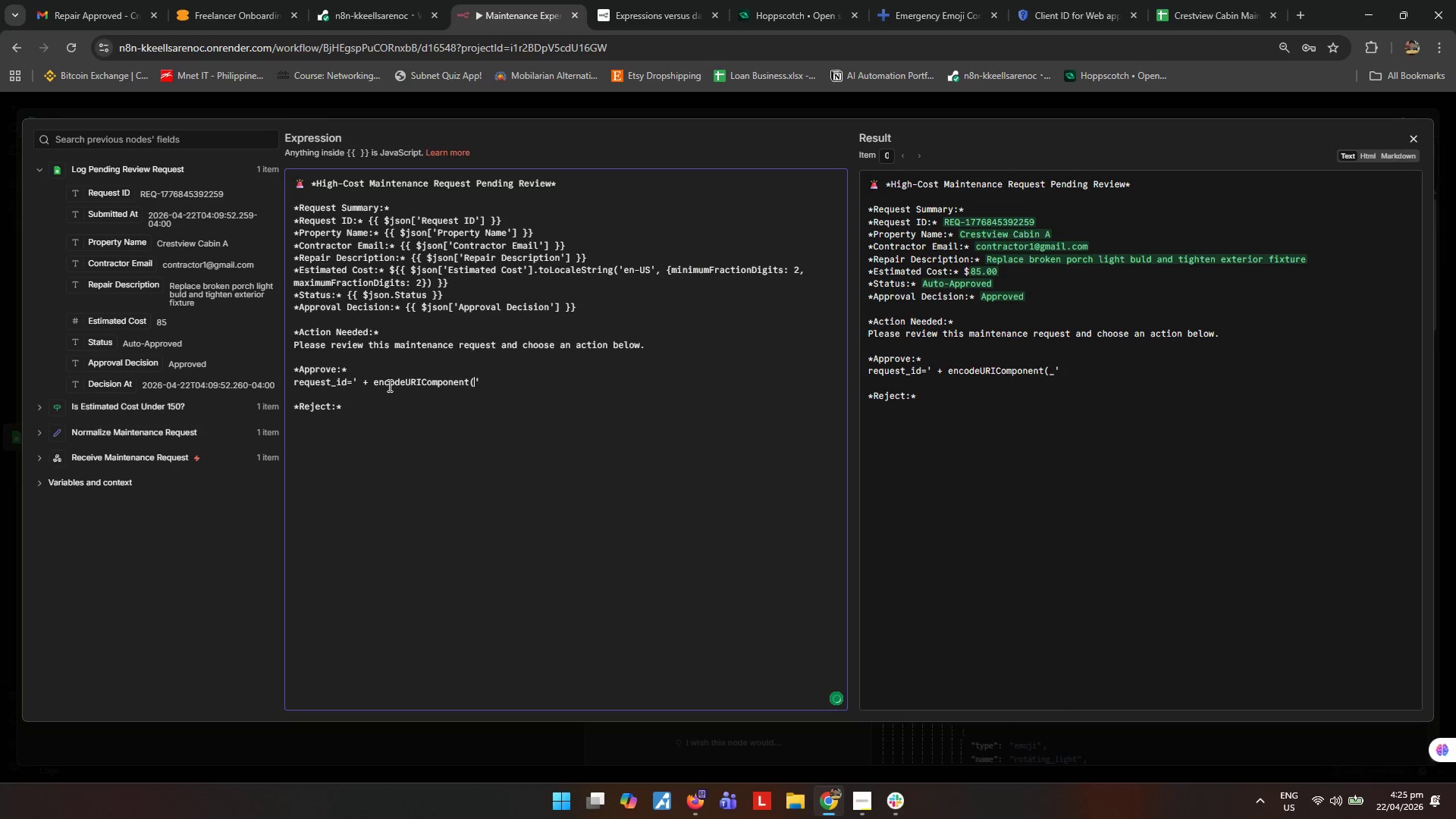 
key(ArrowLeft)
 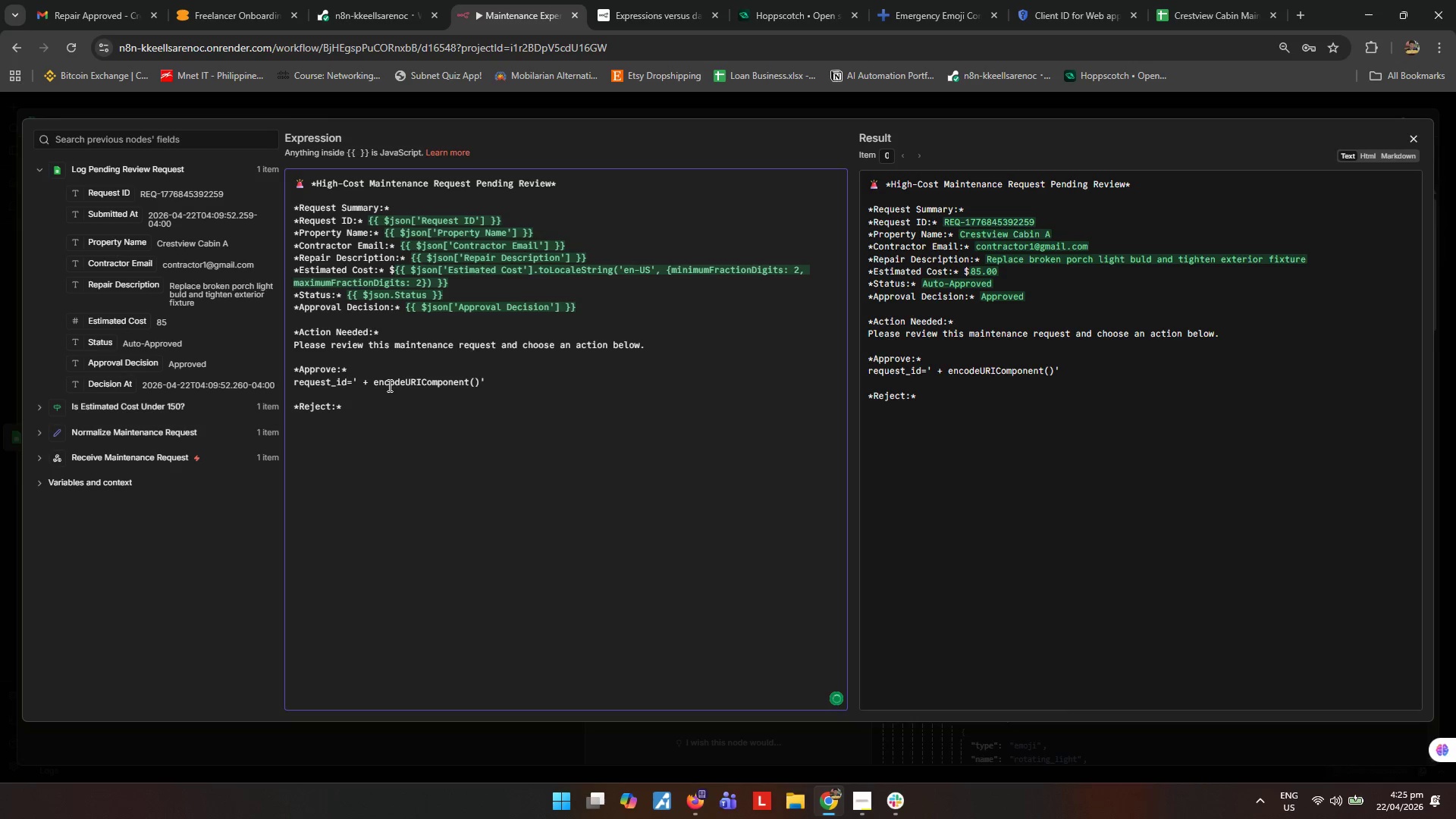 
type($json["Request ID)
 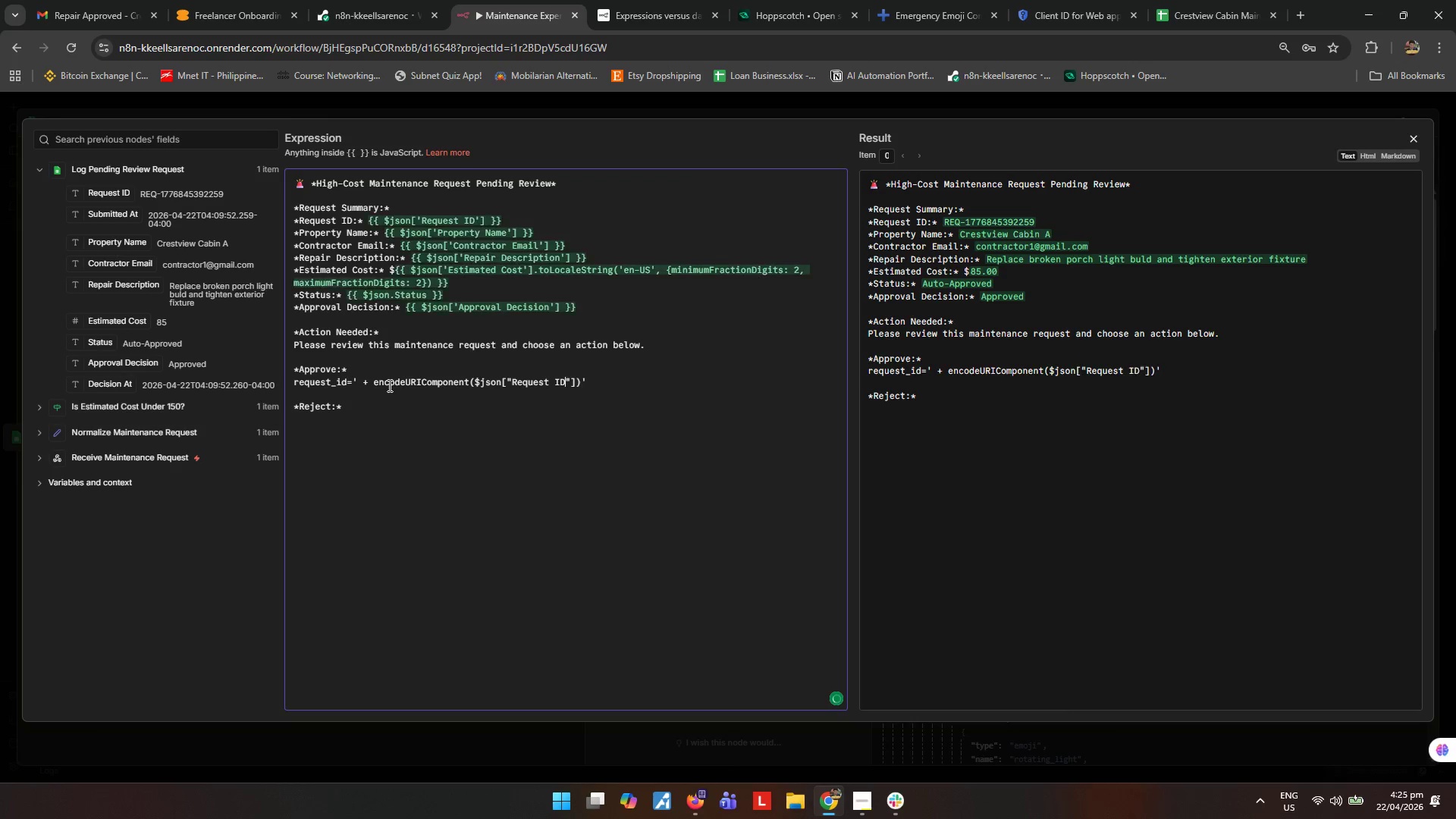 
key(ArrowRight)
 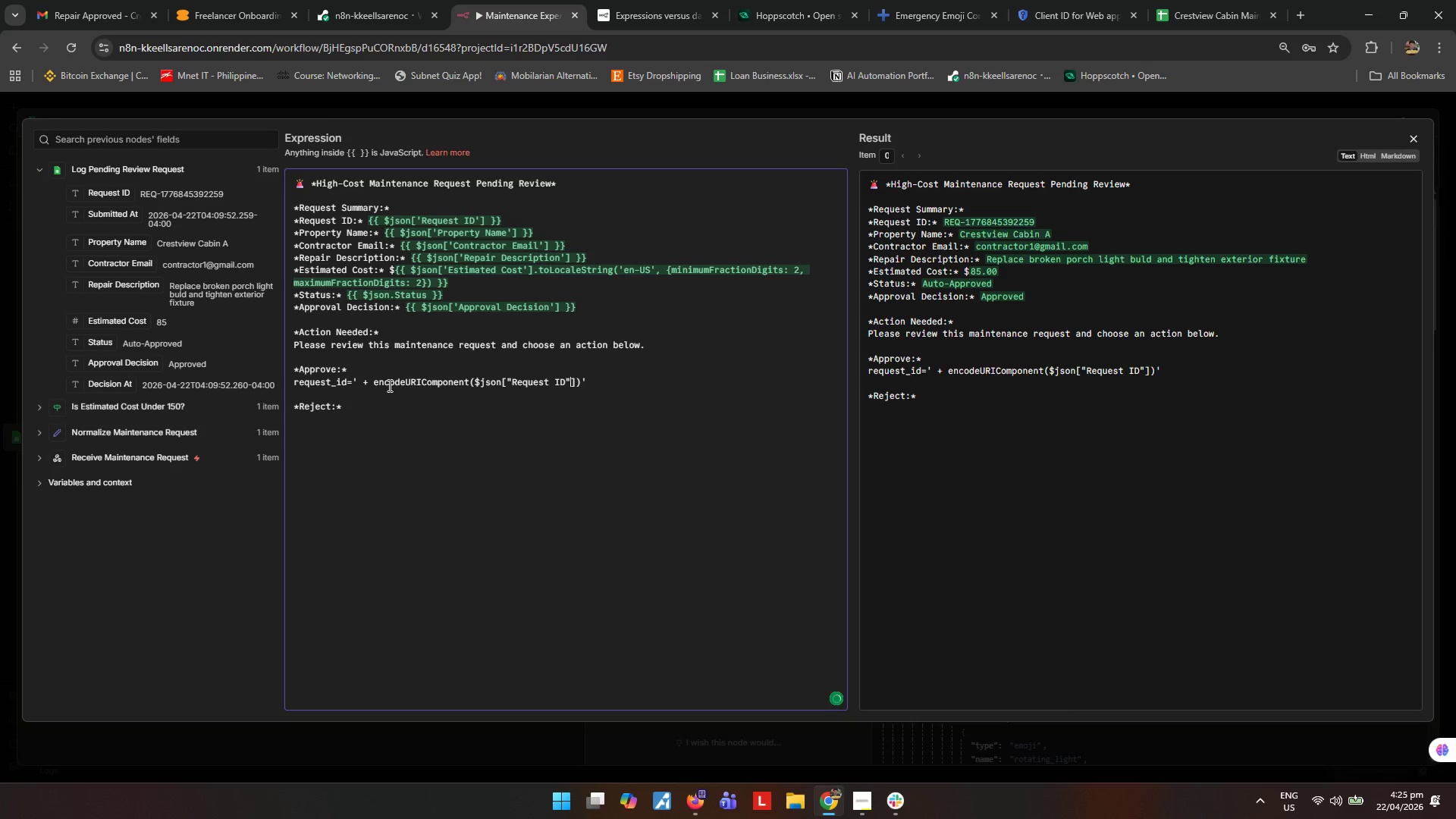 
key(ArrowRight)
 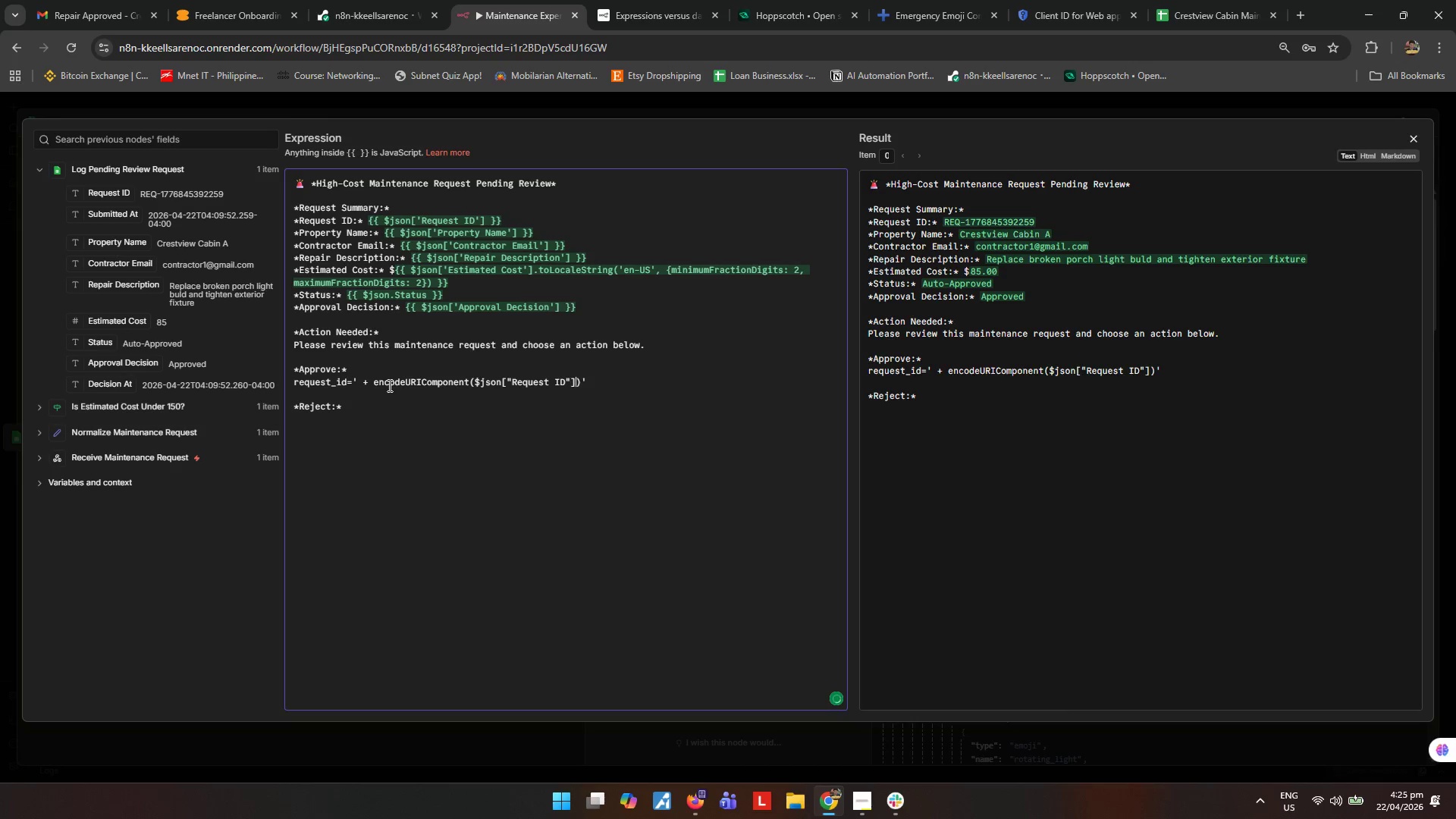 
key(ArrowRight)
 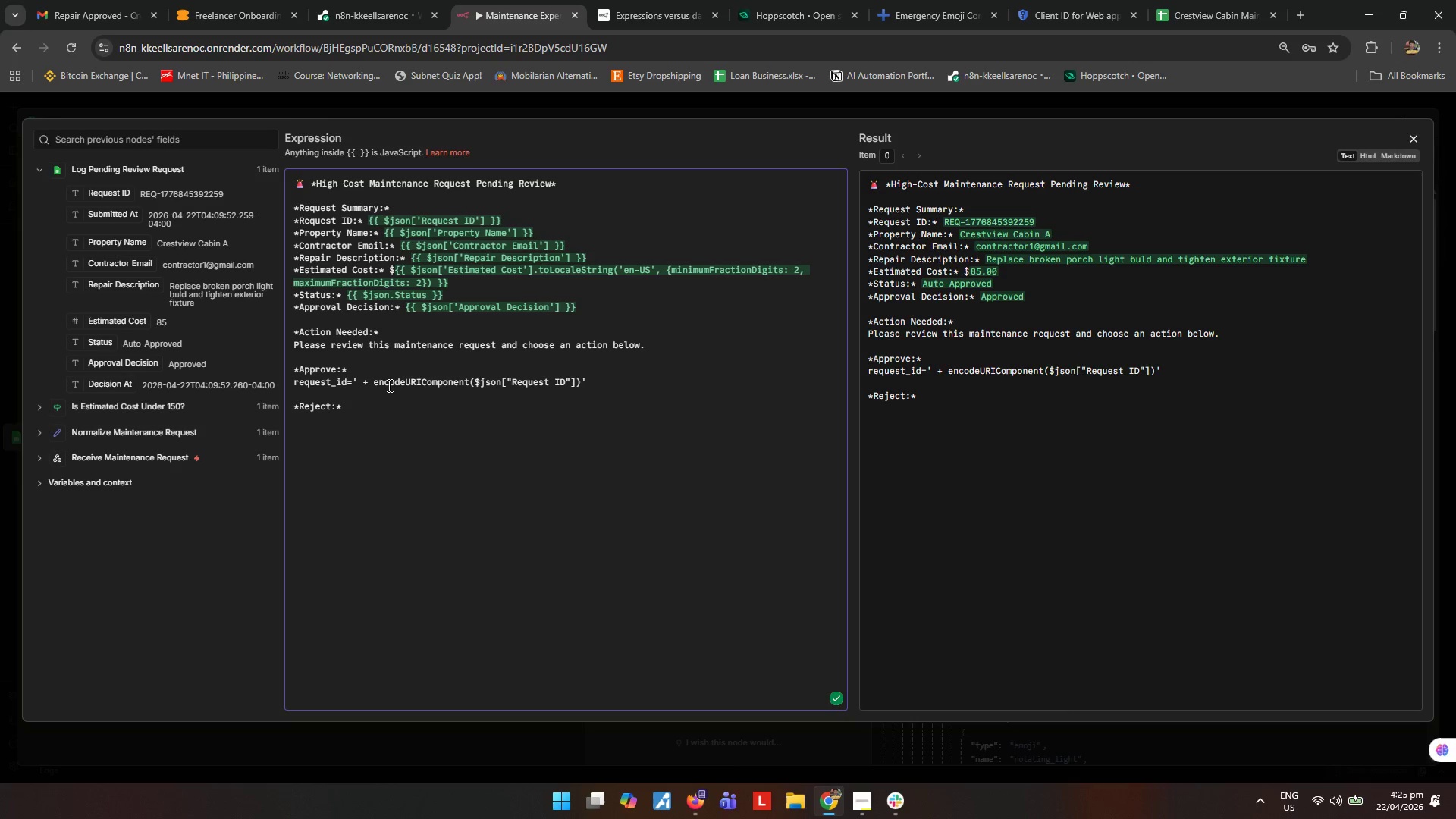 
key(Space)
 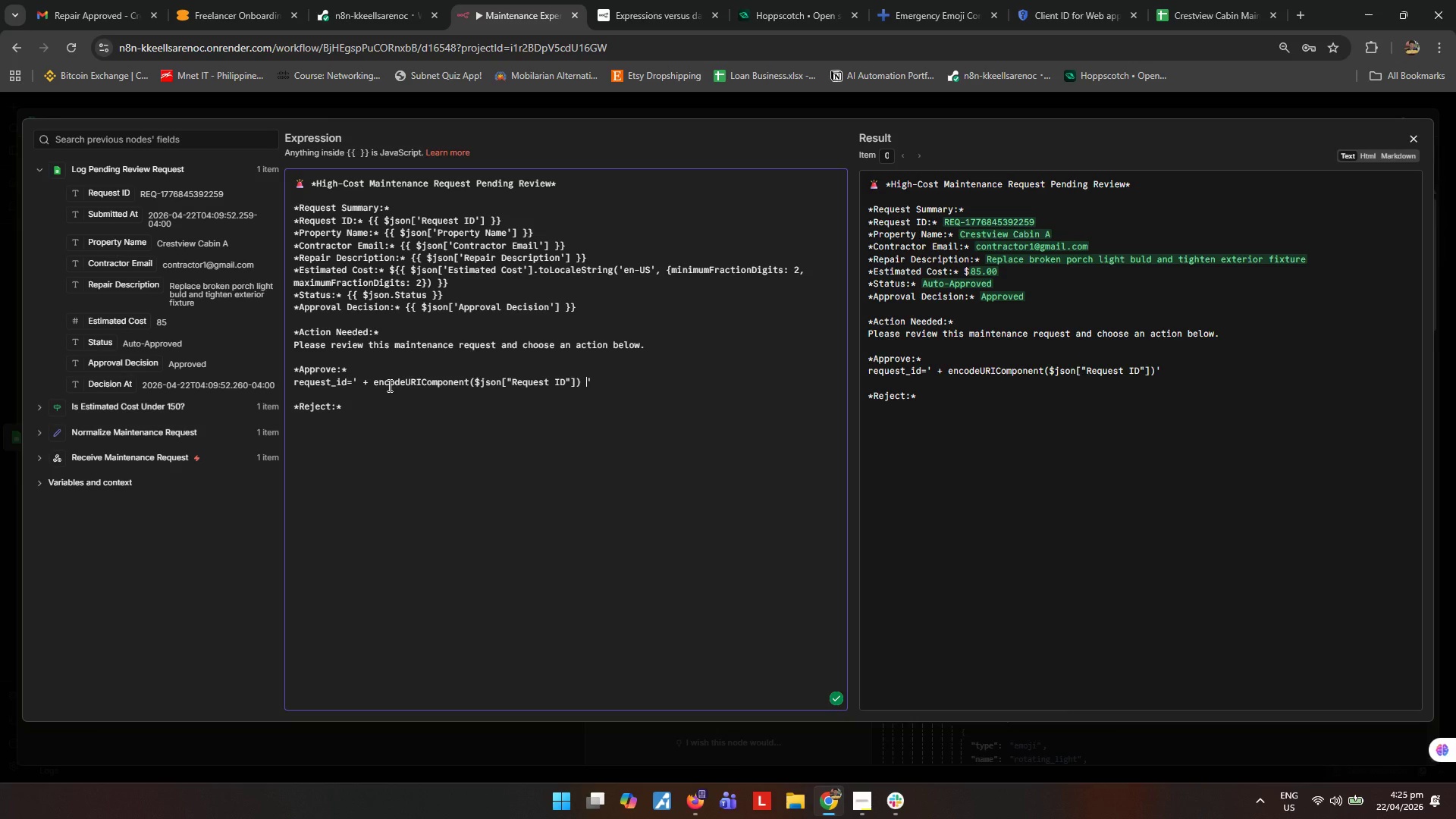 
key(Shift+ShiftRight)
 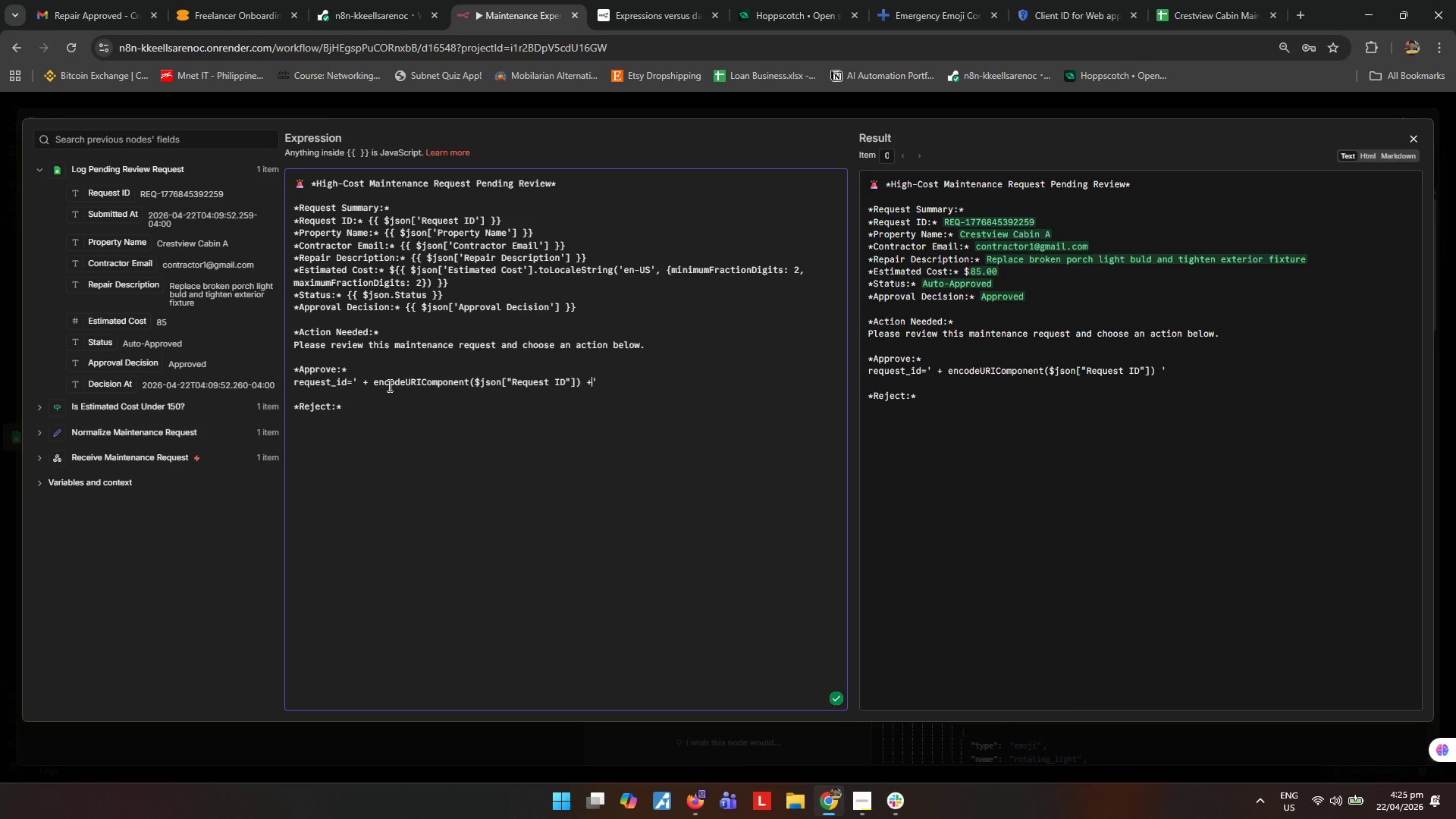 
key(Shift+Equal)
 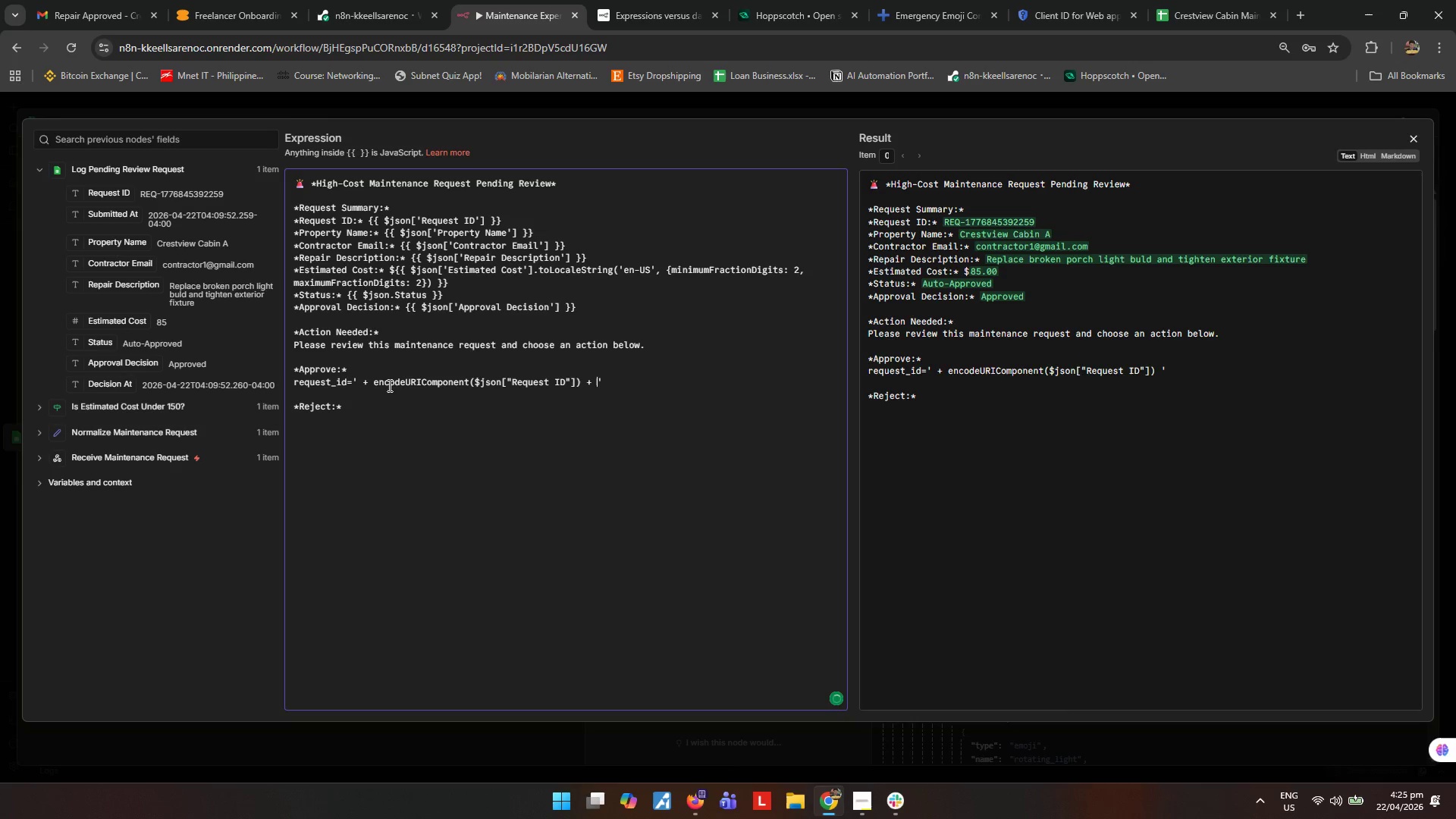 
key(Space)
 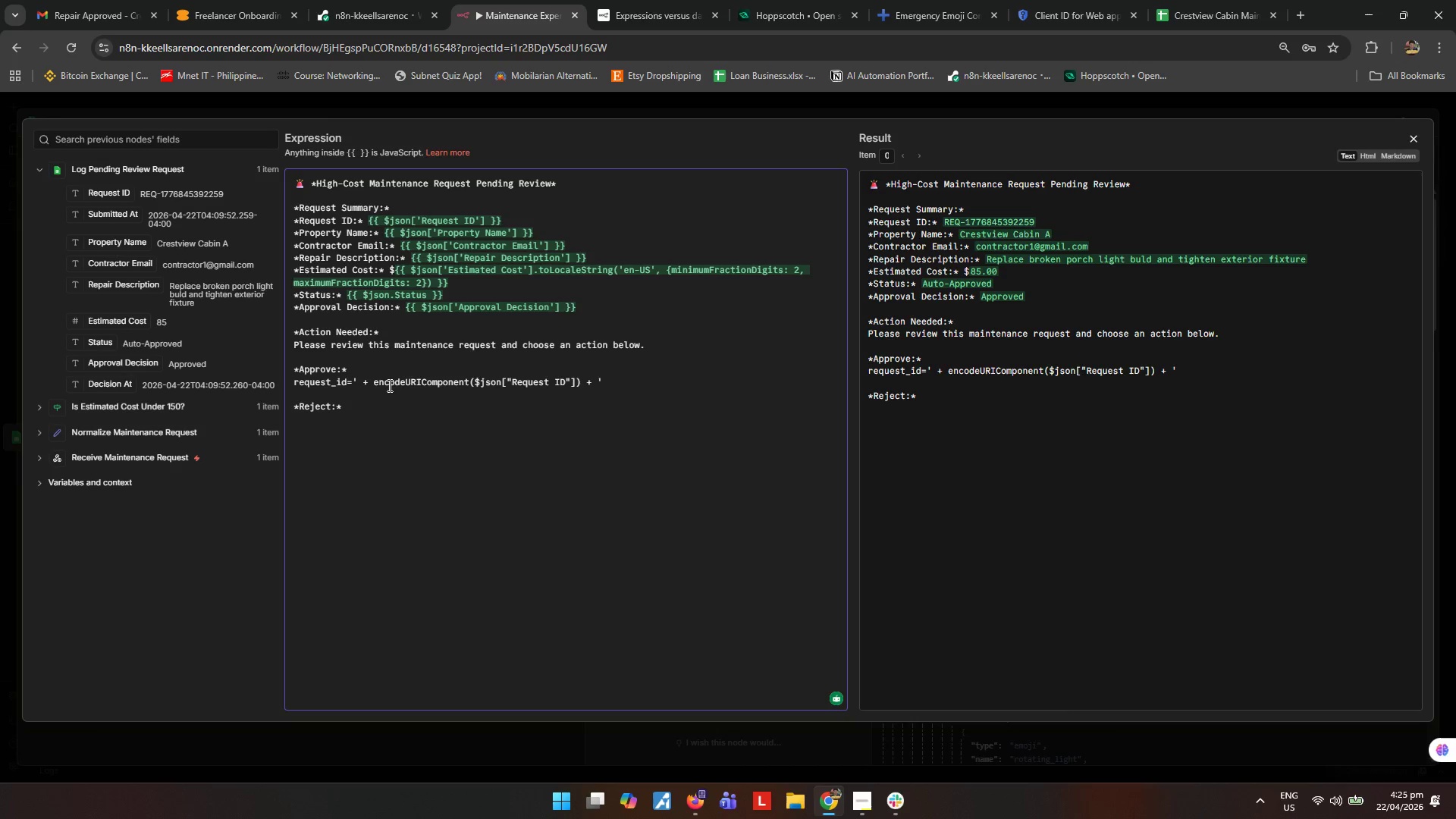 
wait(17.62)
 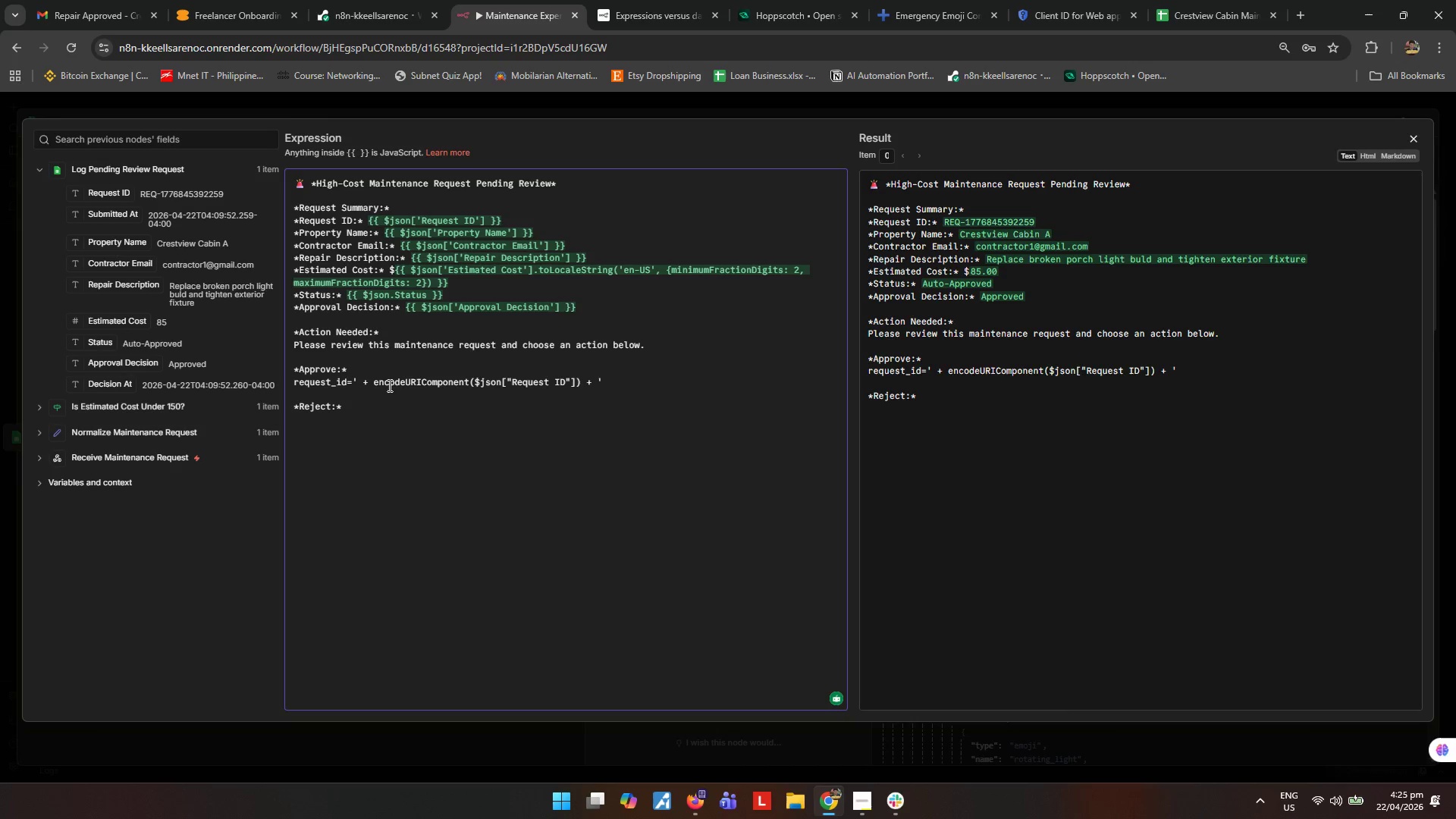 
left_click([356, 381])
 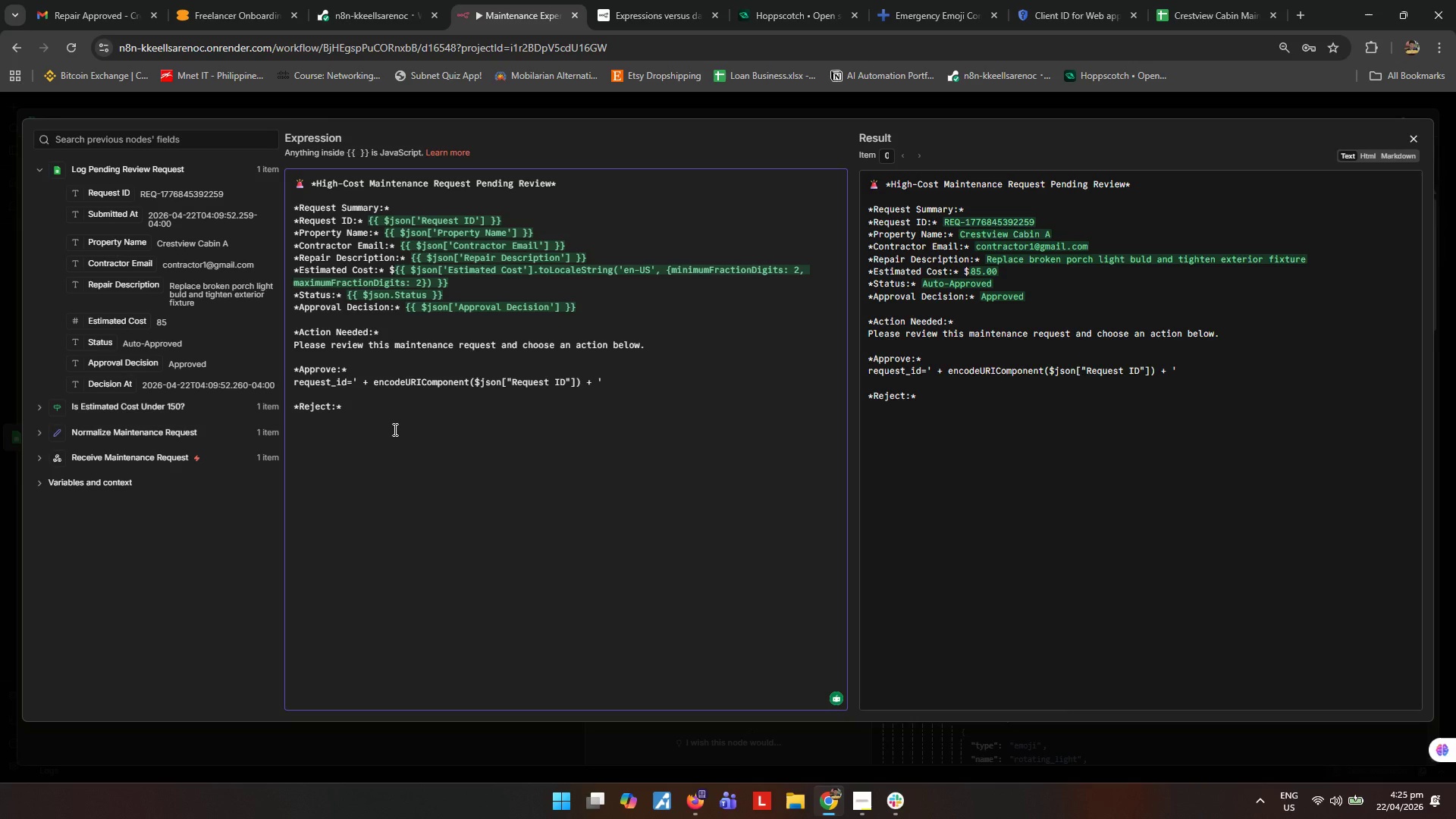 
hold_key(key=Backspace, duration=8.56)
 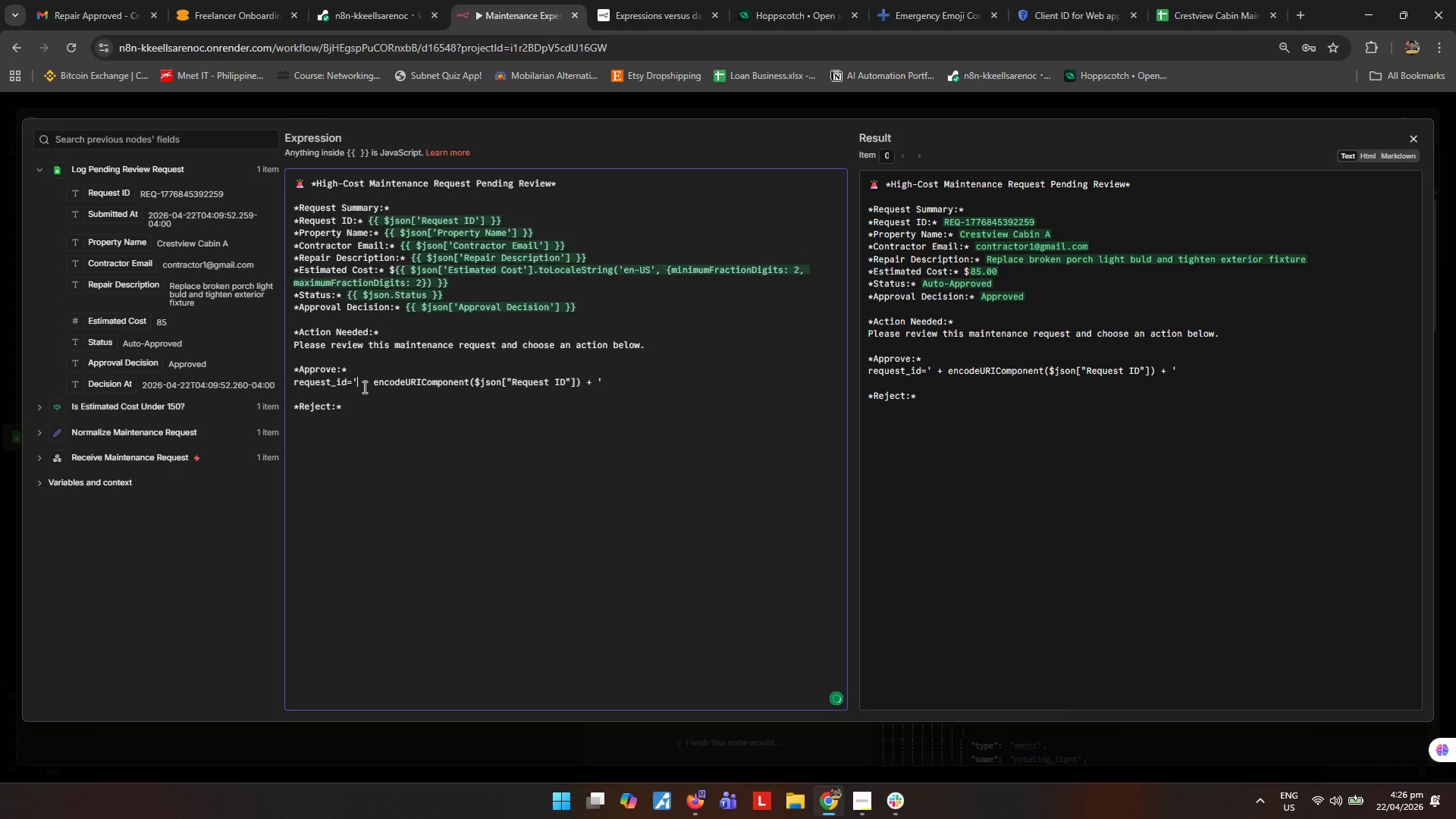 
key(Quote)
 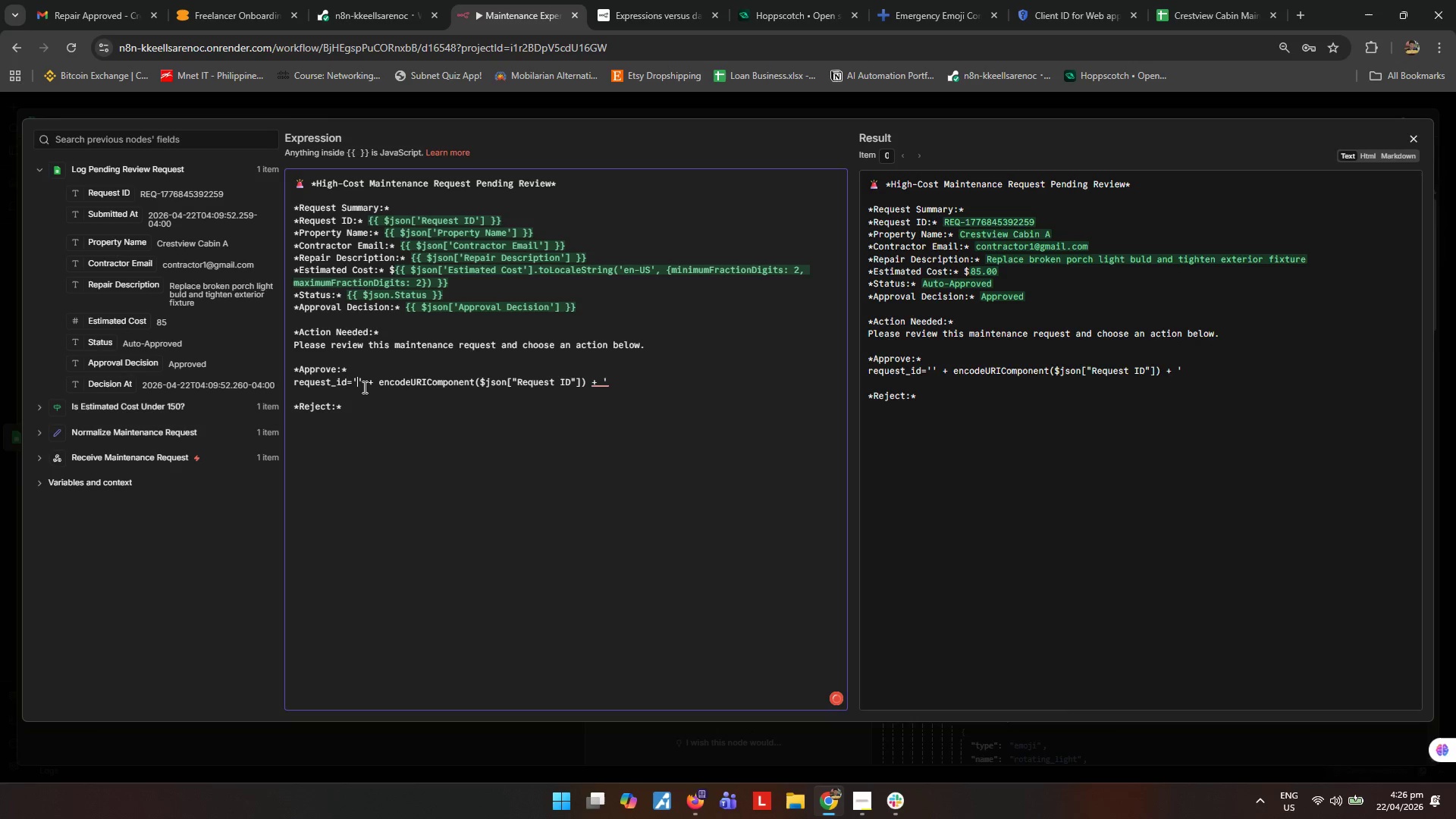 
key(ArrowRight)
 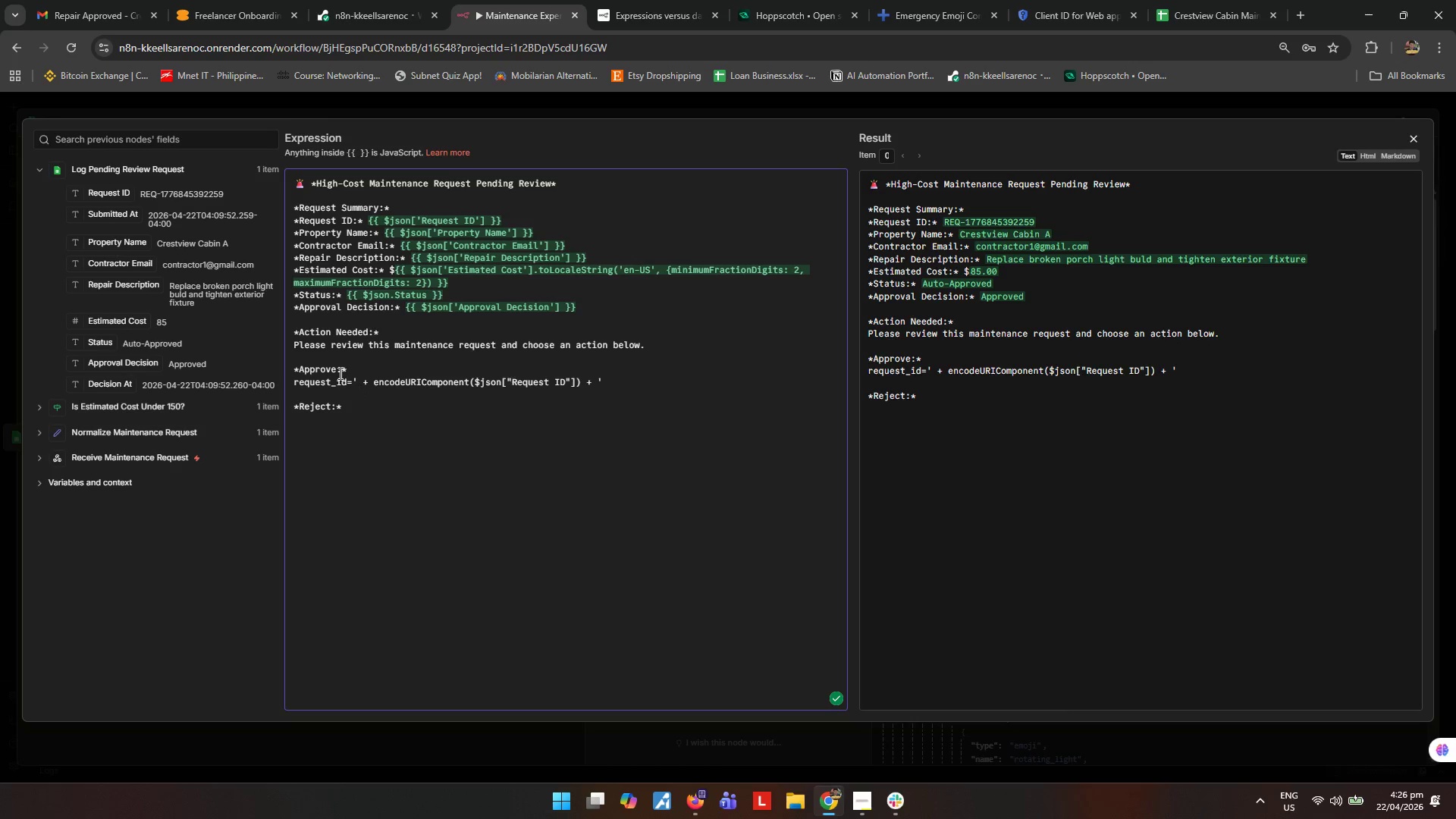 
left_click([294, 380])
 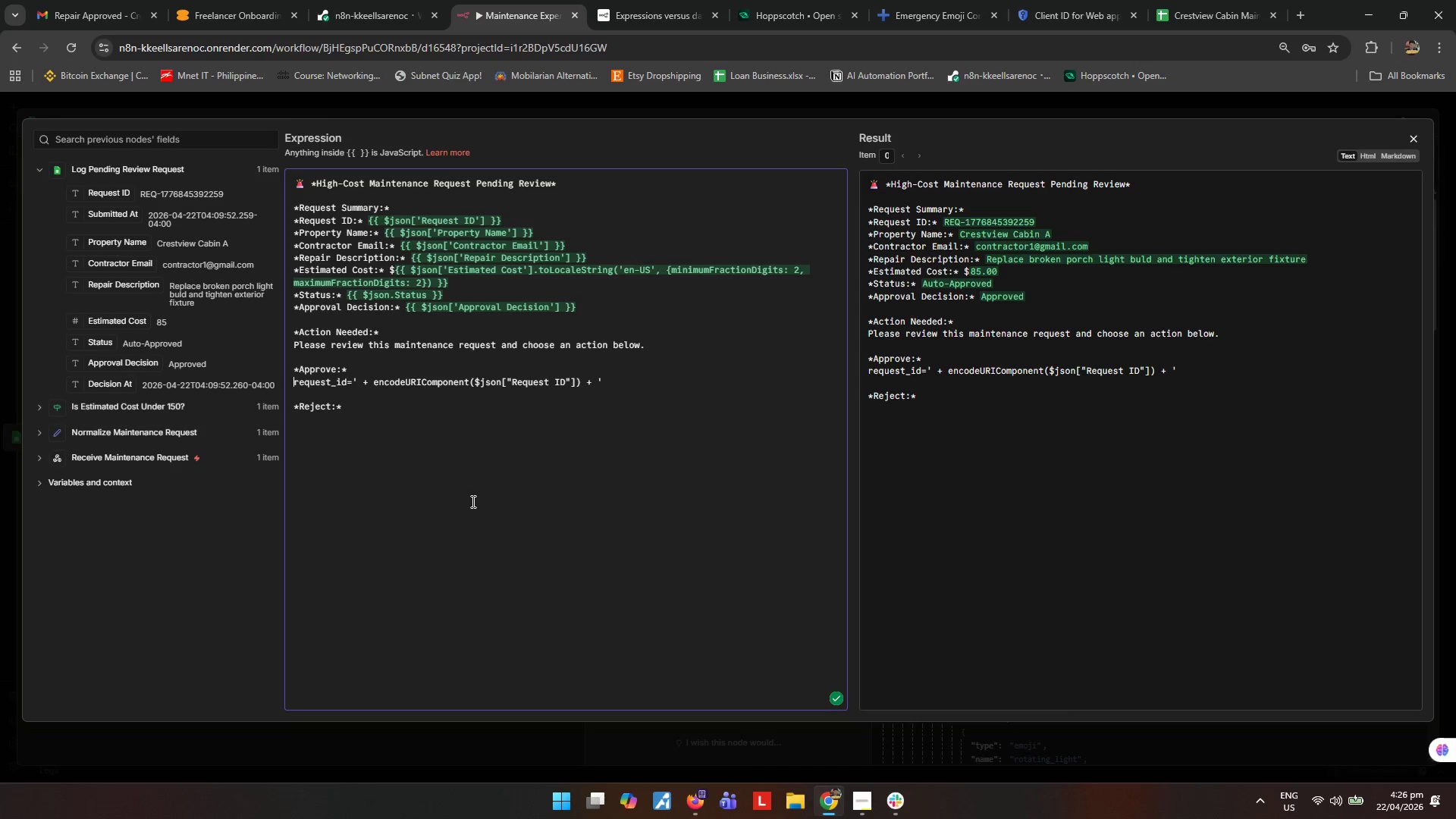 
key(Quote)
 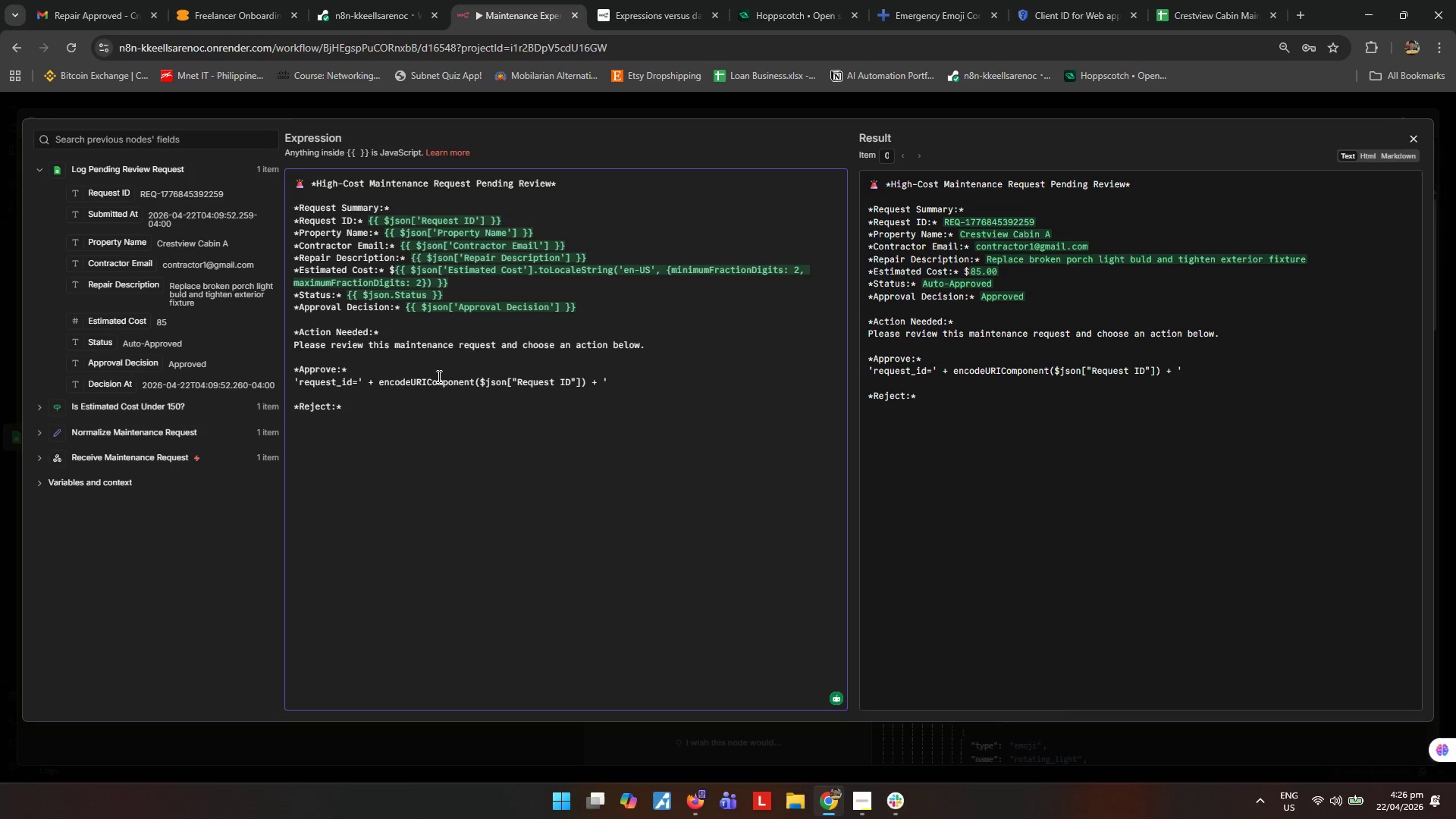 
wait(7.77)
 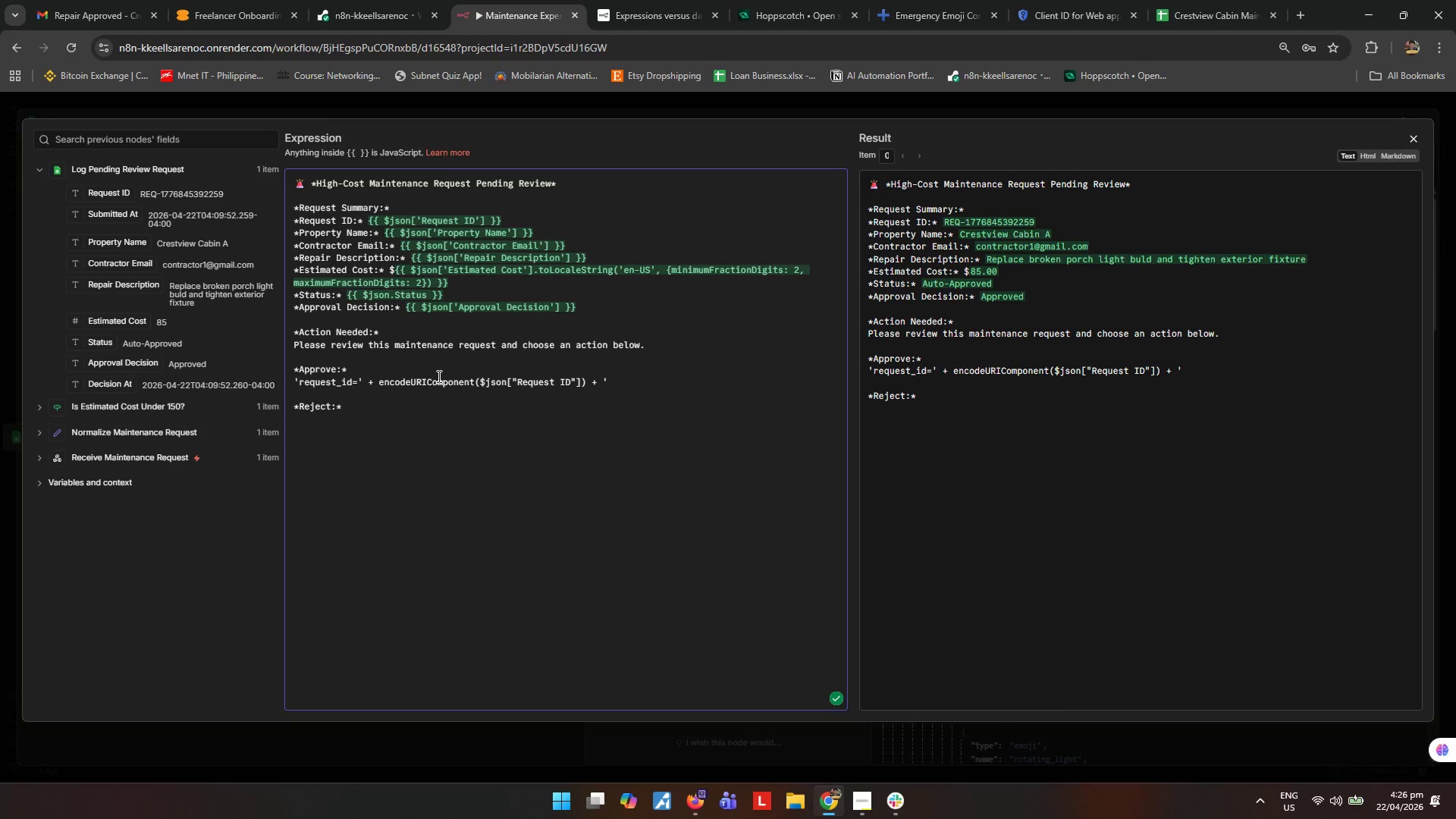 
left_click([614, 381])
 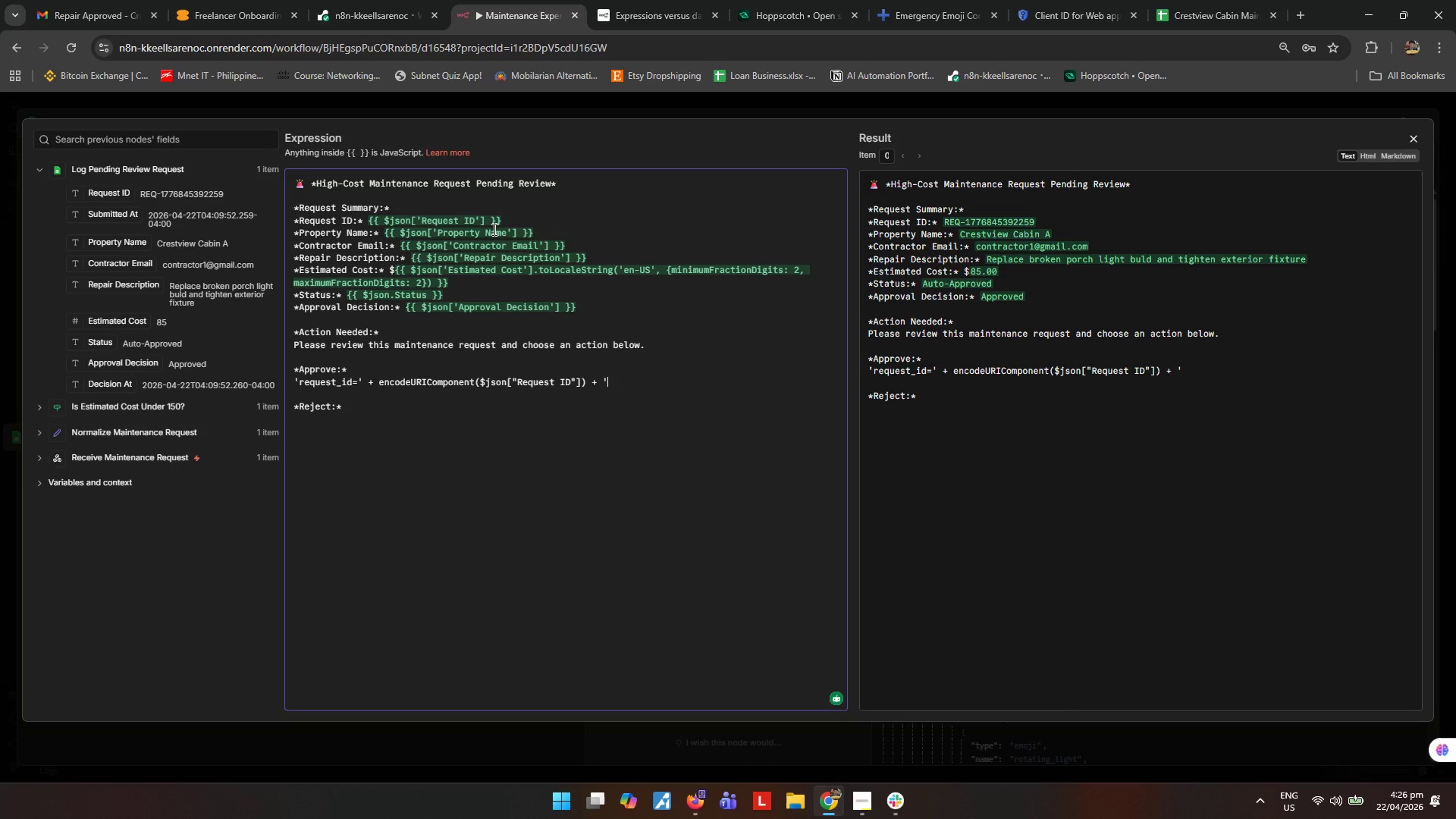 
wait(12.62)
 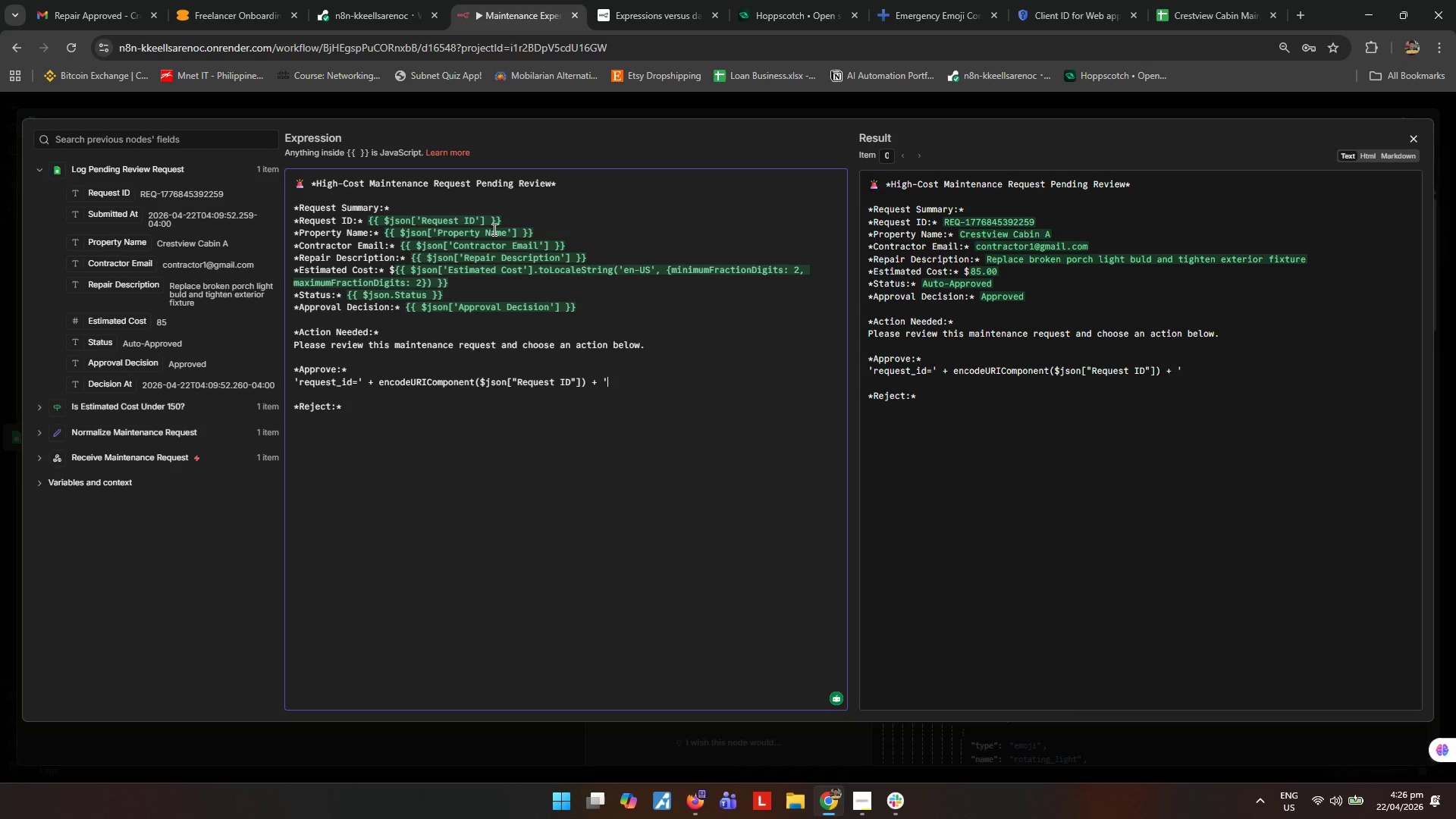 
type(&decision=ar)
key(Backspace)
type(pproved)
 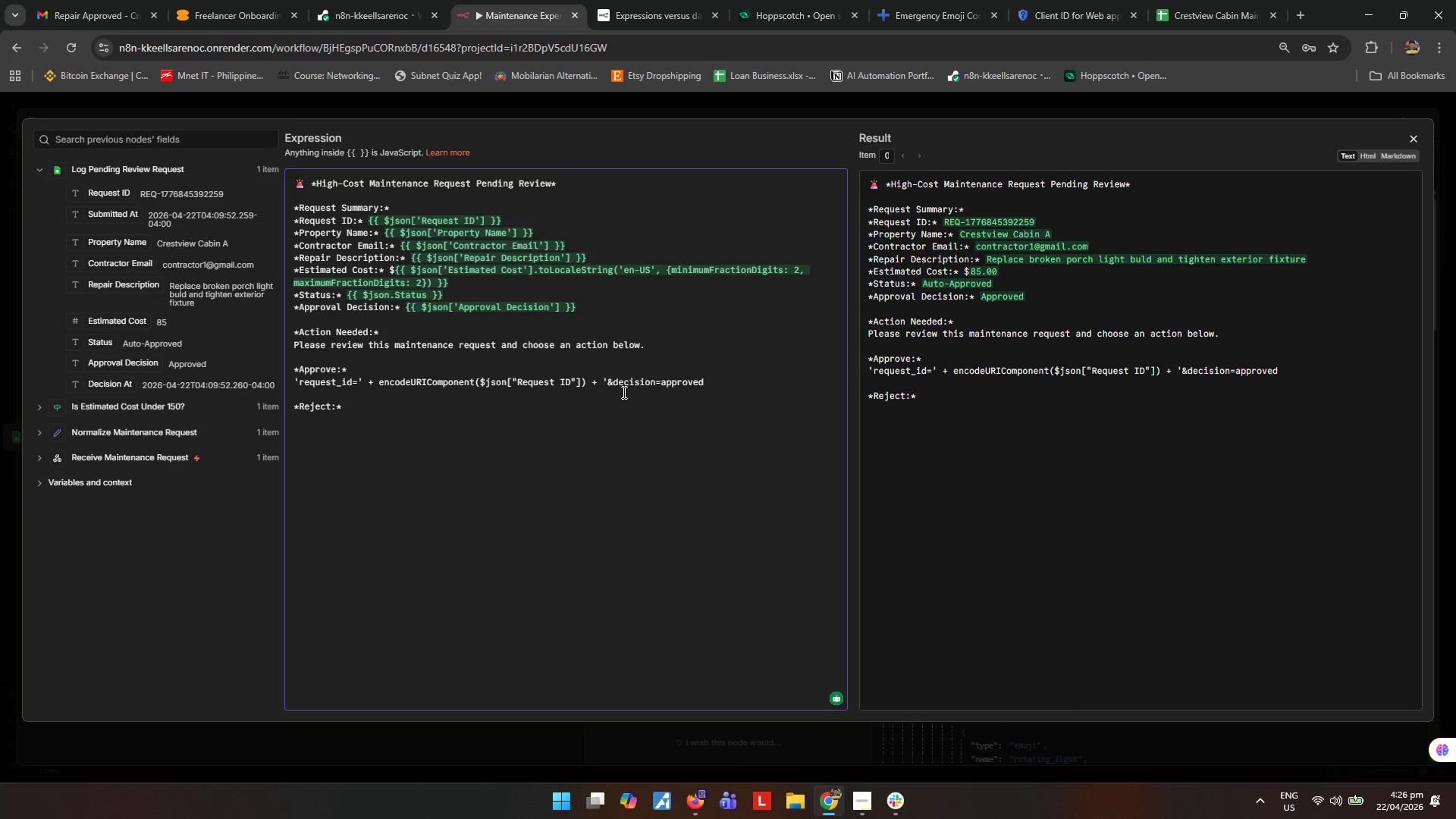 
wait(27.81)
 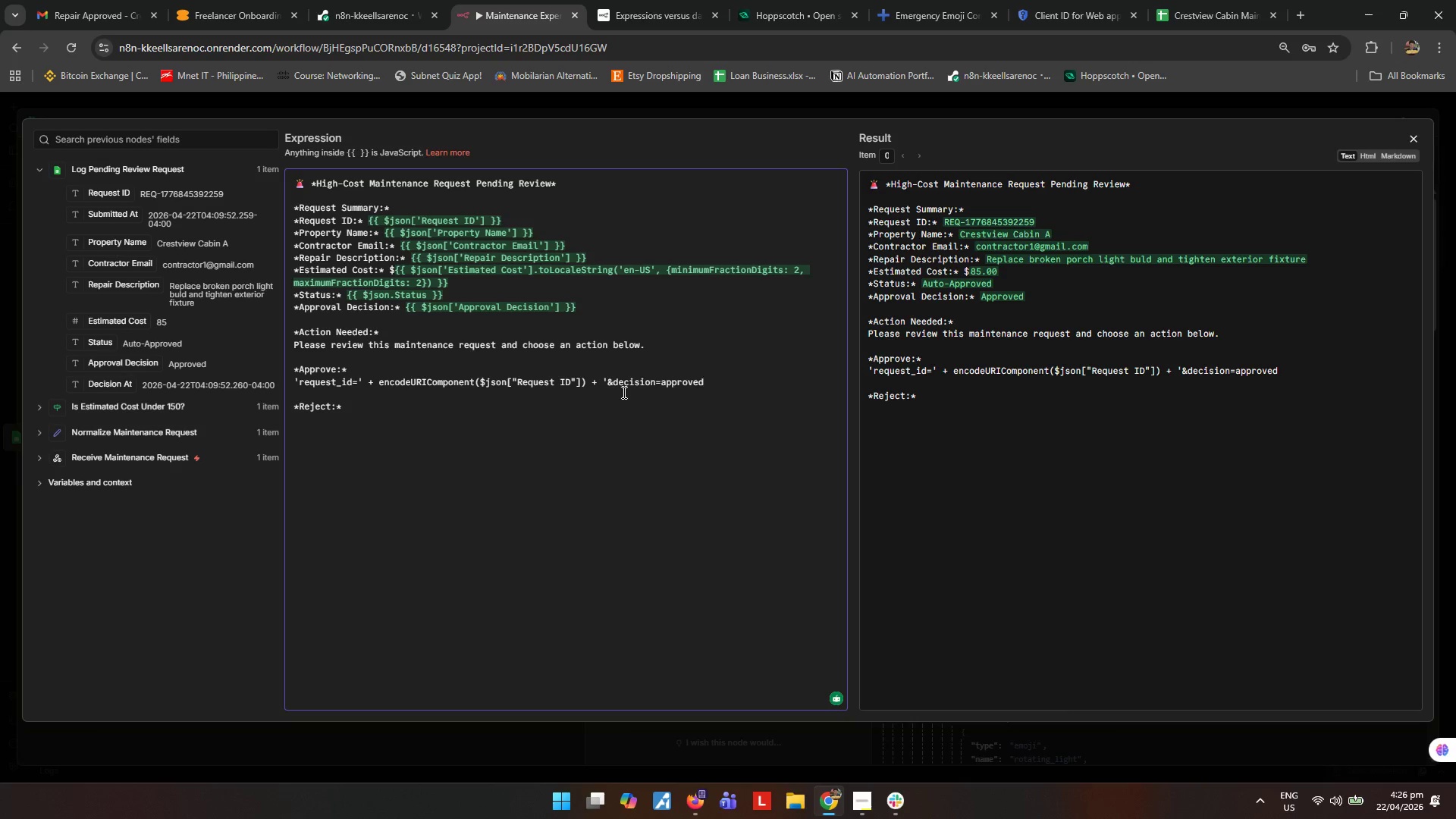 
left_click([726, 386])
 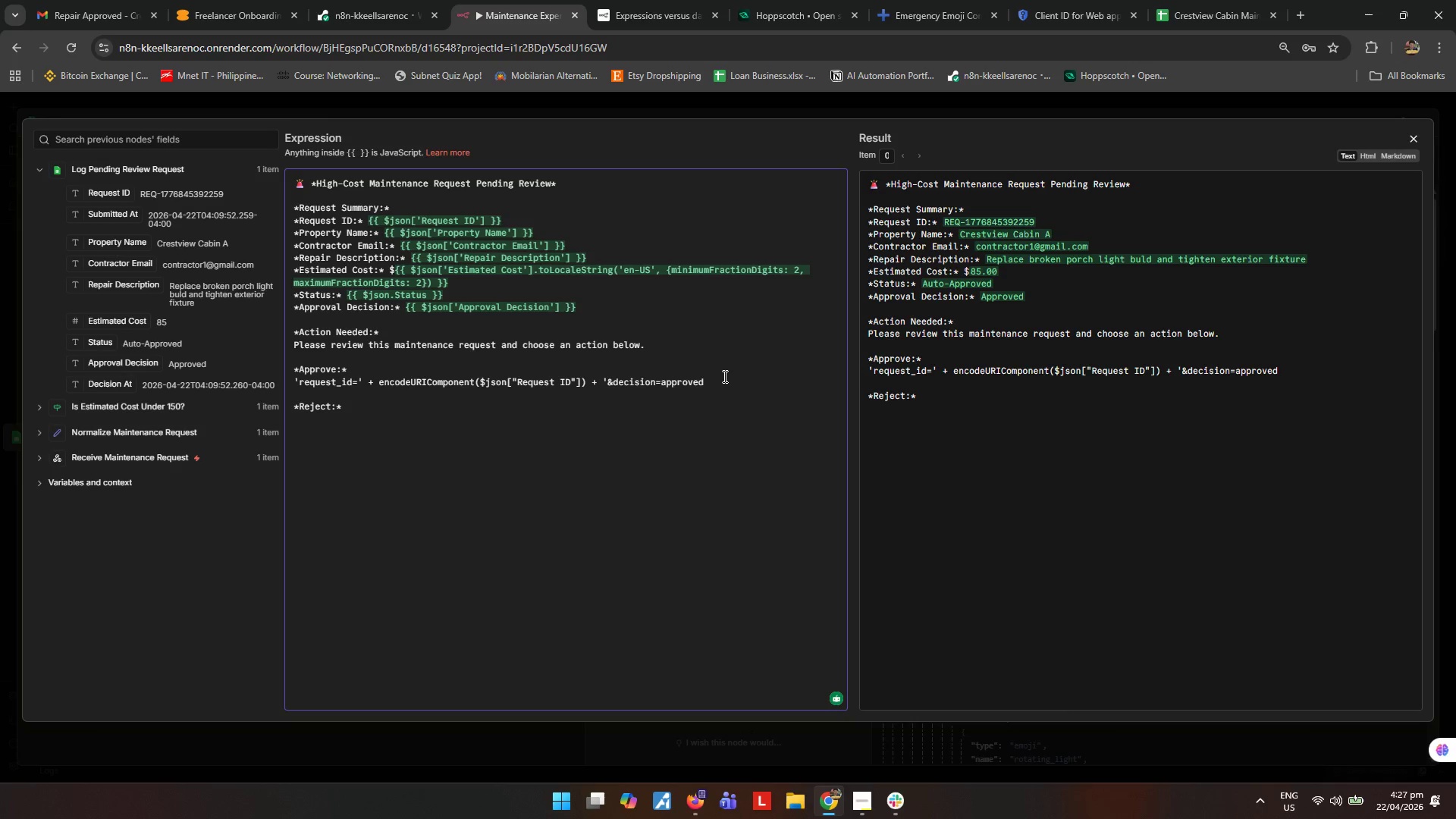 
wait(13.88)
 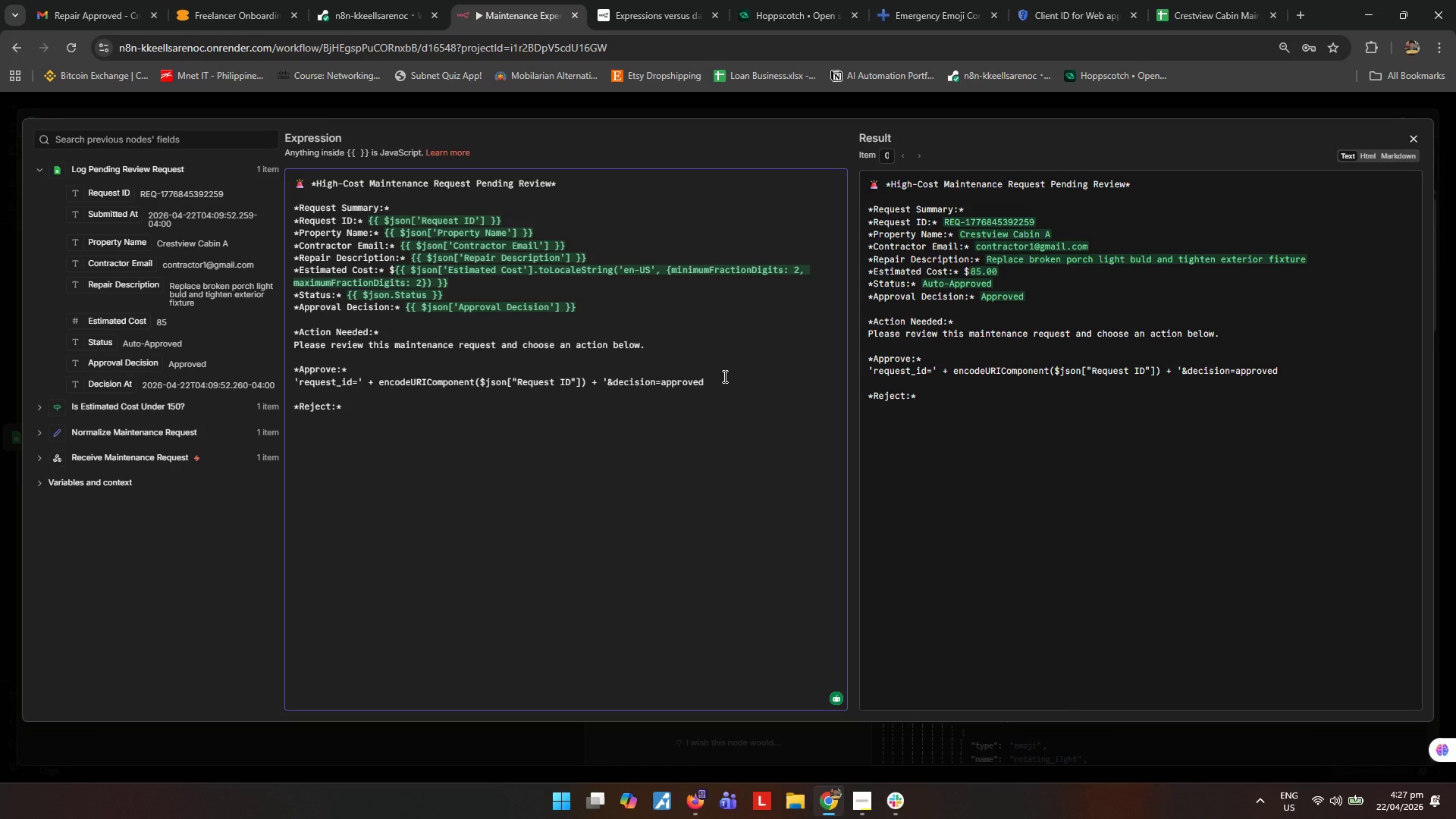 
key(Backspace)
 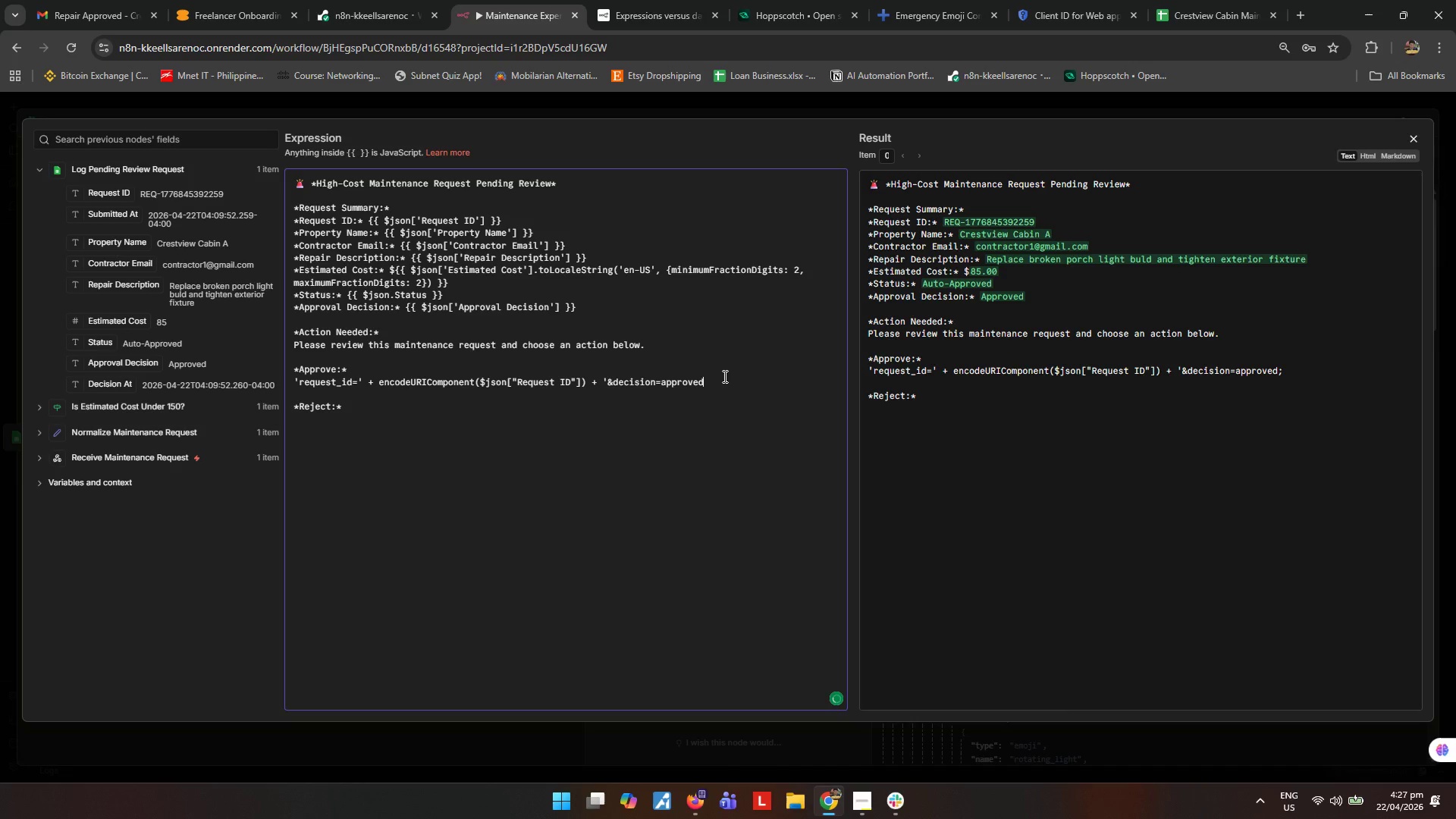 
key(Quote)
 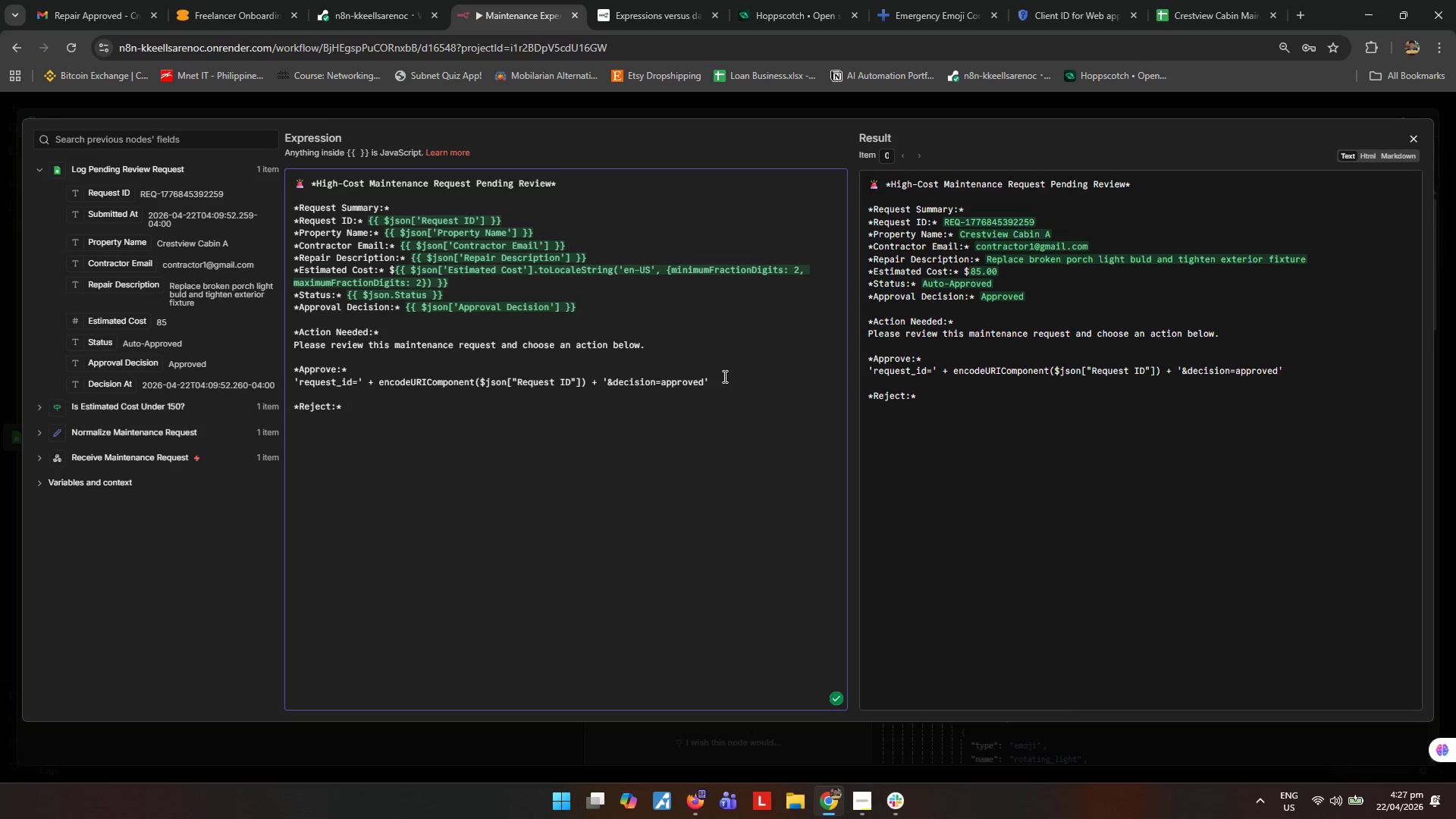 
key(ArrowDown)
 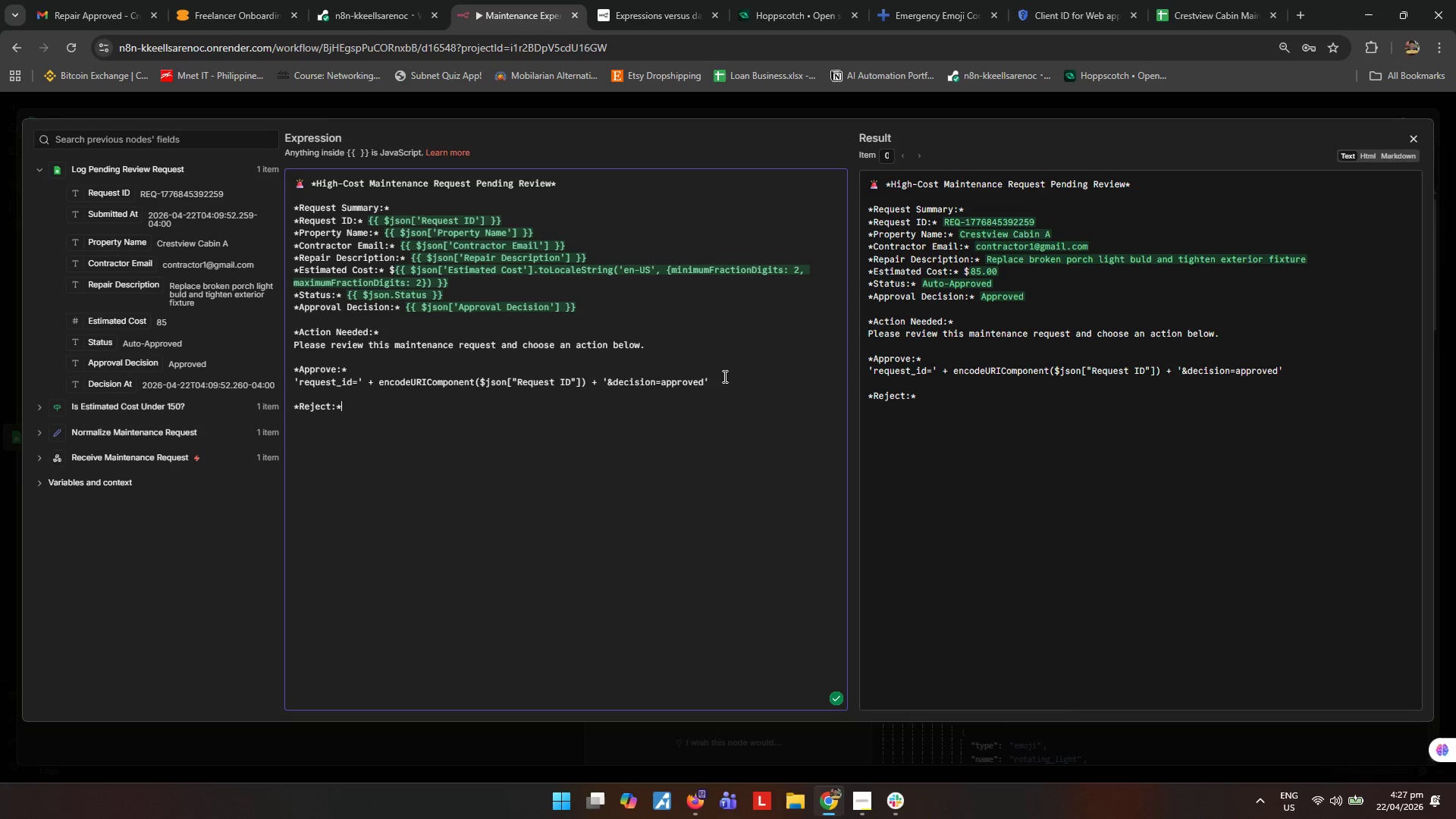 
key(ArrowDown)
 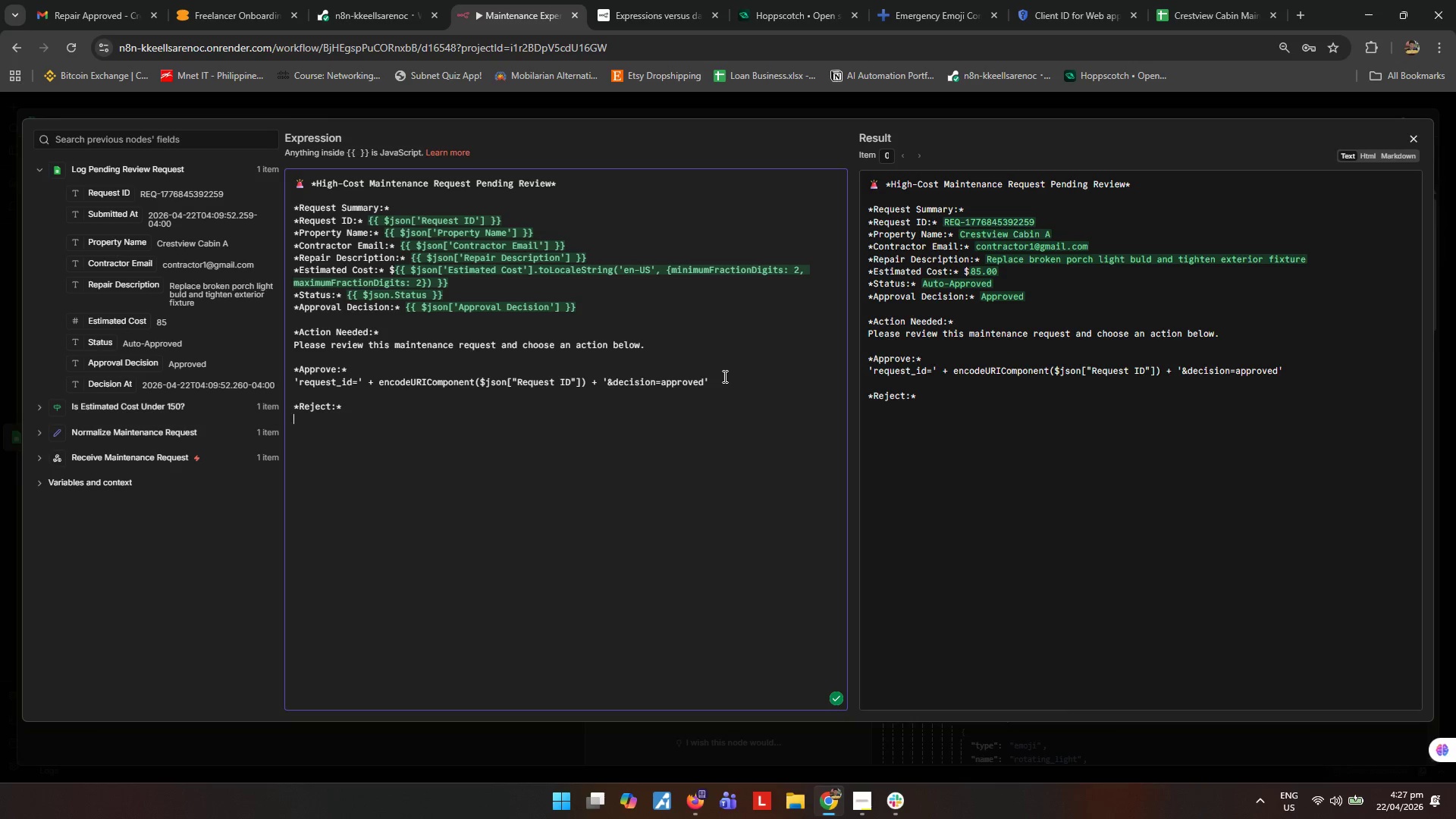 
key(ArrowDown)
 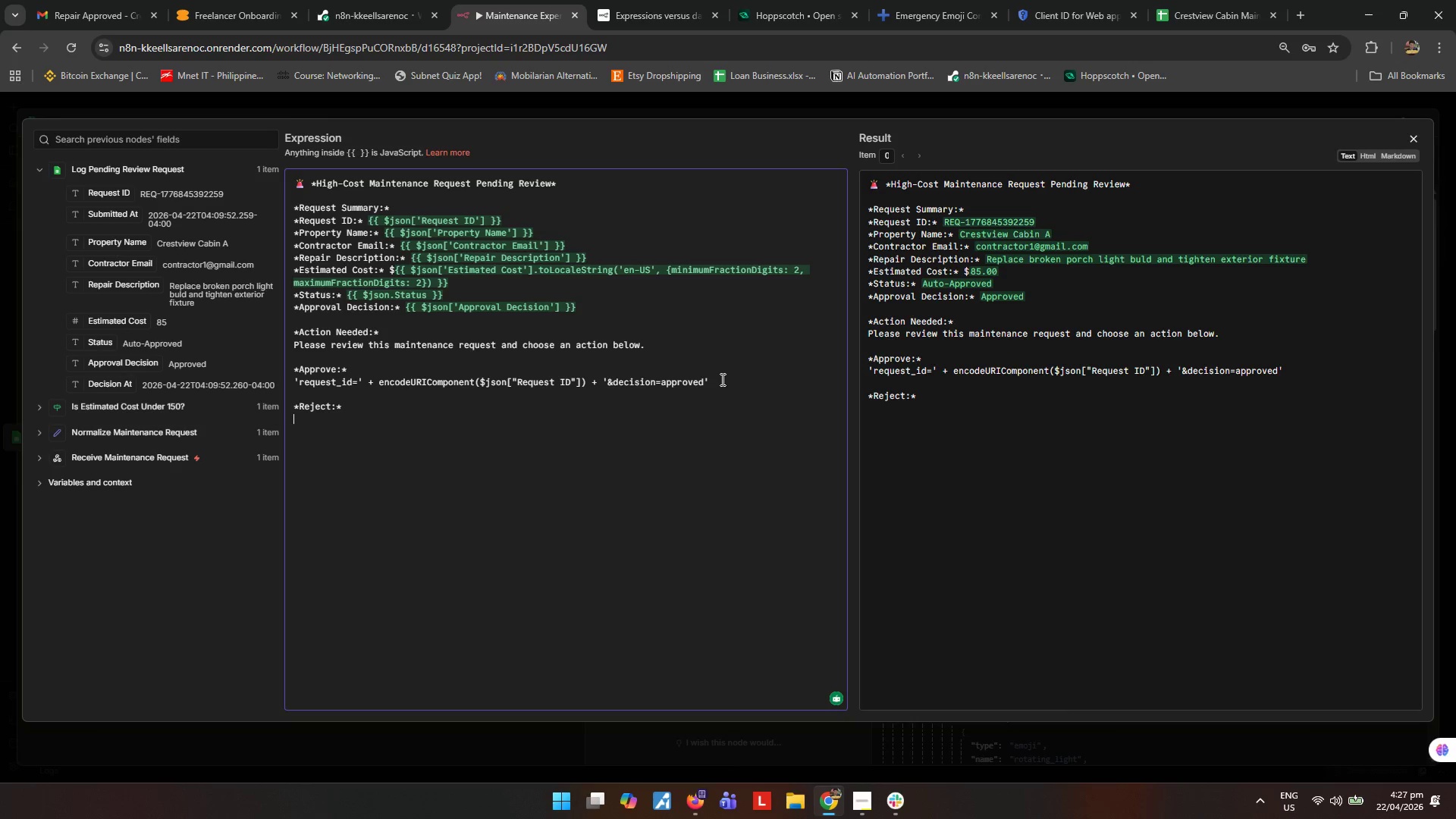 
left_click_drag(start_coordinate=[718, 382], to_coordinate=[288, 390])
 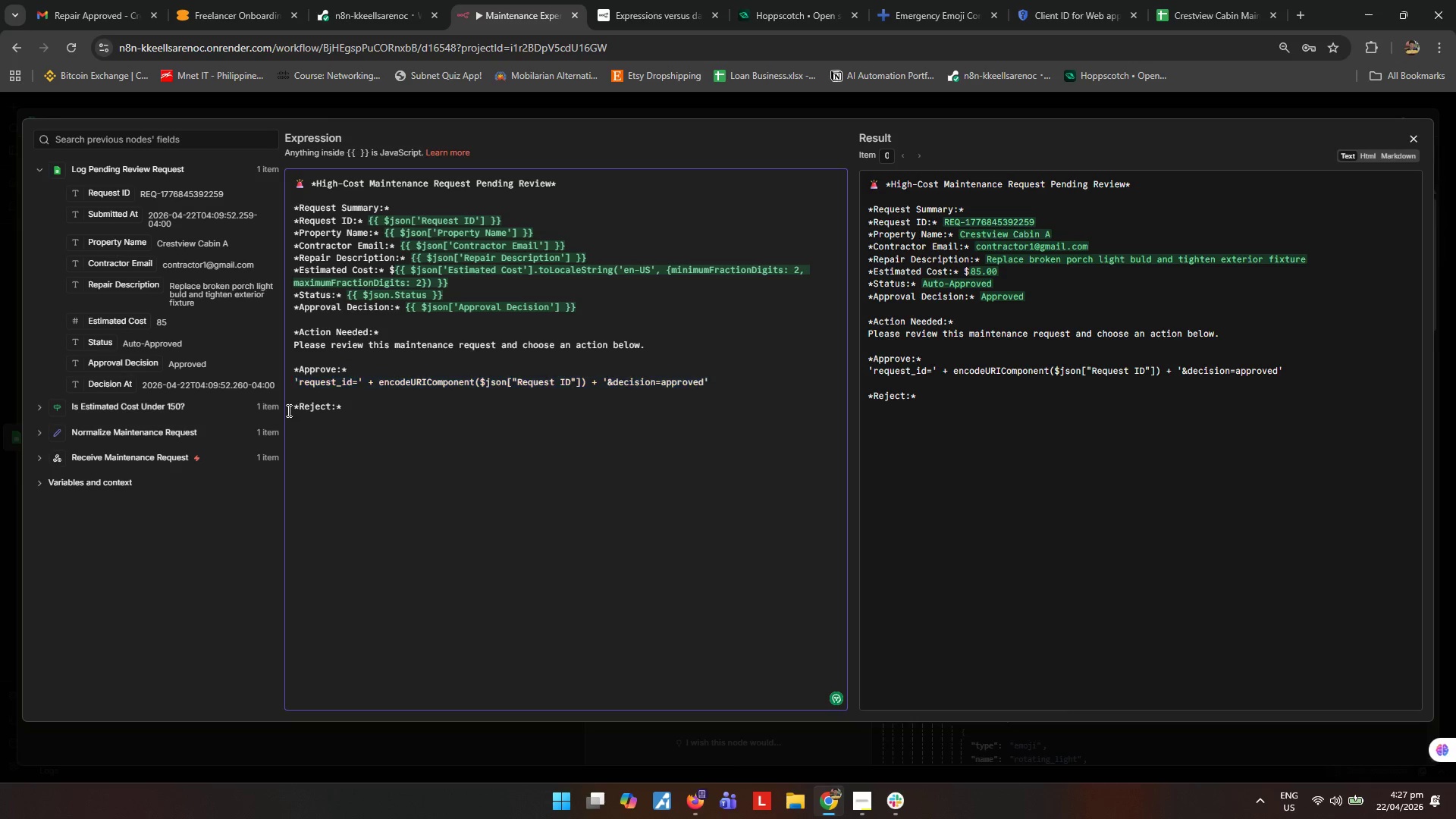 
key(Control+ControlLeft)
 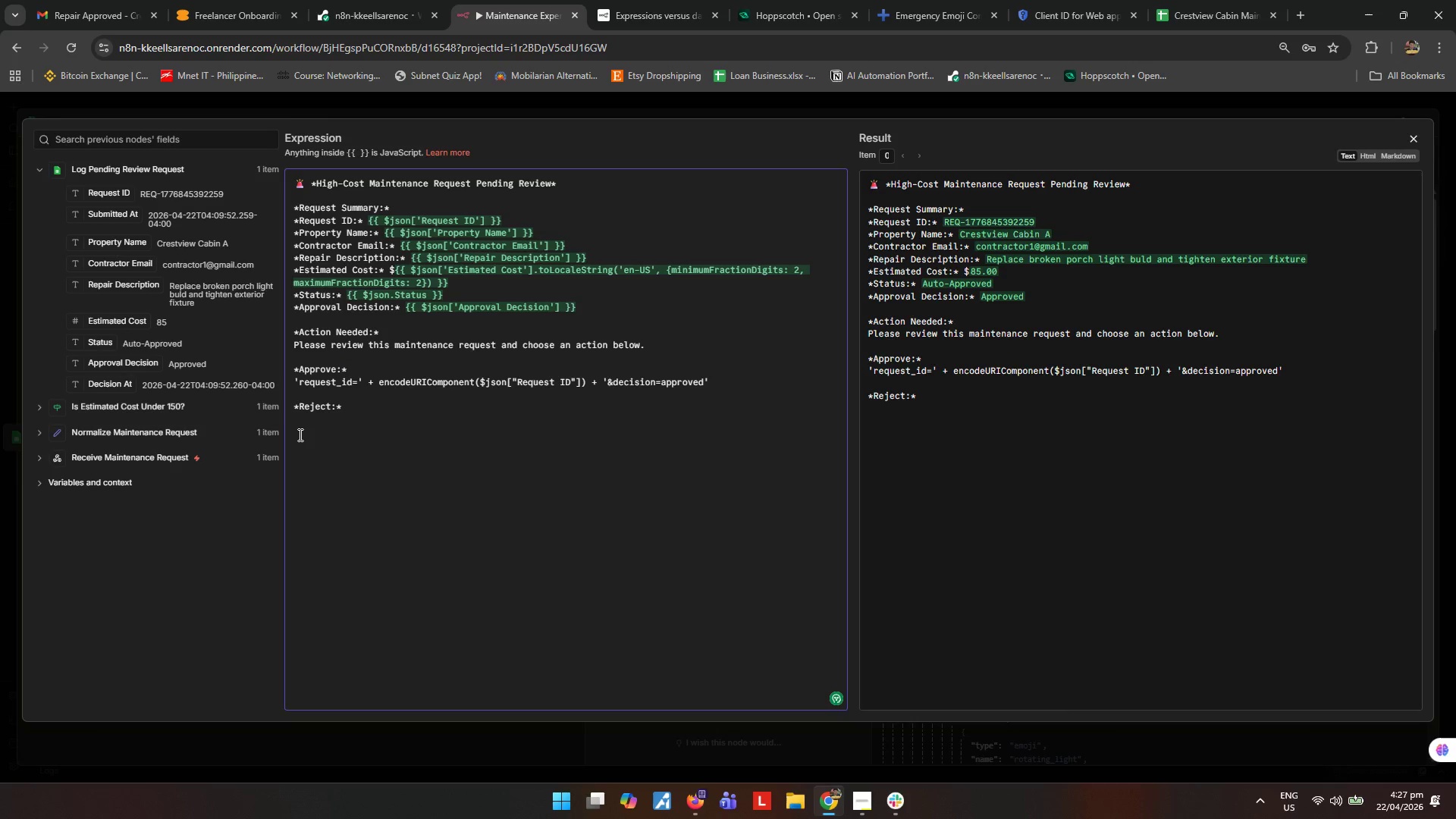 
key(Control+C)
 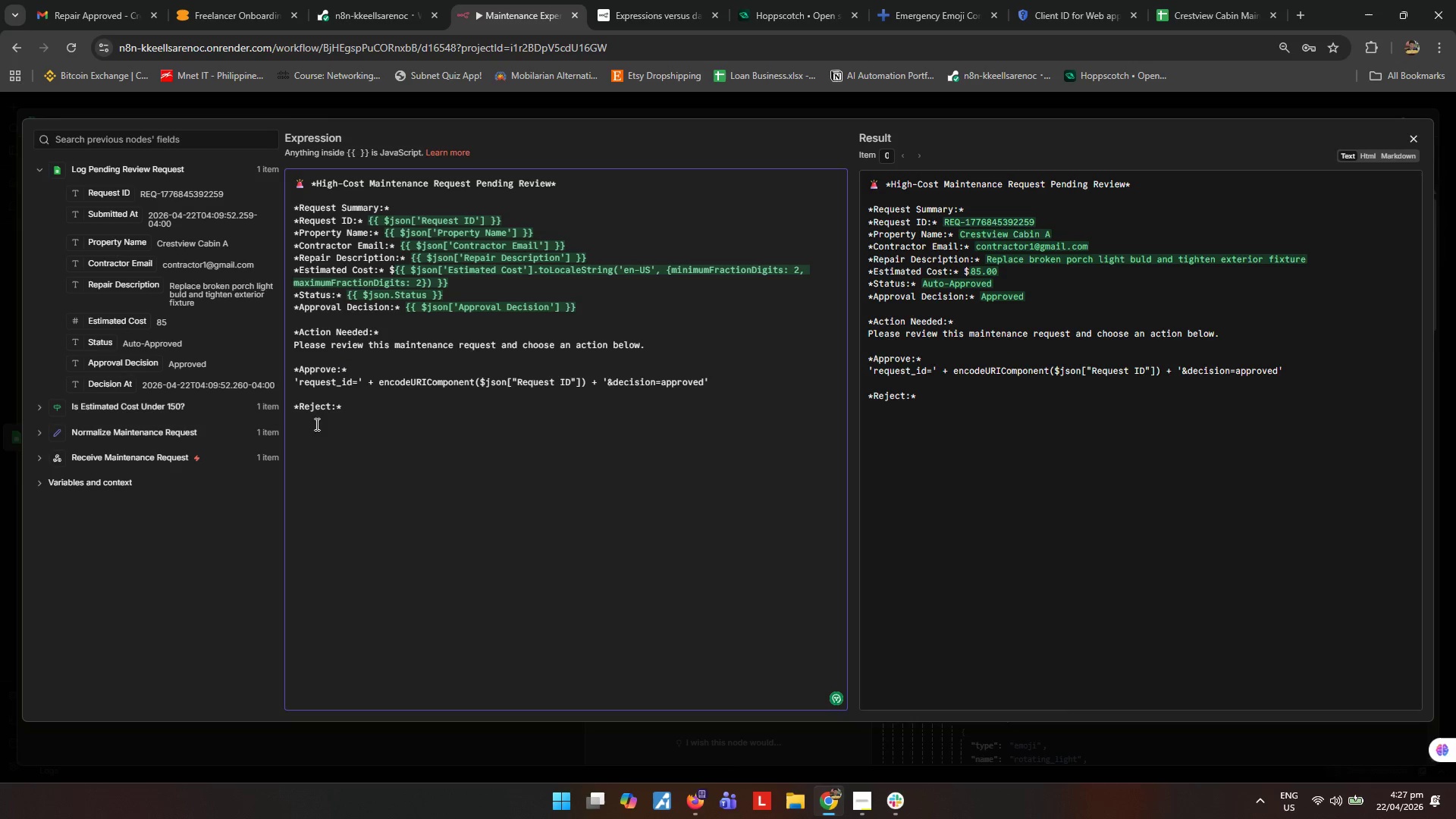 
left_click([316, 422])
 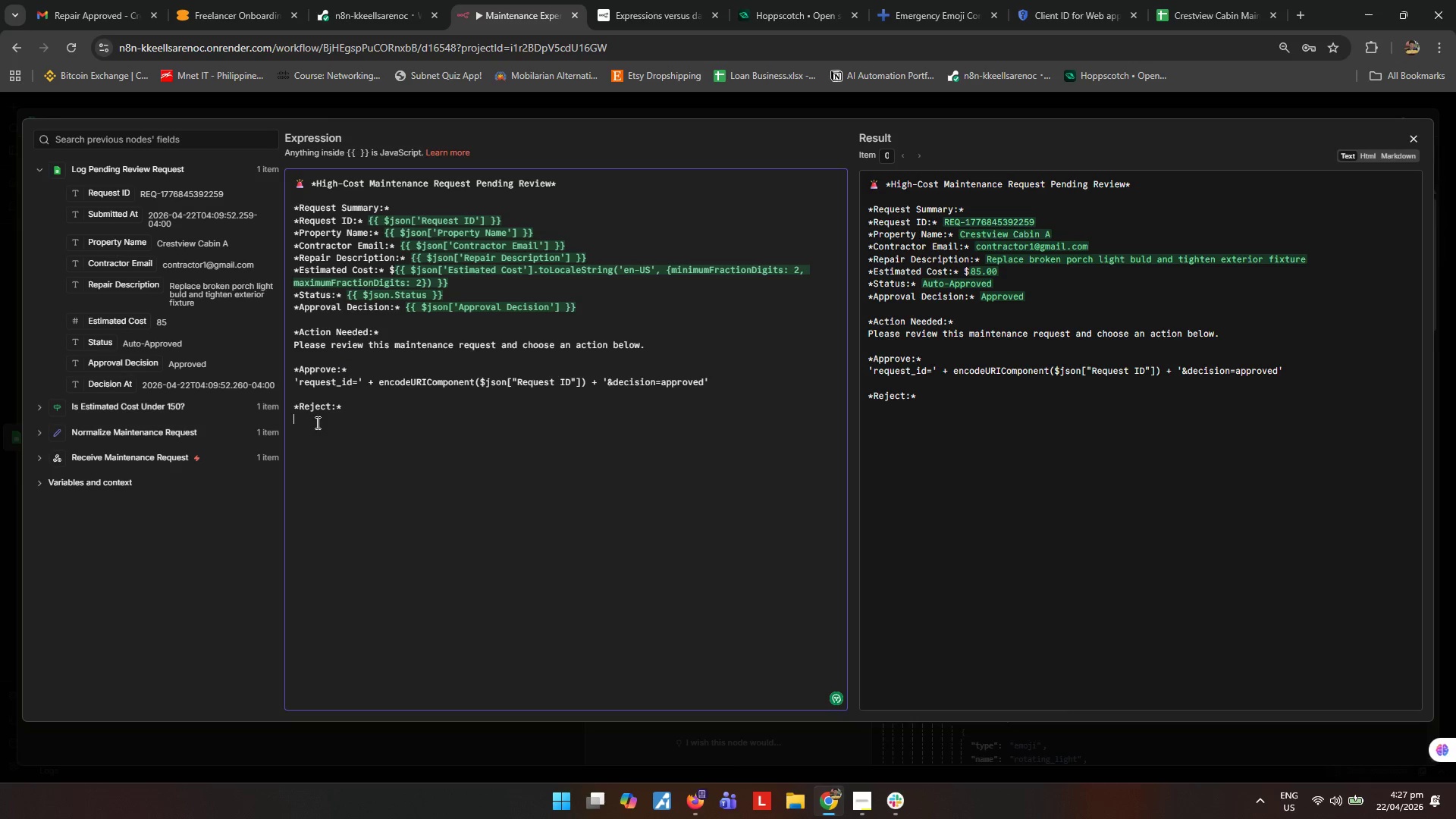 
key(Control+ControlLeft)
 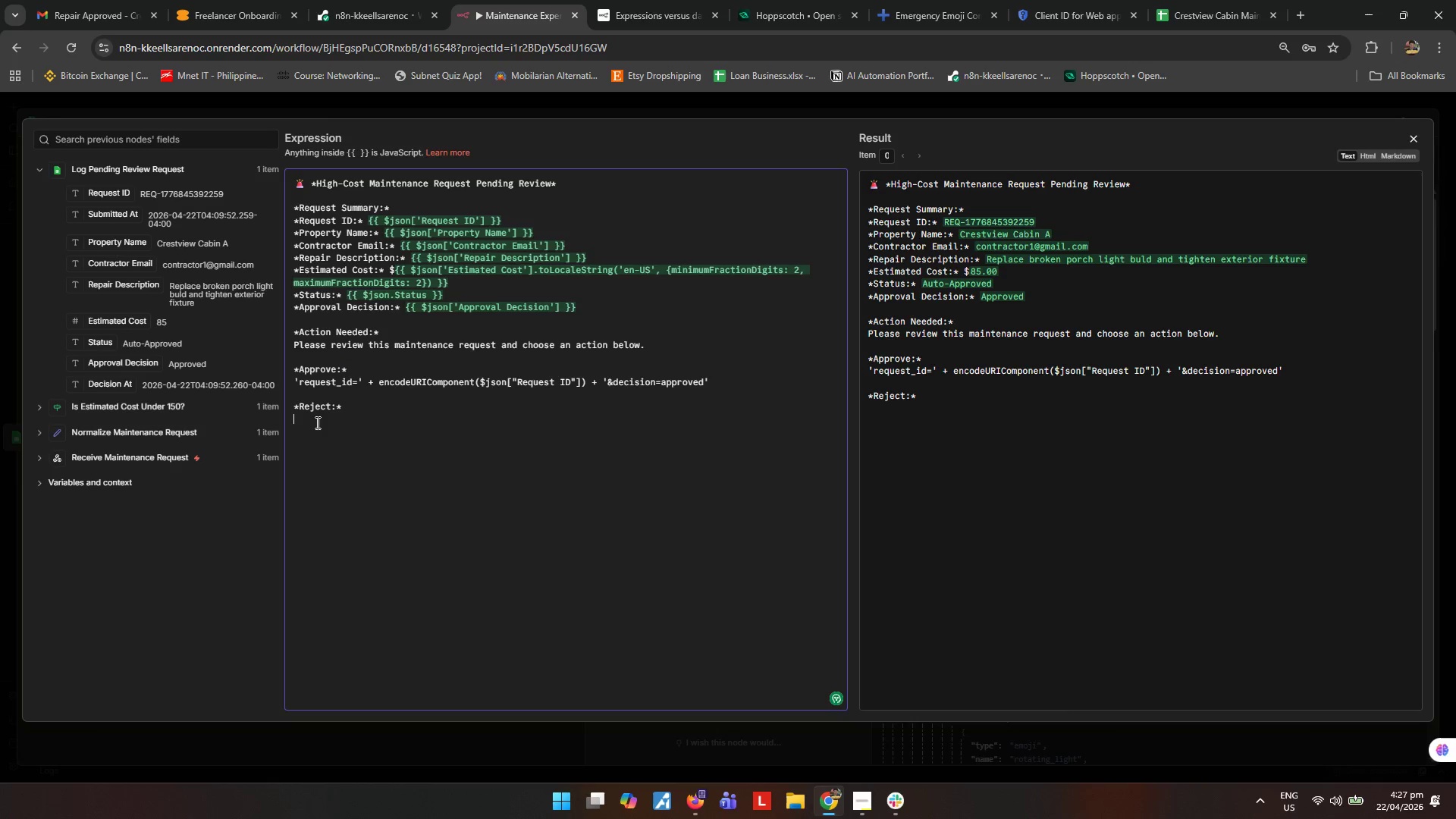 
key(Control+V)
 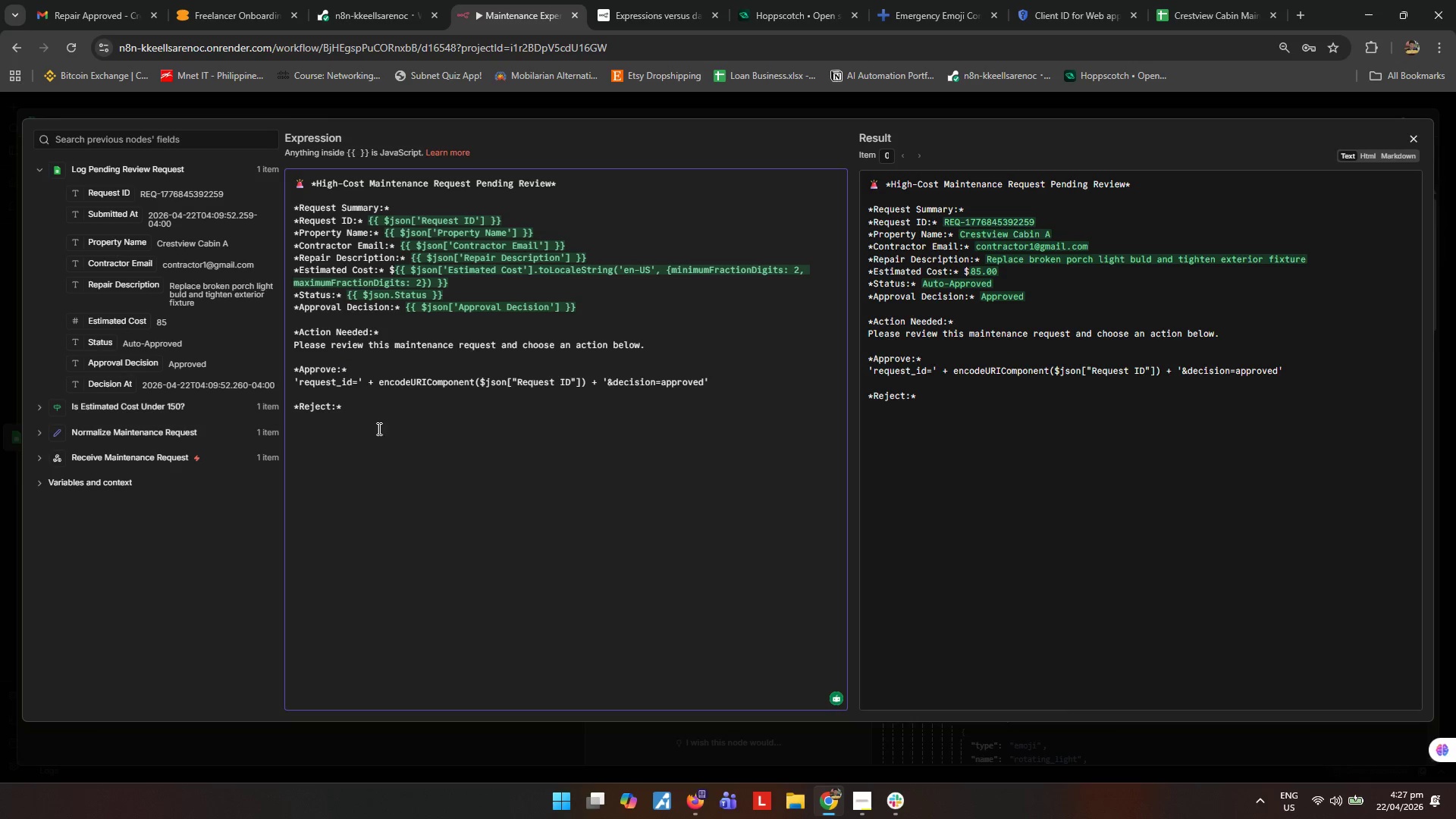 
left_click([362, 421])
 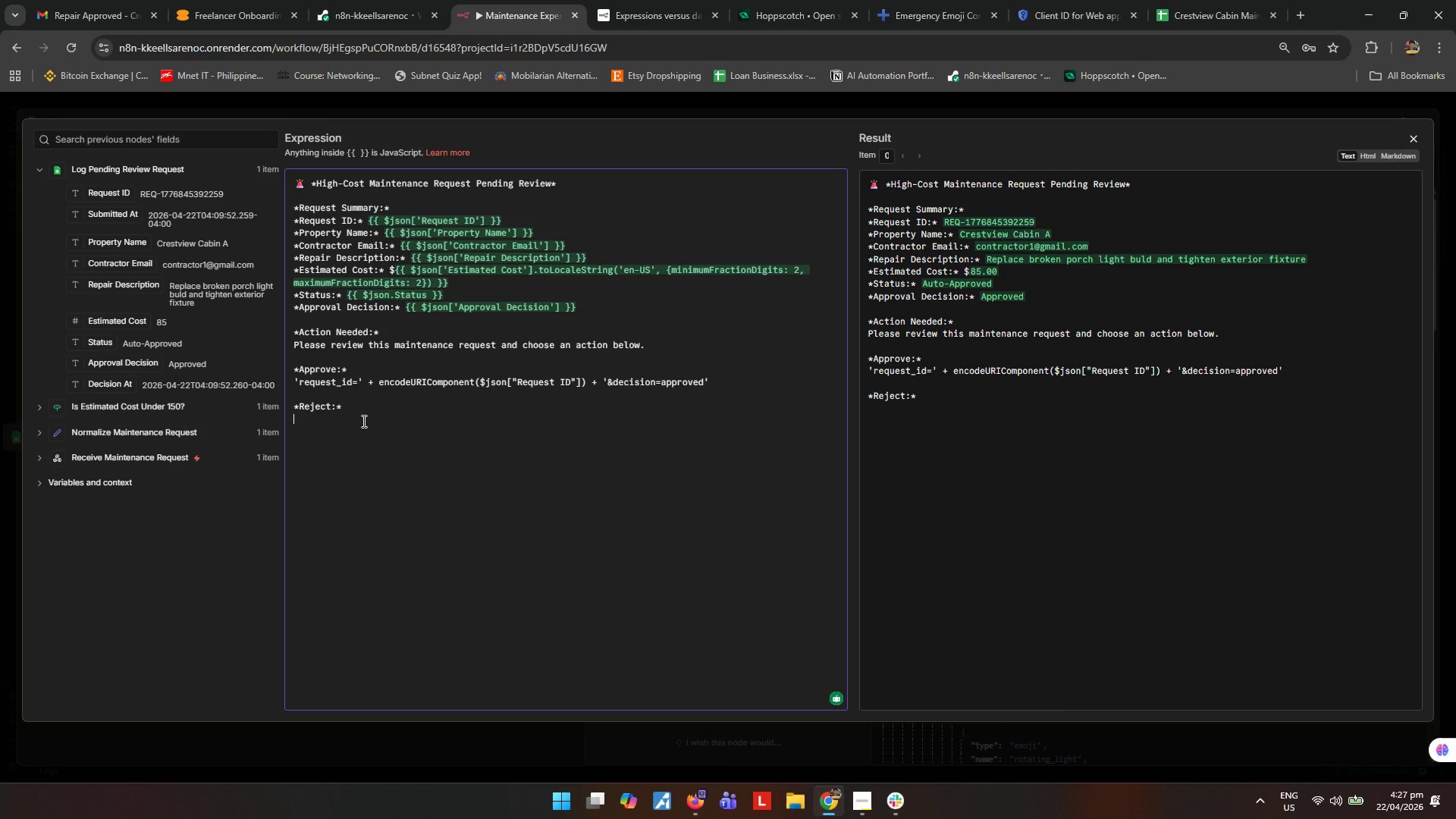 
key(Control+ControlLeft)
 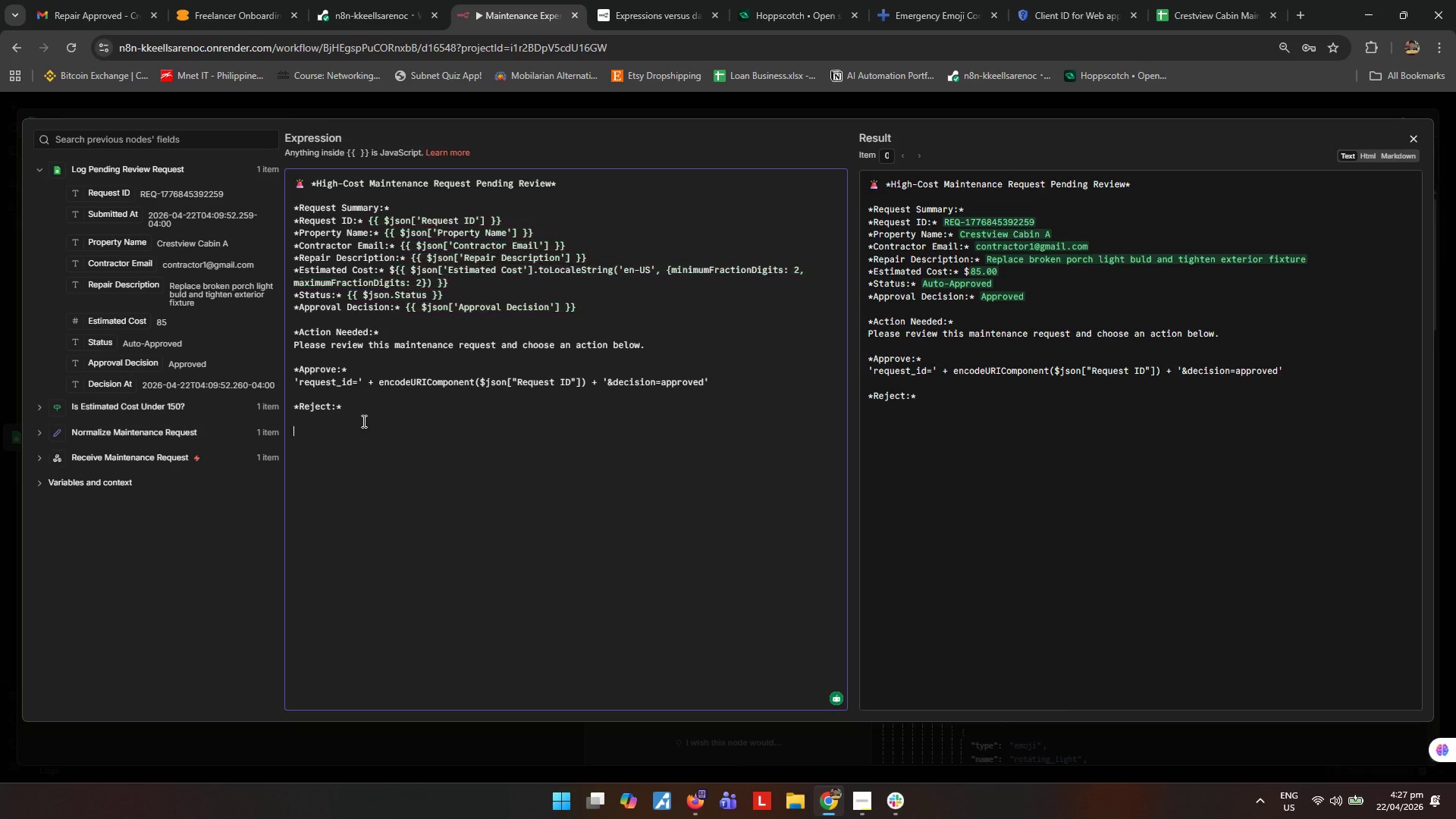 
key(Control+V)
 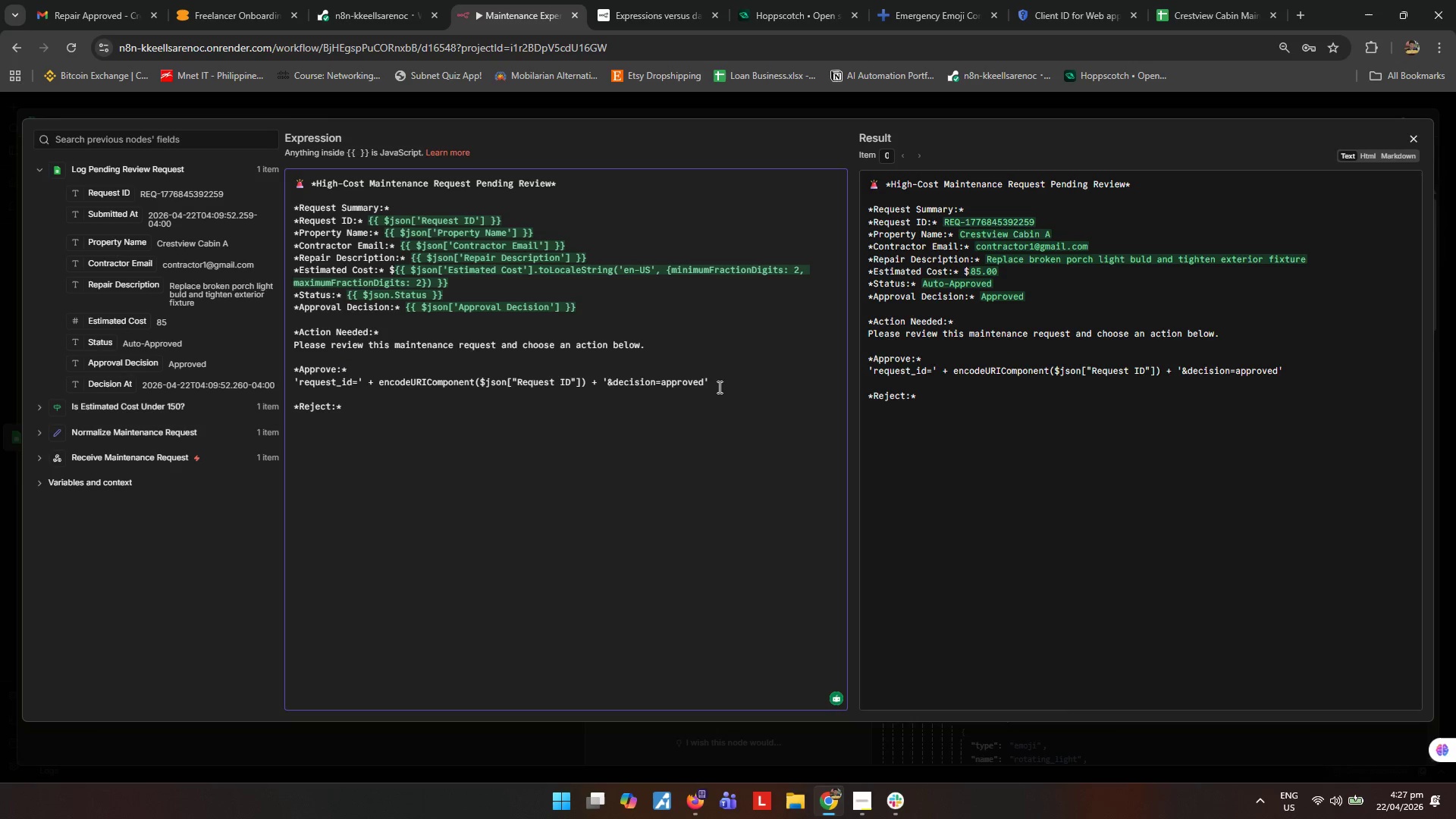 
left_click_drag(start_coordinate=[726, 383], to_coordinate=[290, 383])
 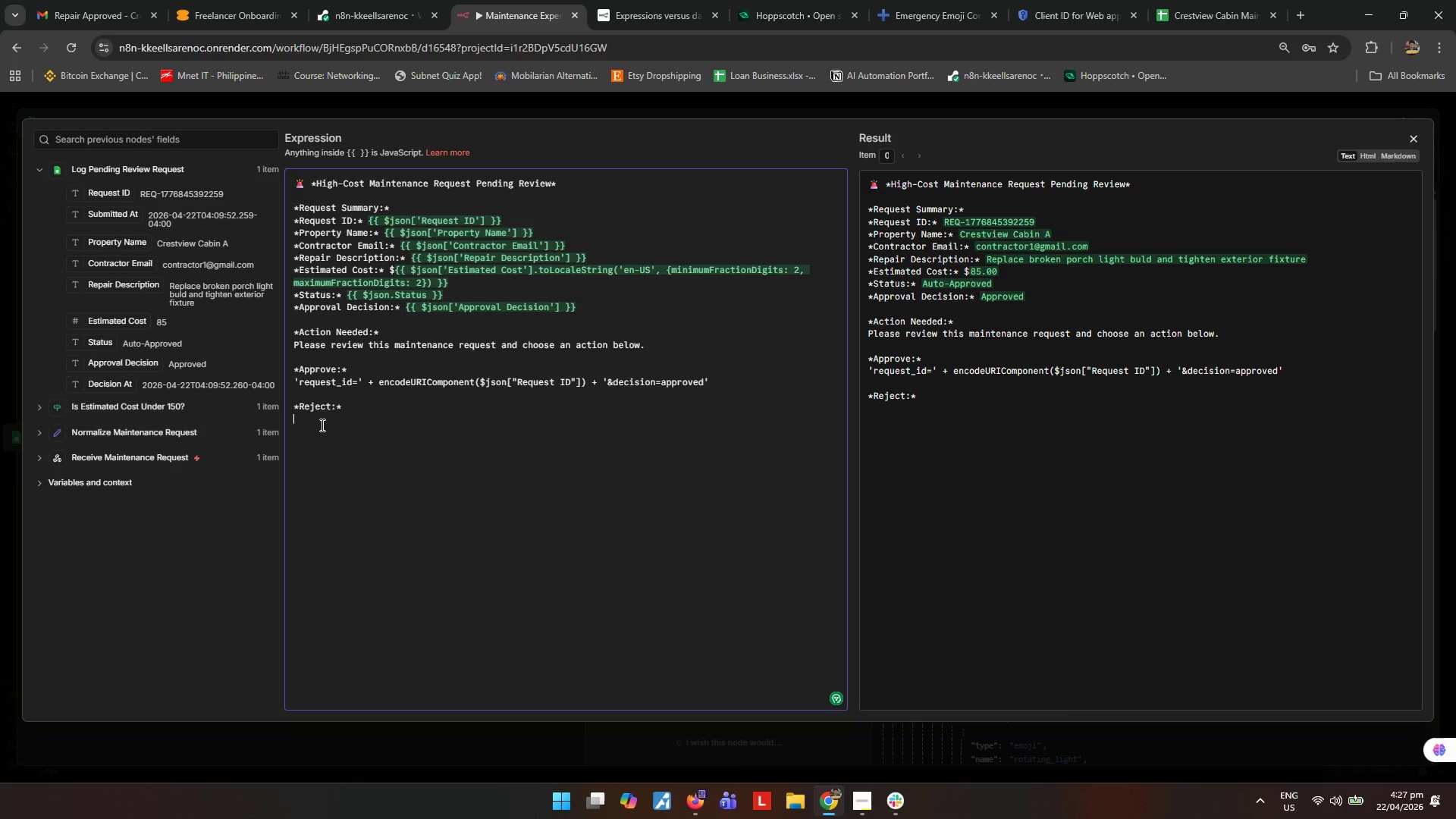 
key(Control+ControlLeft)
 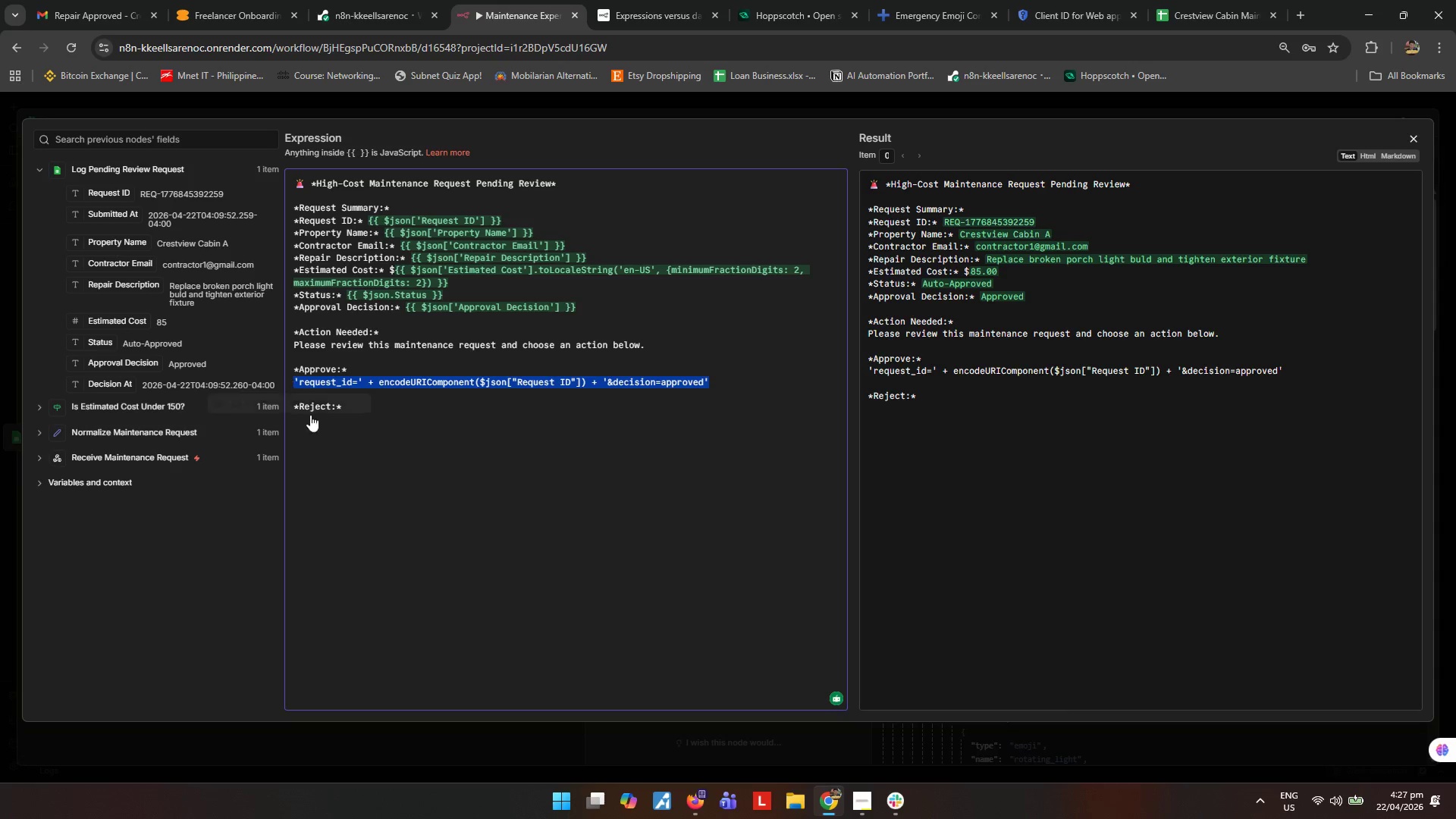 
key(Control+C)
 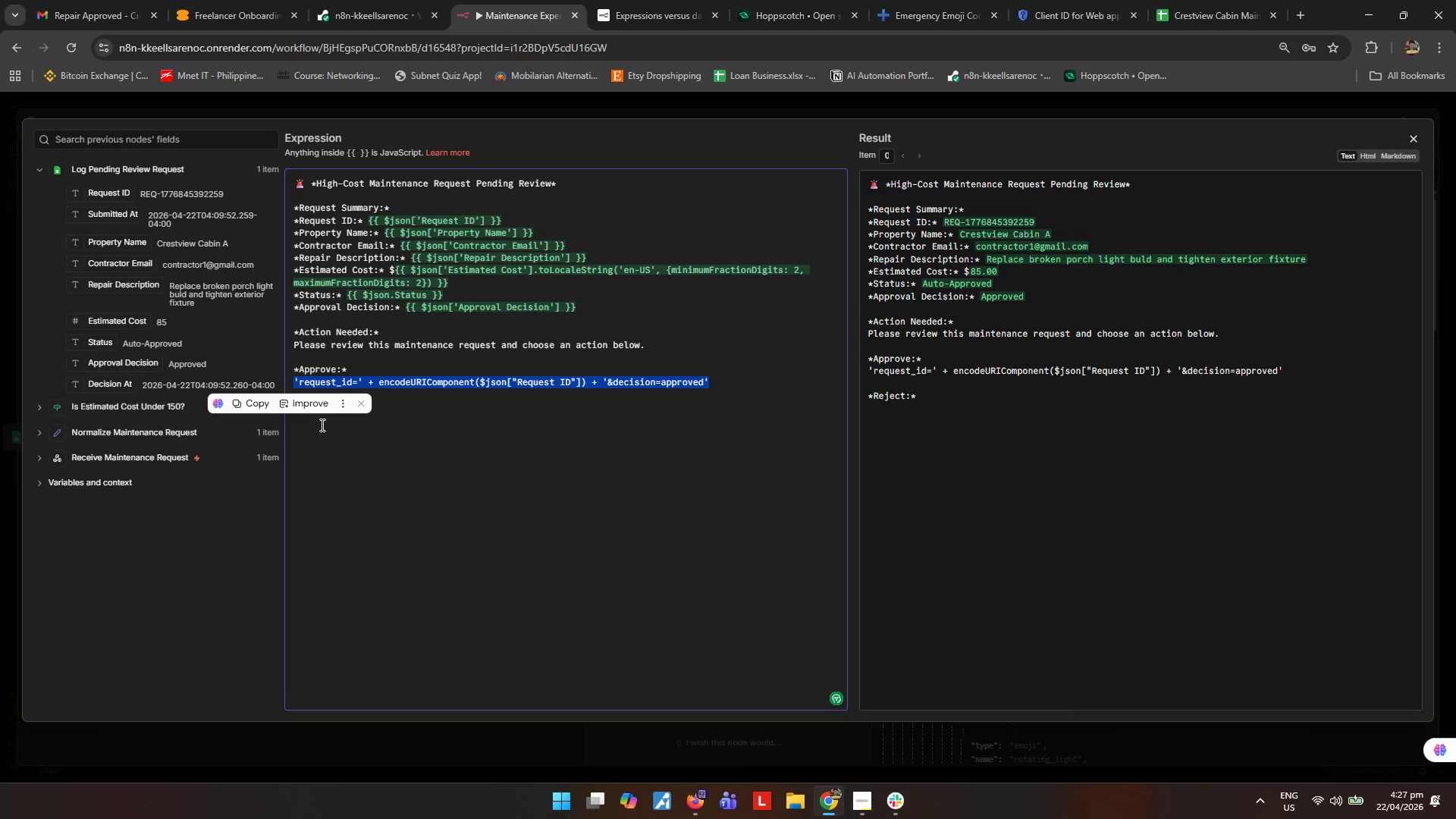 
left_click([321, 425])
 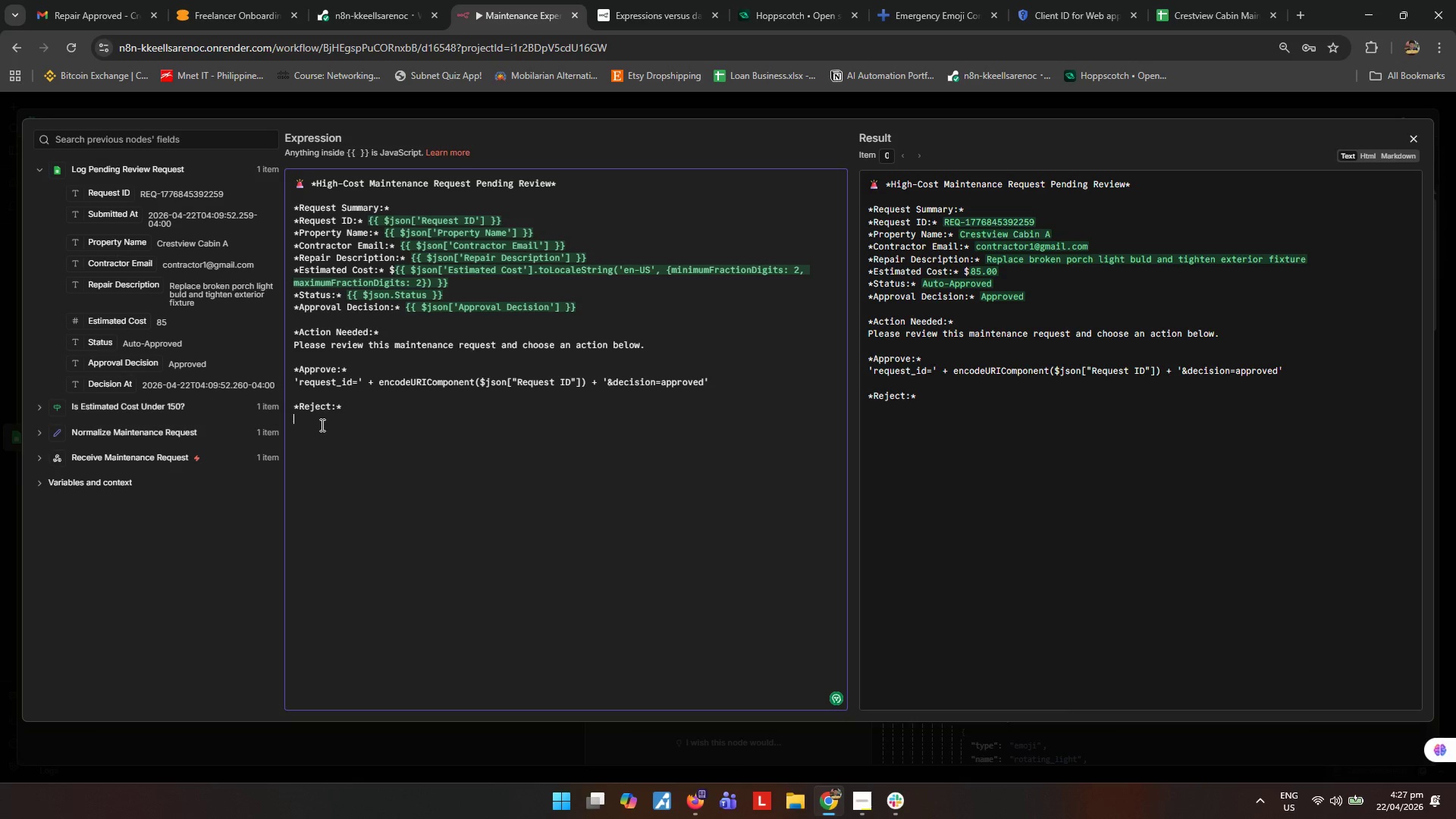 
key(Control+ControlLeft)
 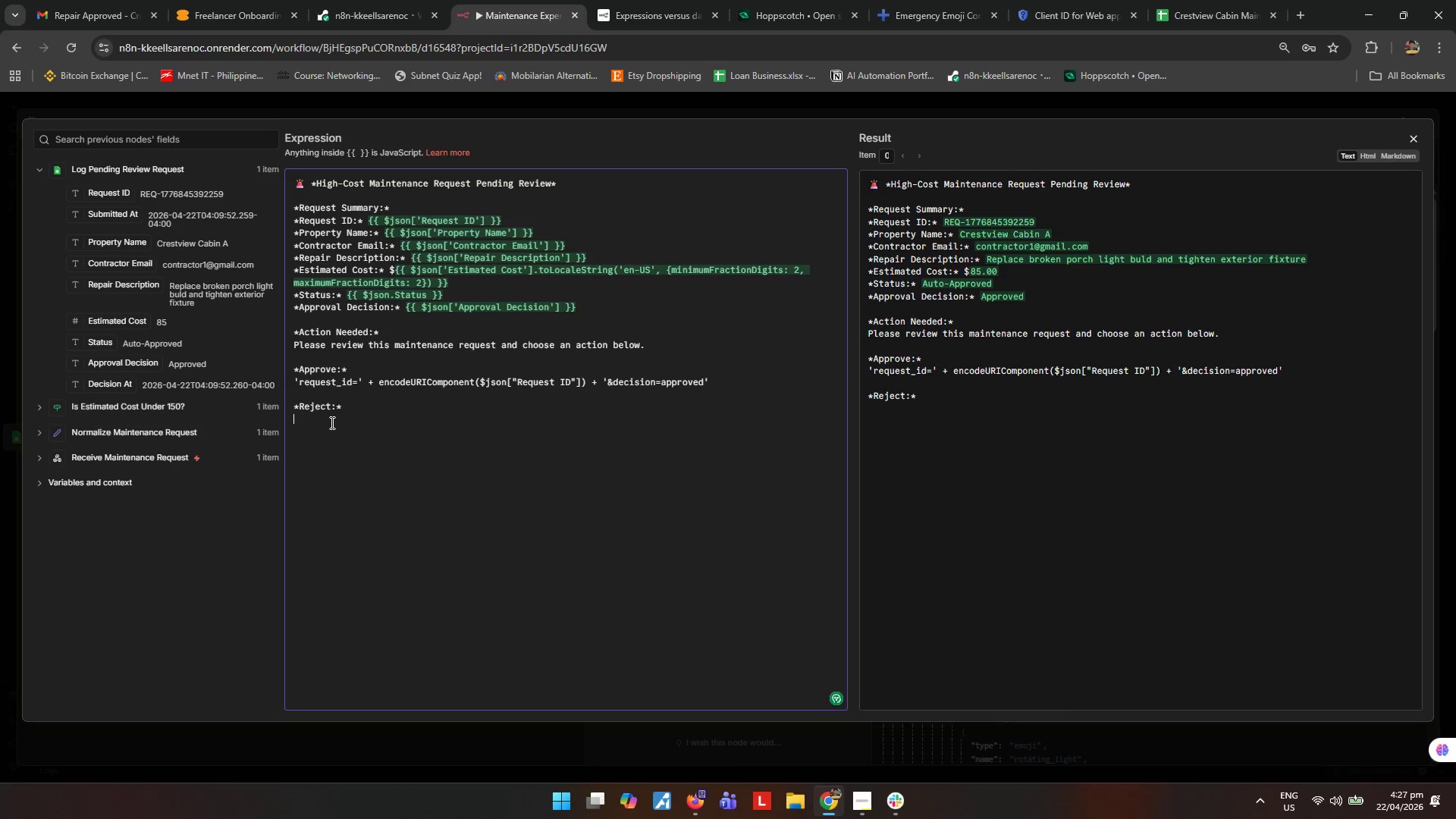 
key(Control+V)
 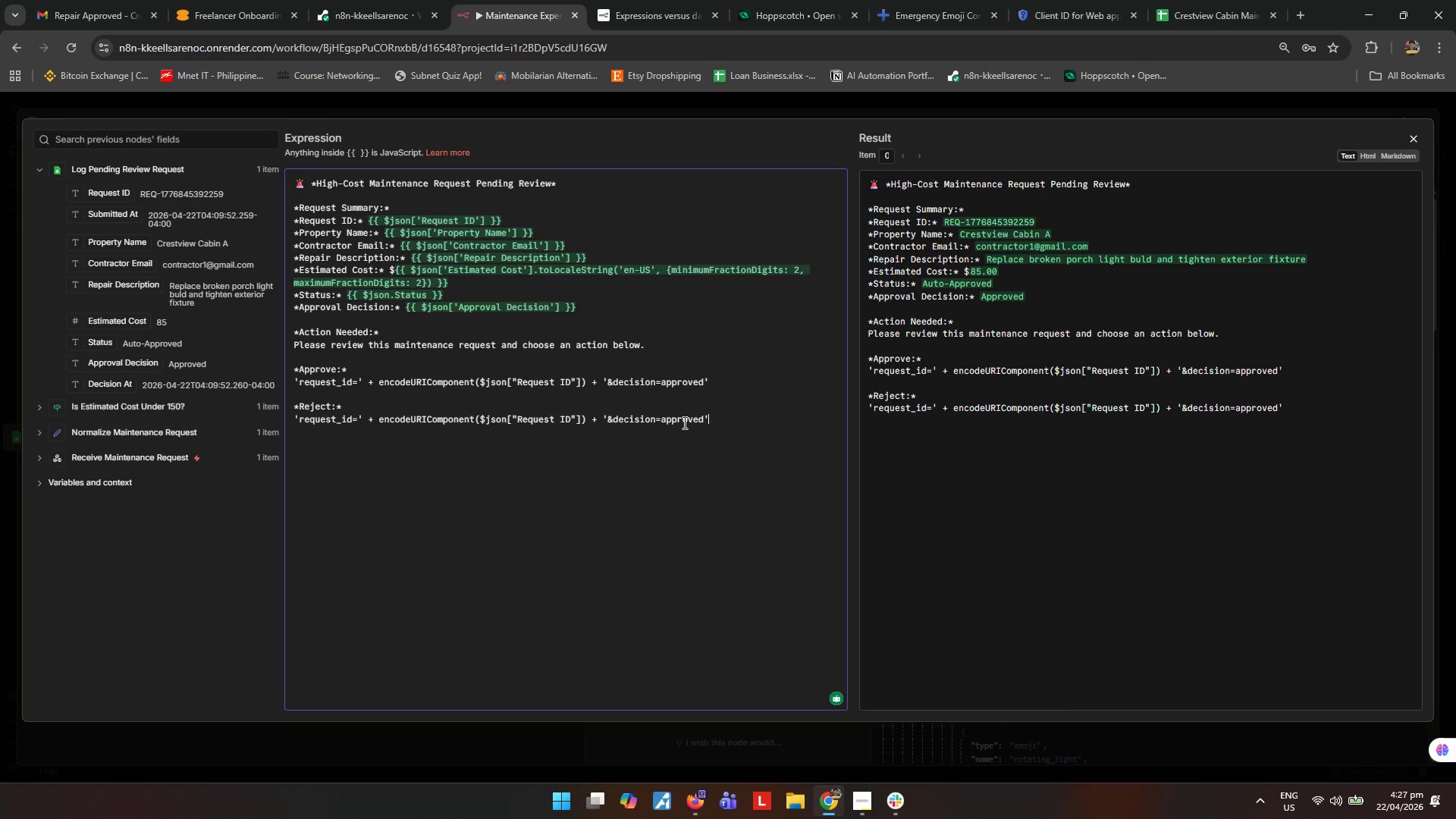 
double_click([683, 422])
 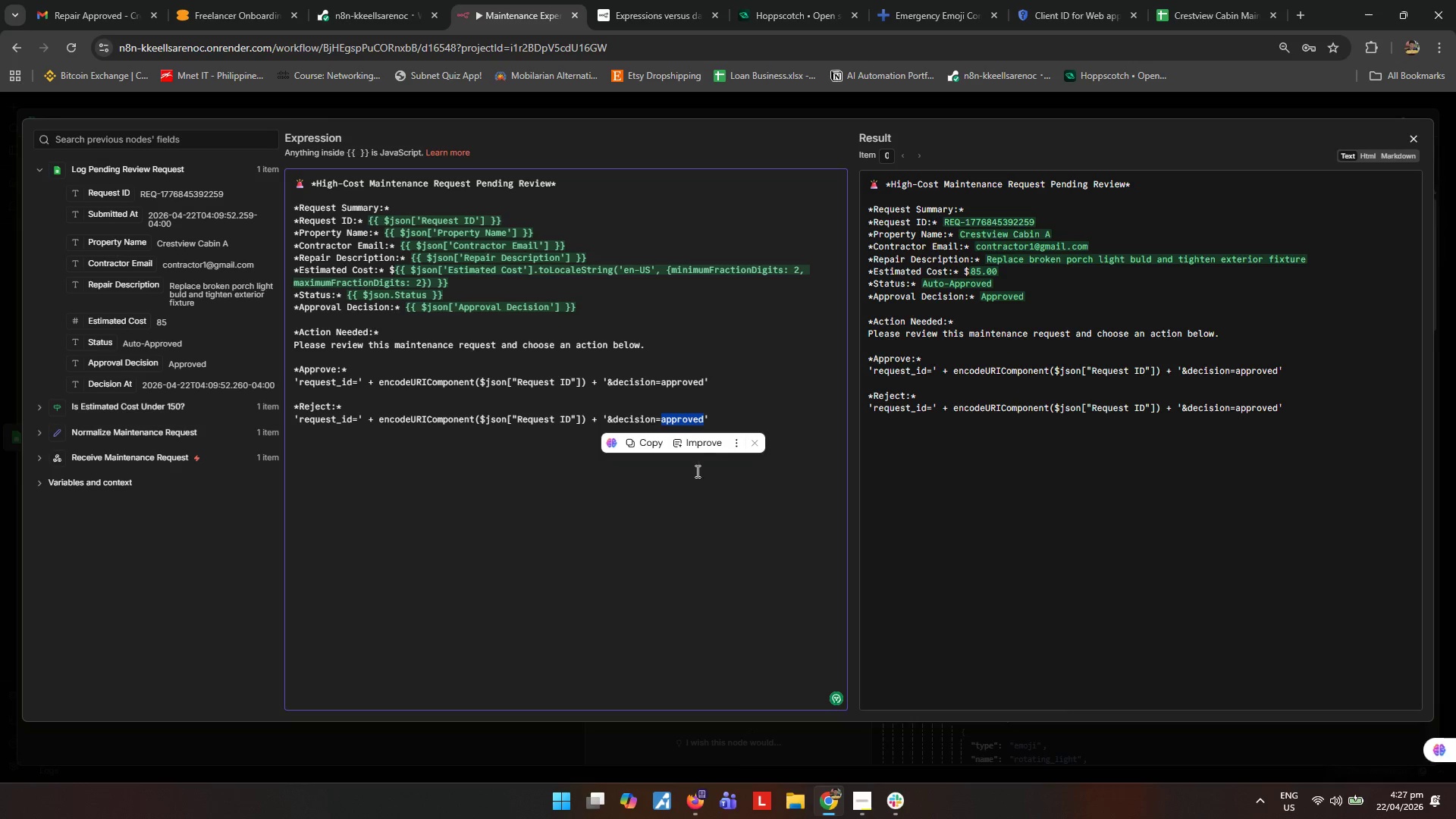 
type(rejected)
 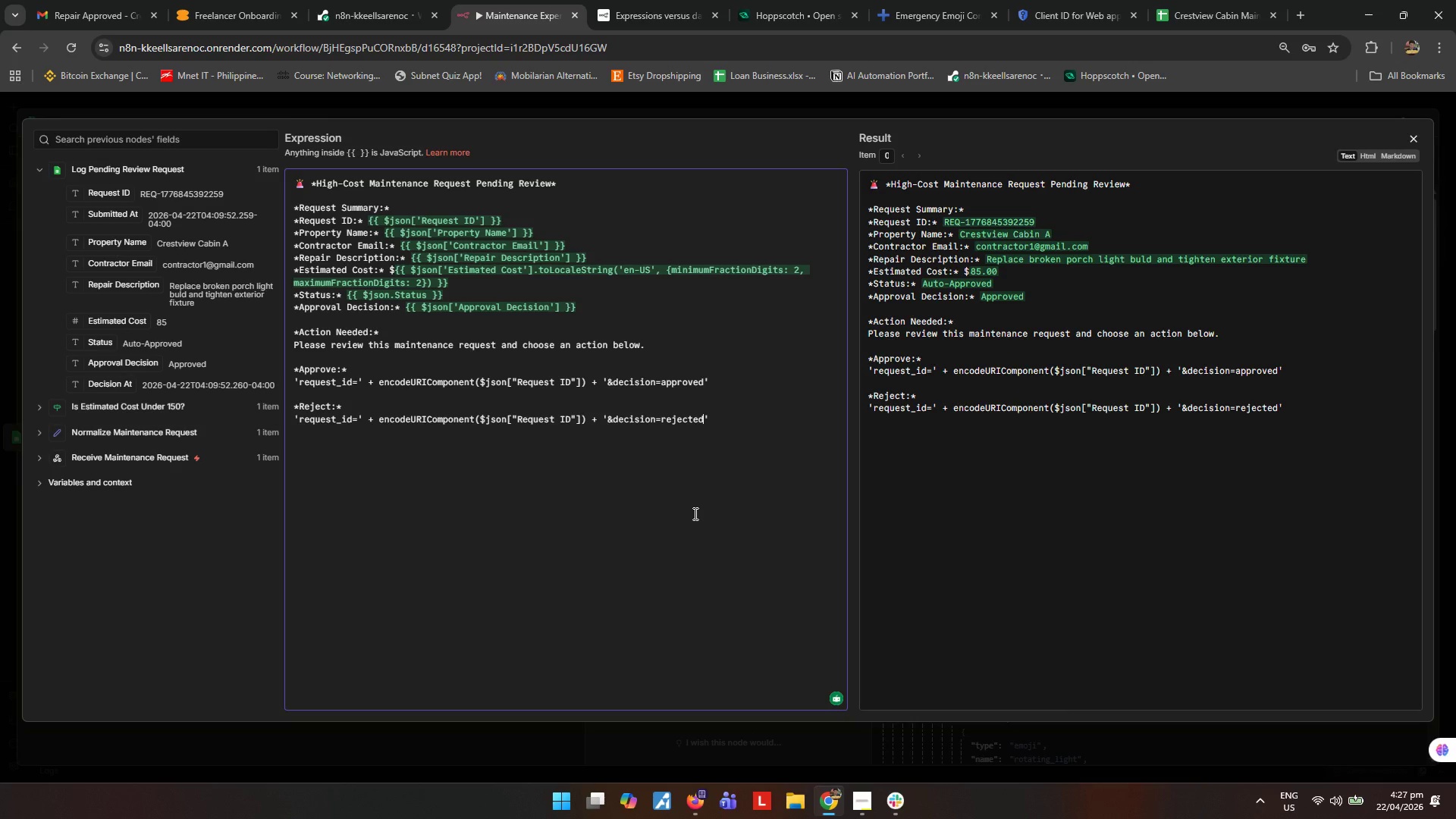 
wait(11.74)
 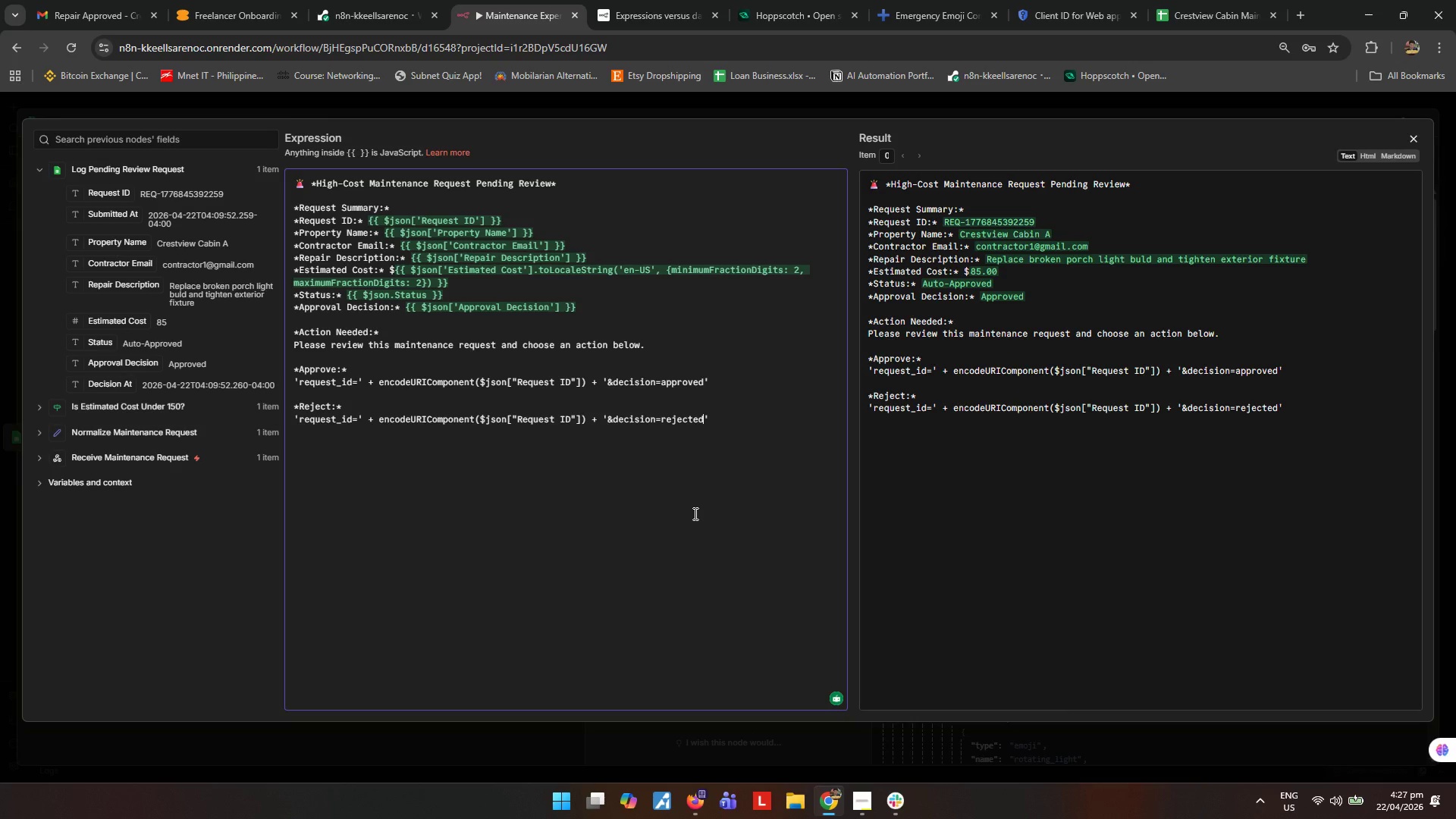 
left_click([694, 513])
 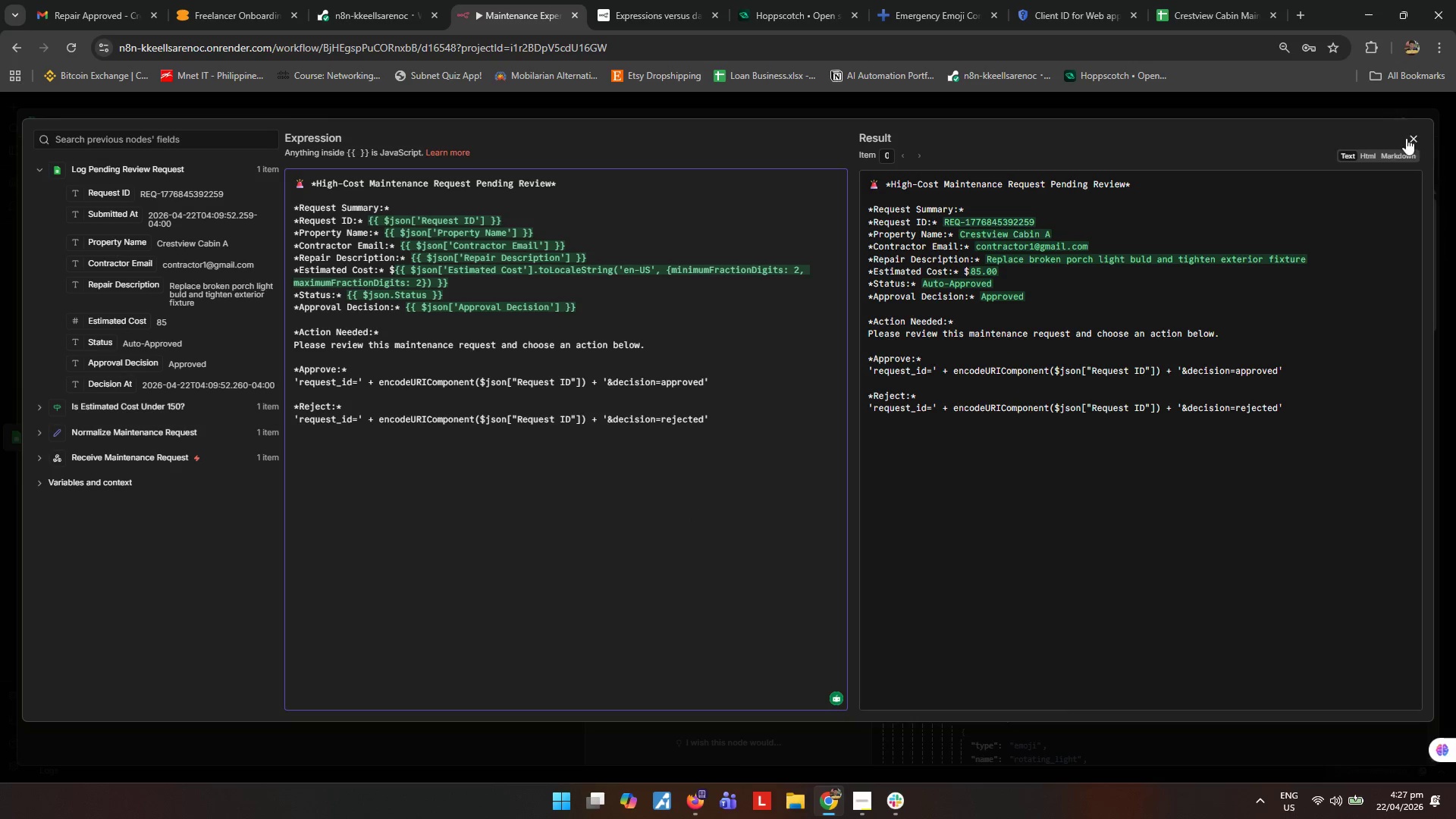 
left_click([1407, 139])
 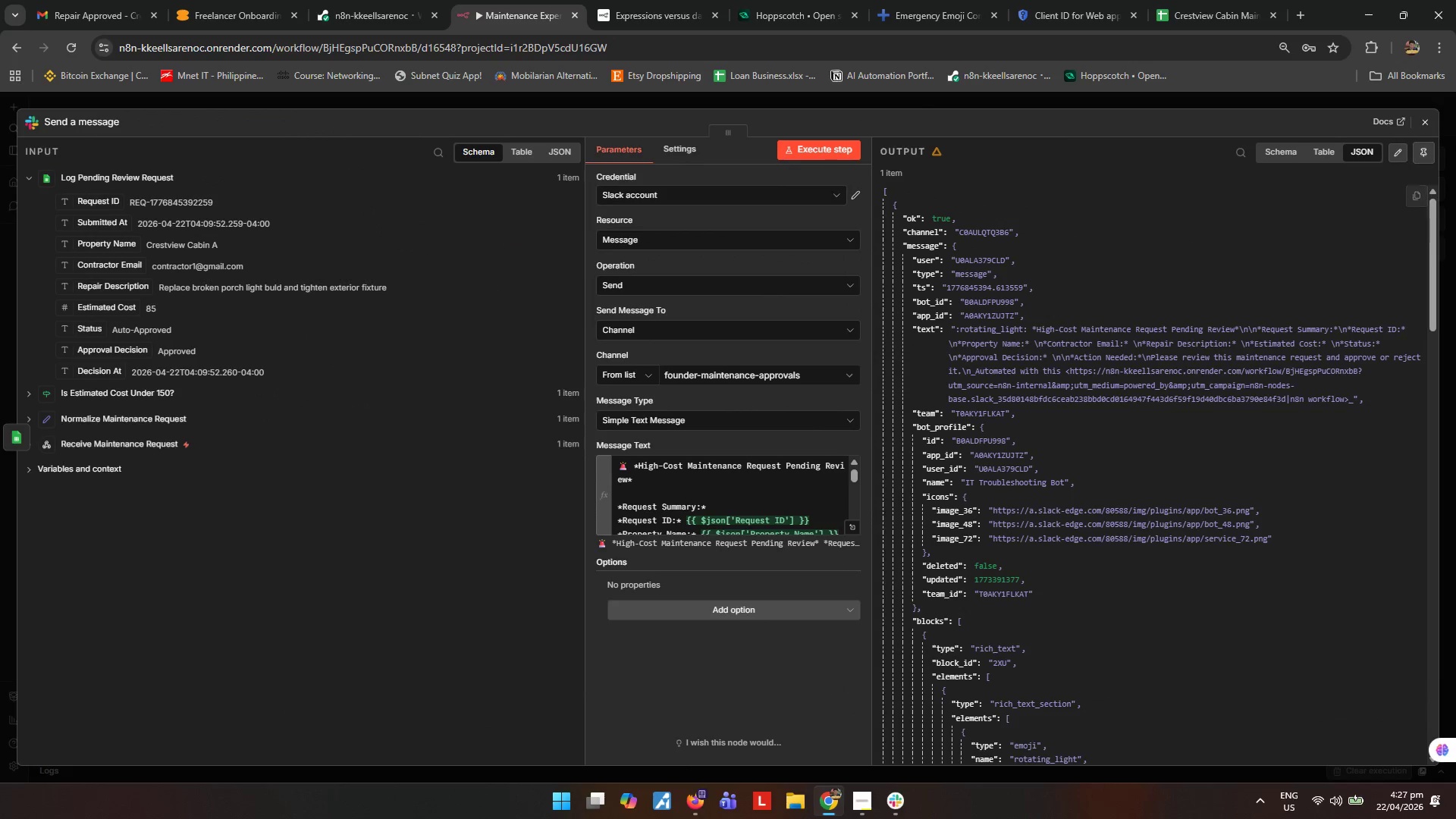 
left_click([1426, 127])
 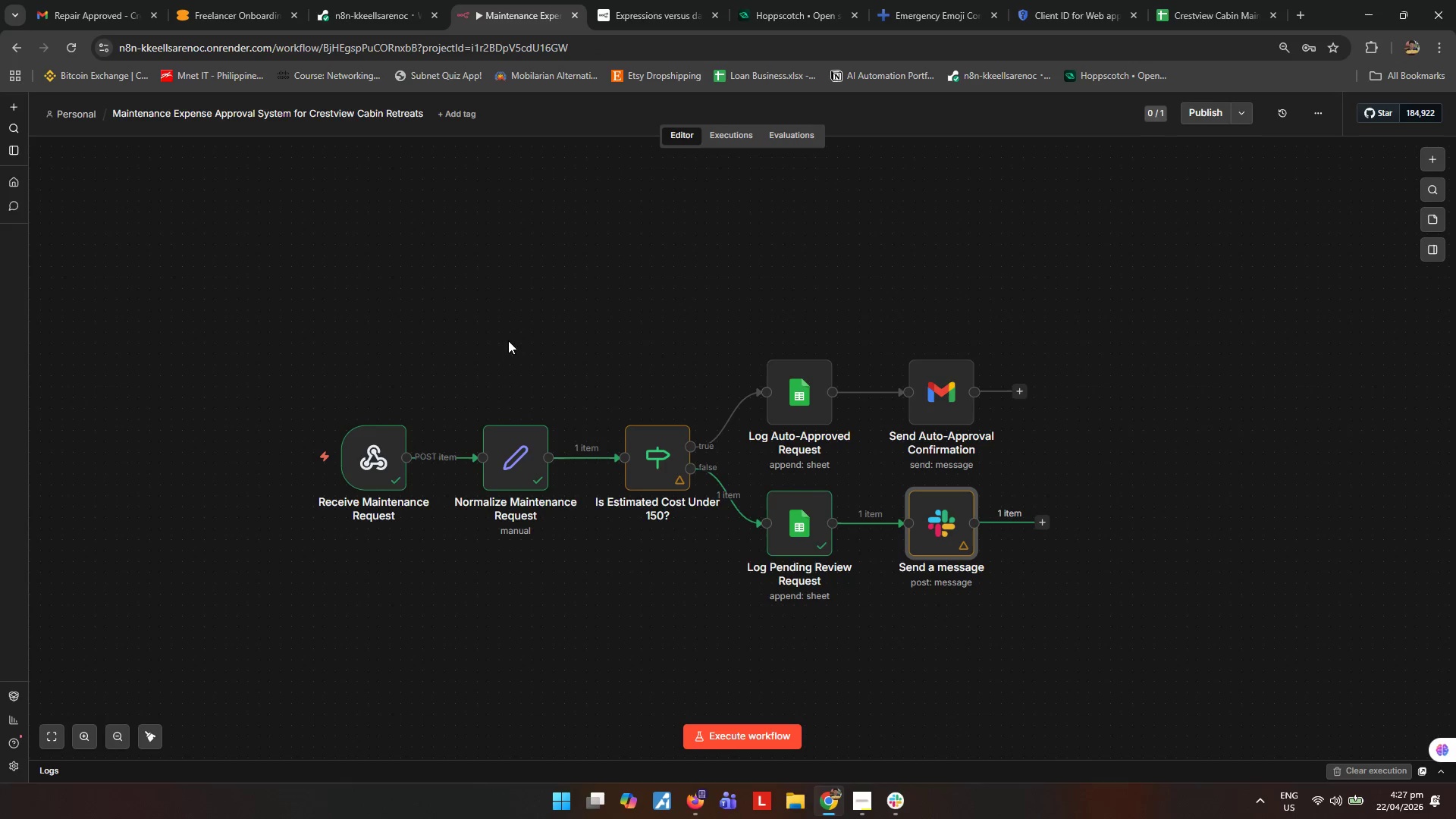 
left_click([320, 250])
 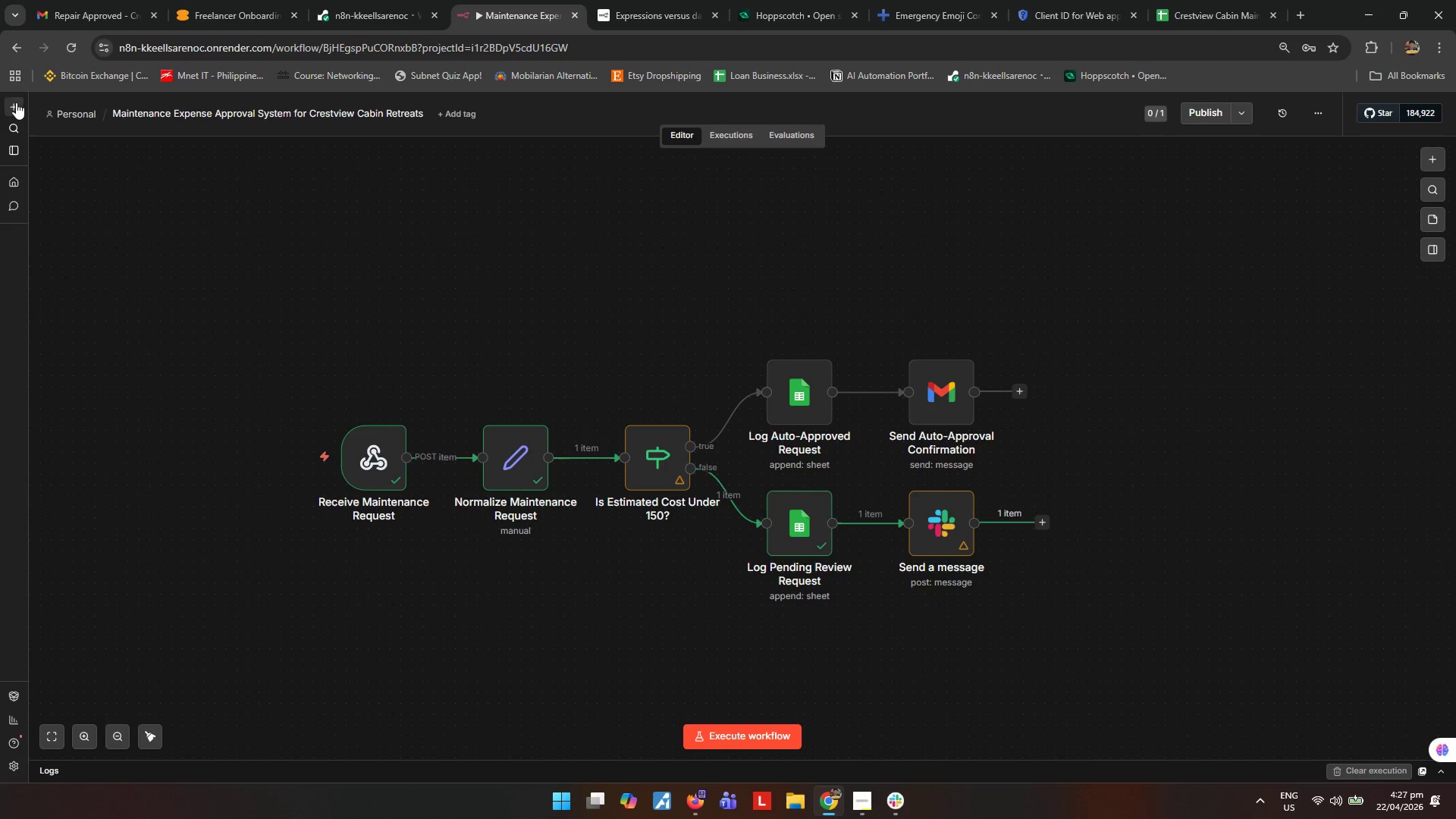 
left_click([16, 102])
 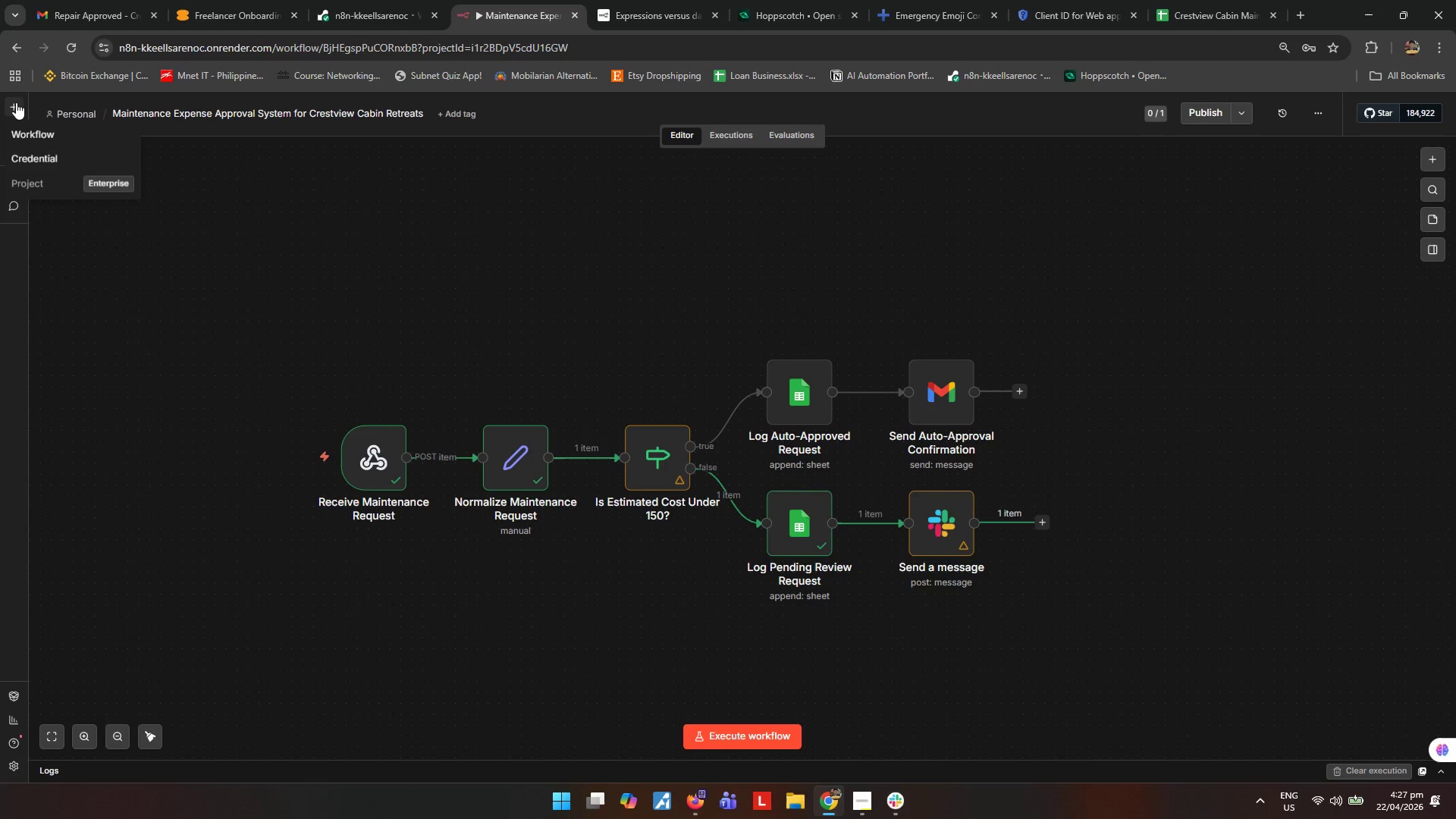 
right_click([16, 102])
 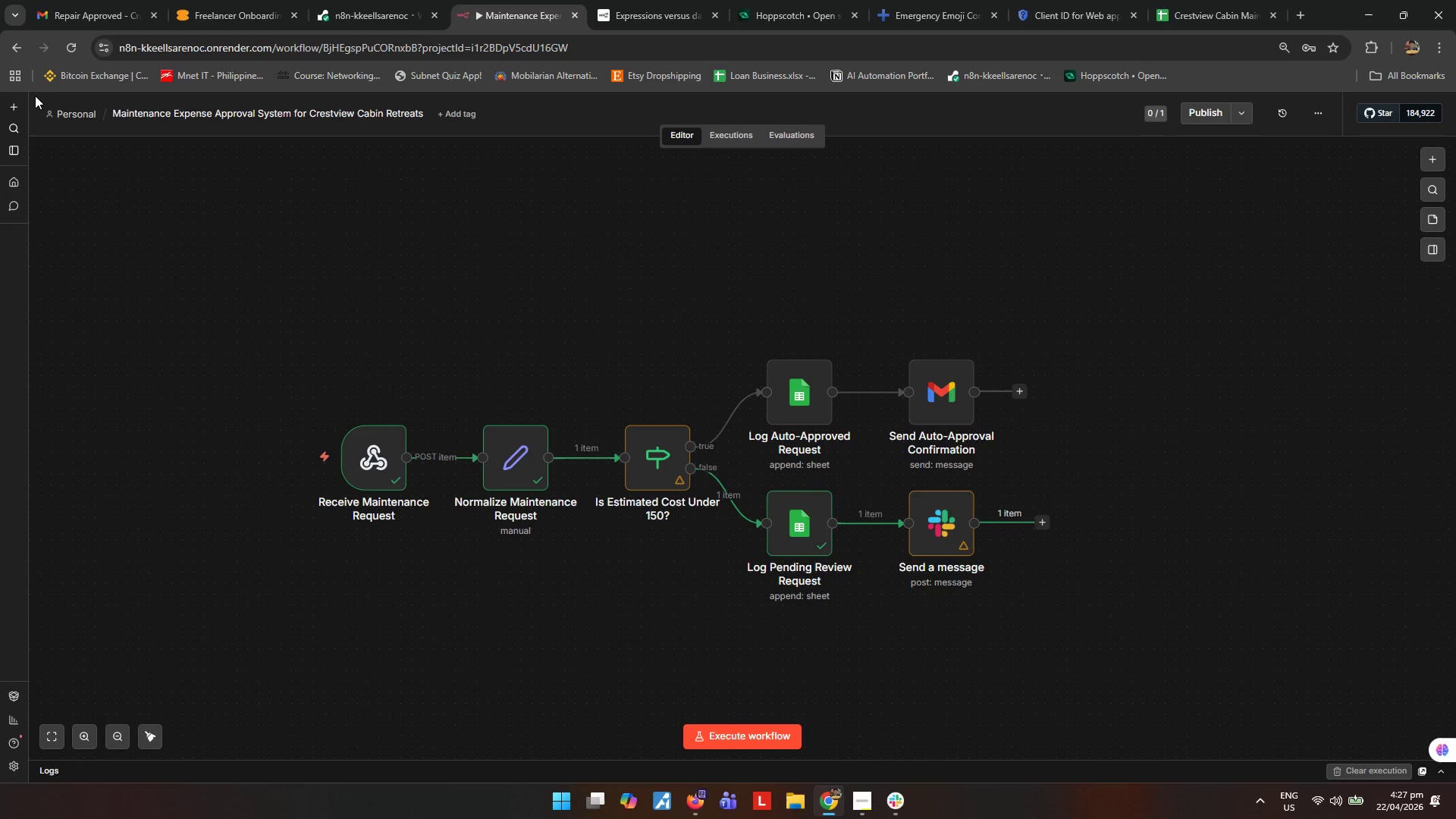 
left_click([8, 108])
 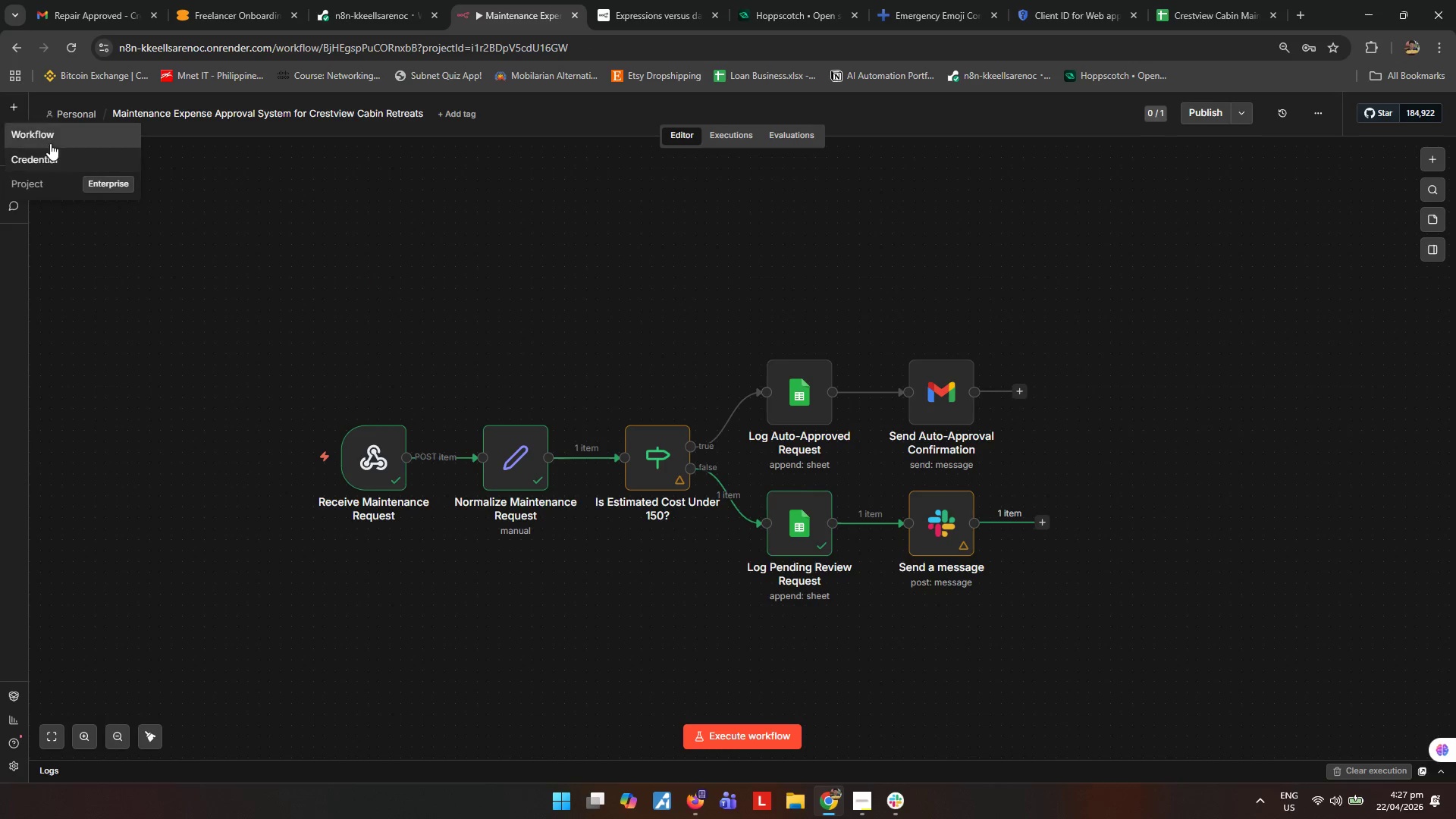 
right_click([49, 141])
 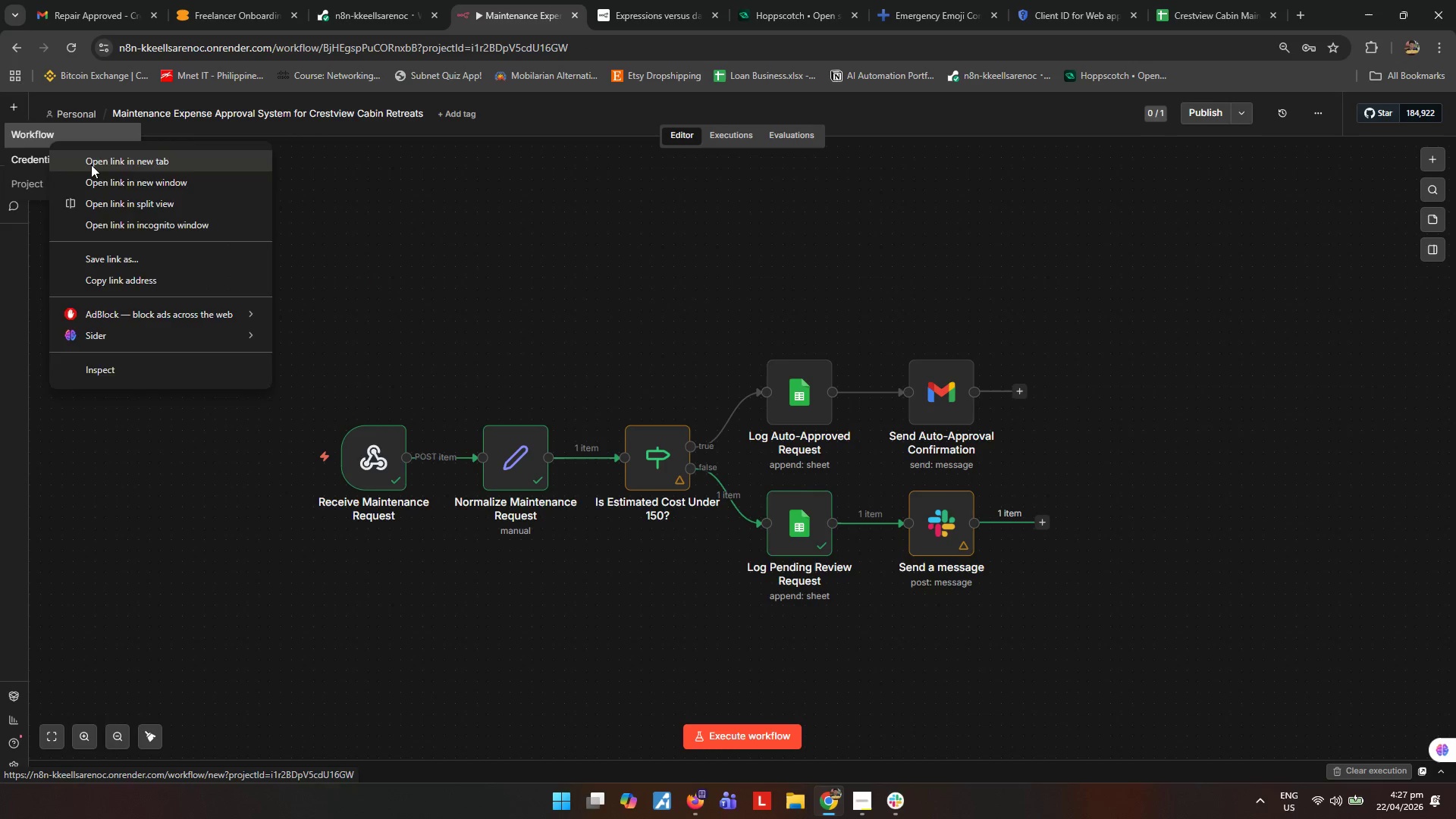 
left_click([96, 165])
 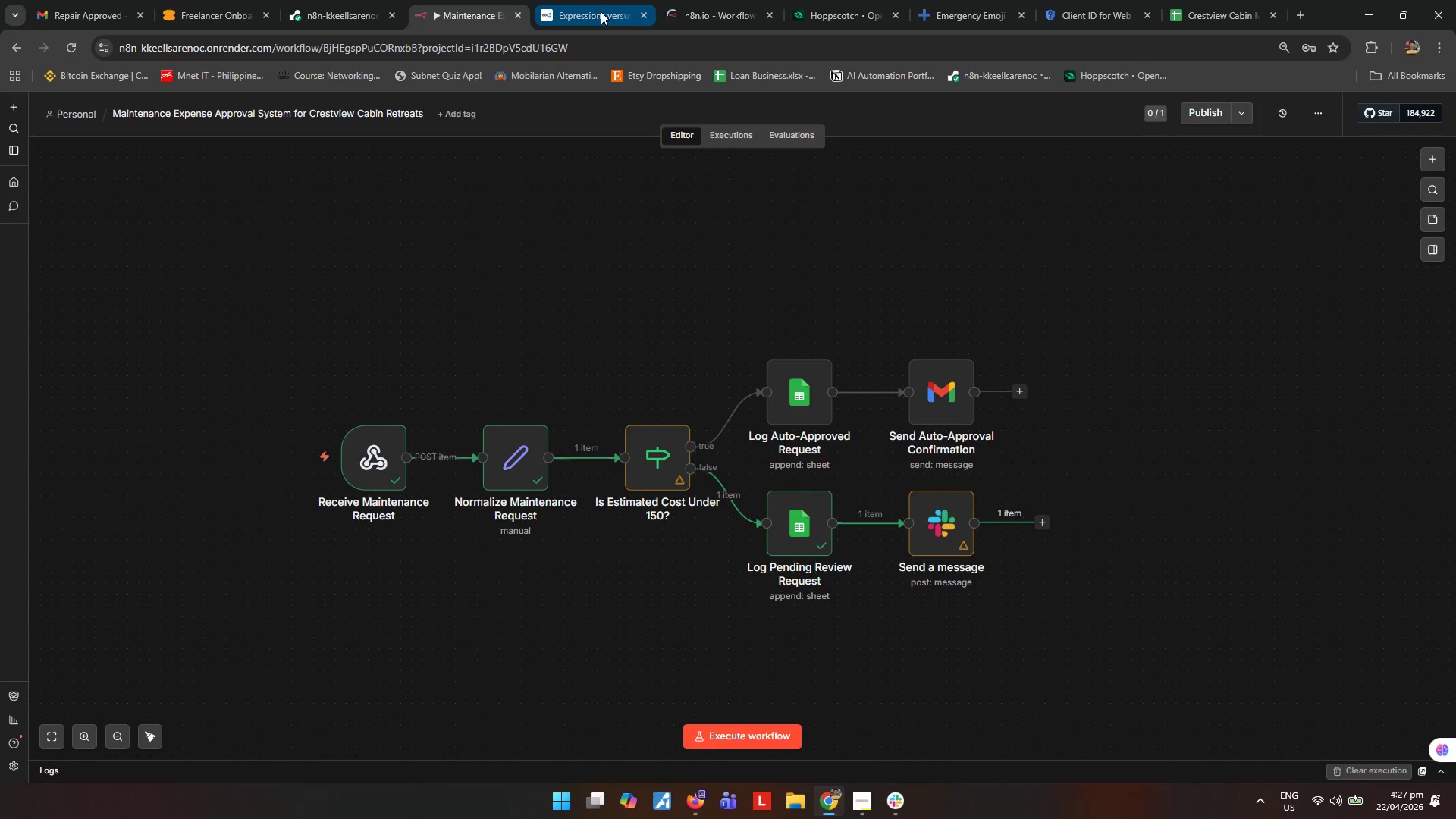 
double_click([647, 16])
 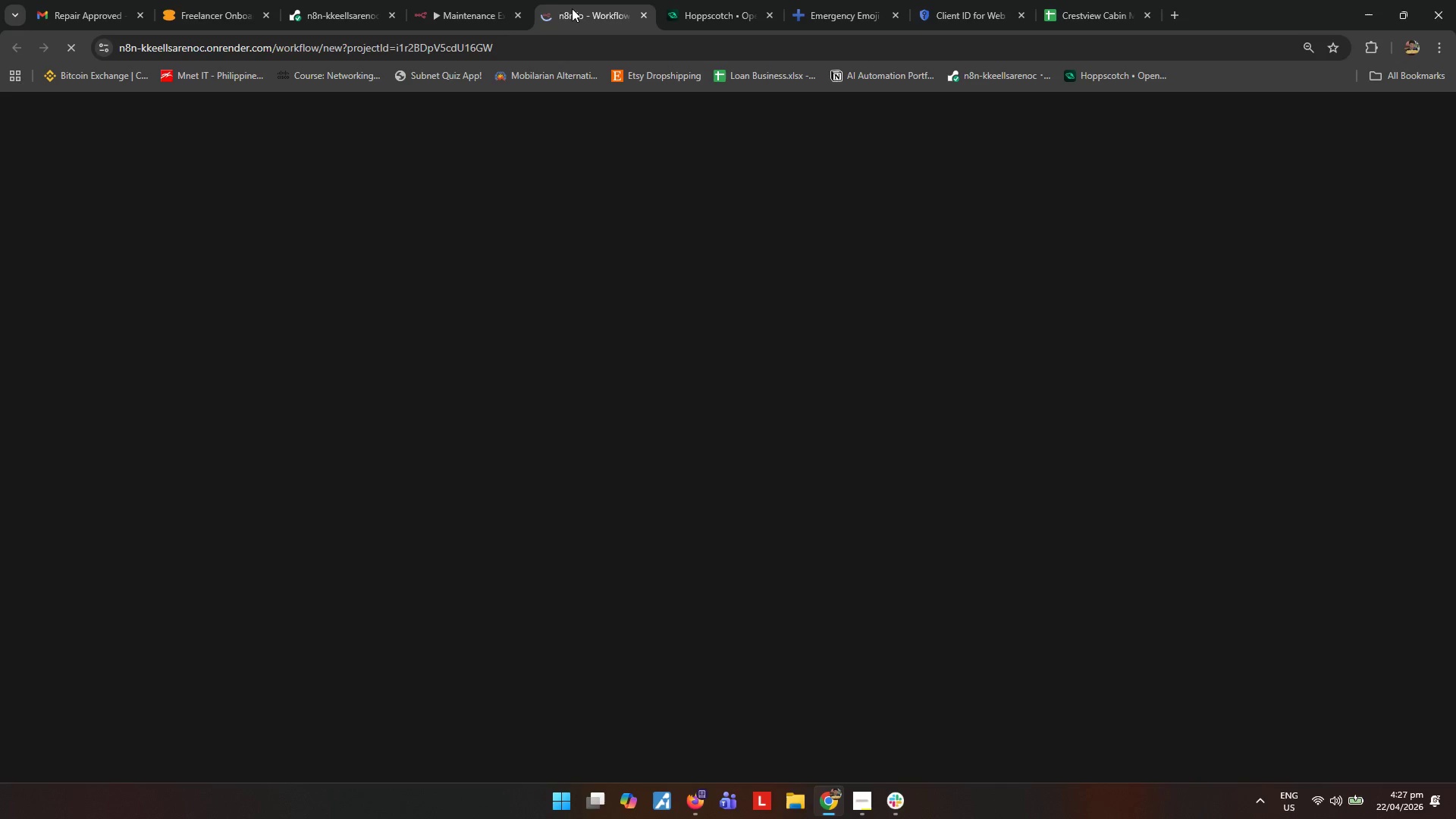 
mouse_move([475, 30])
 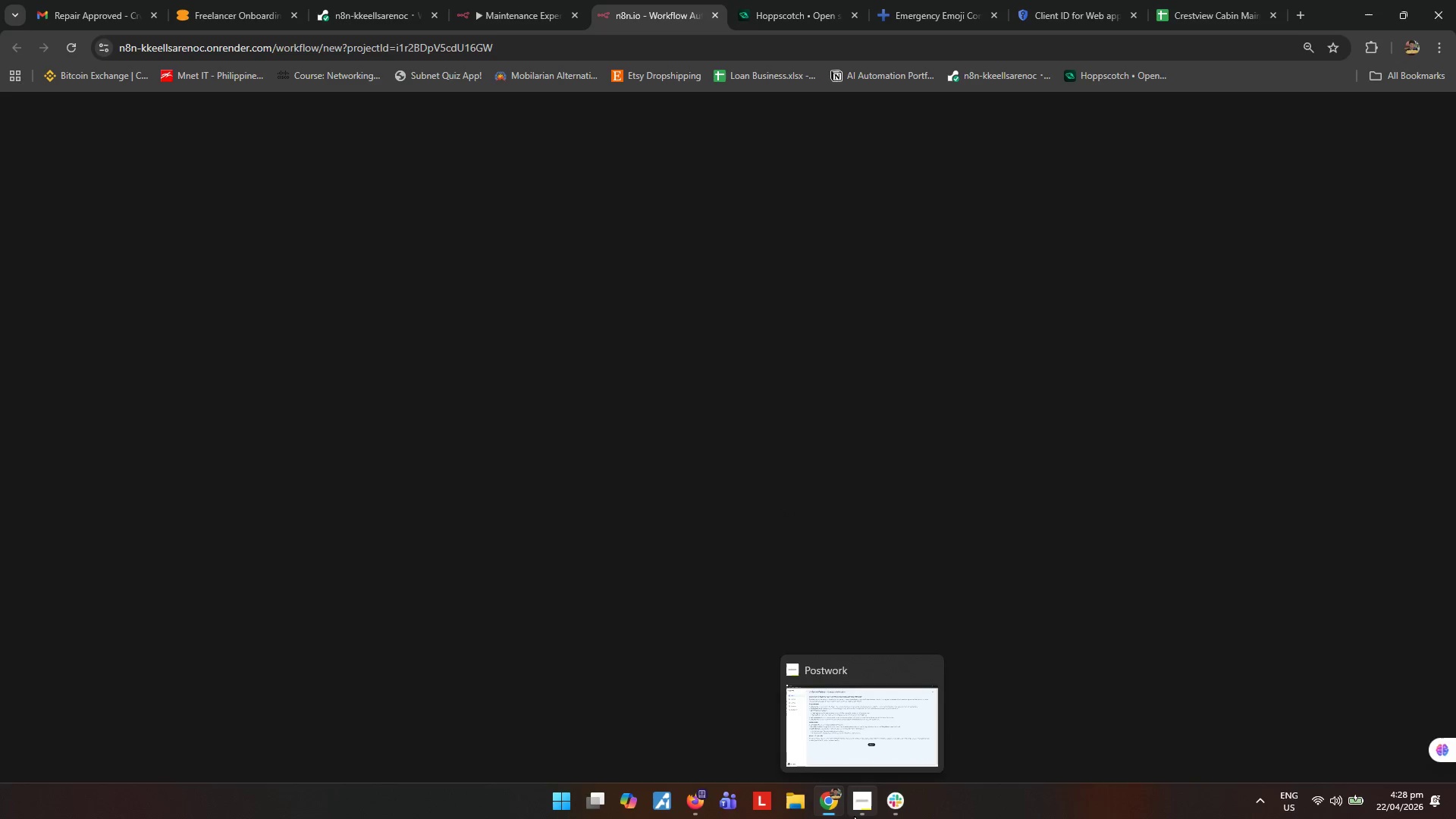 
wait(16.55)
 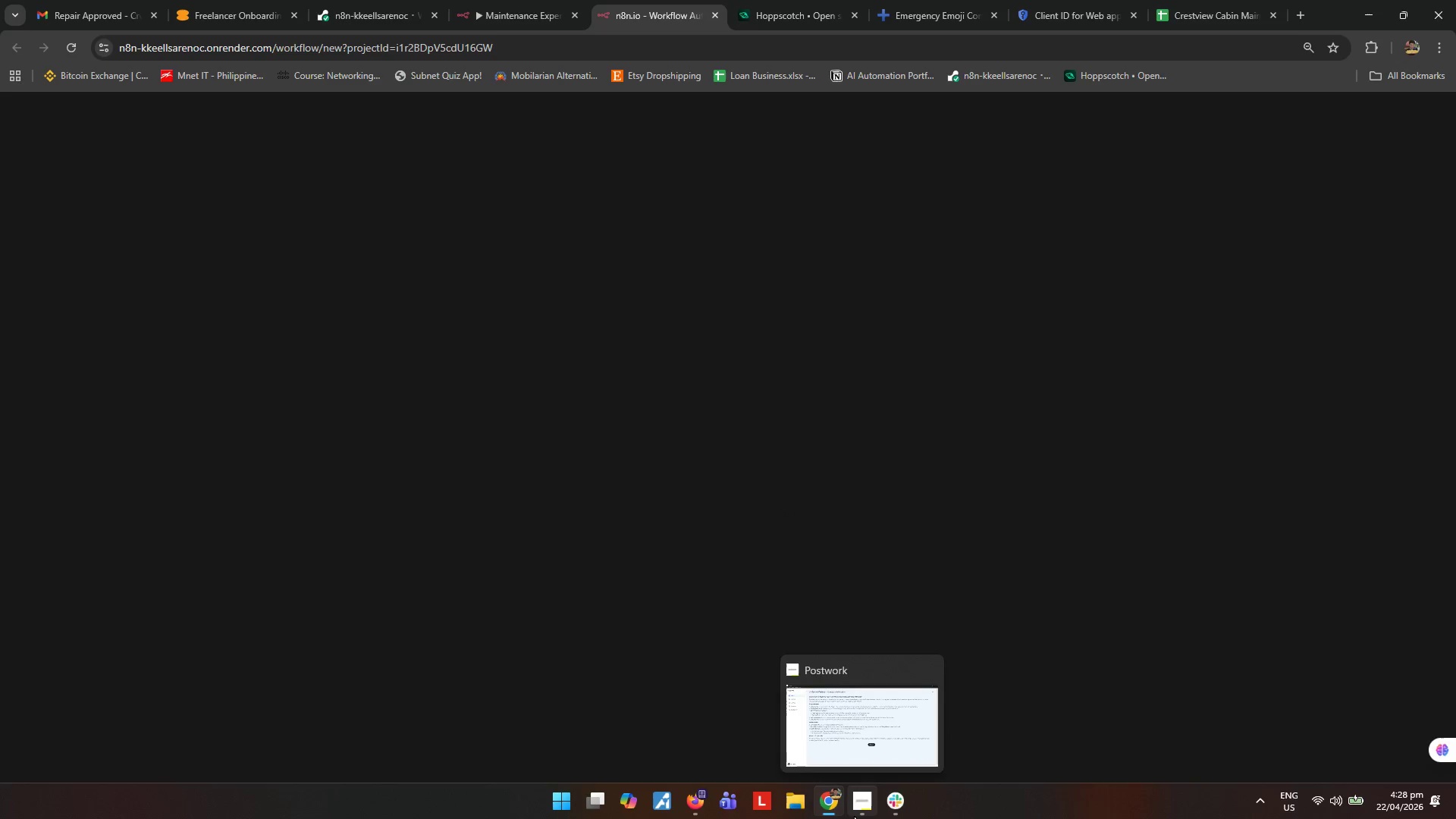 
left_click([273, 798])
 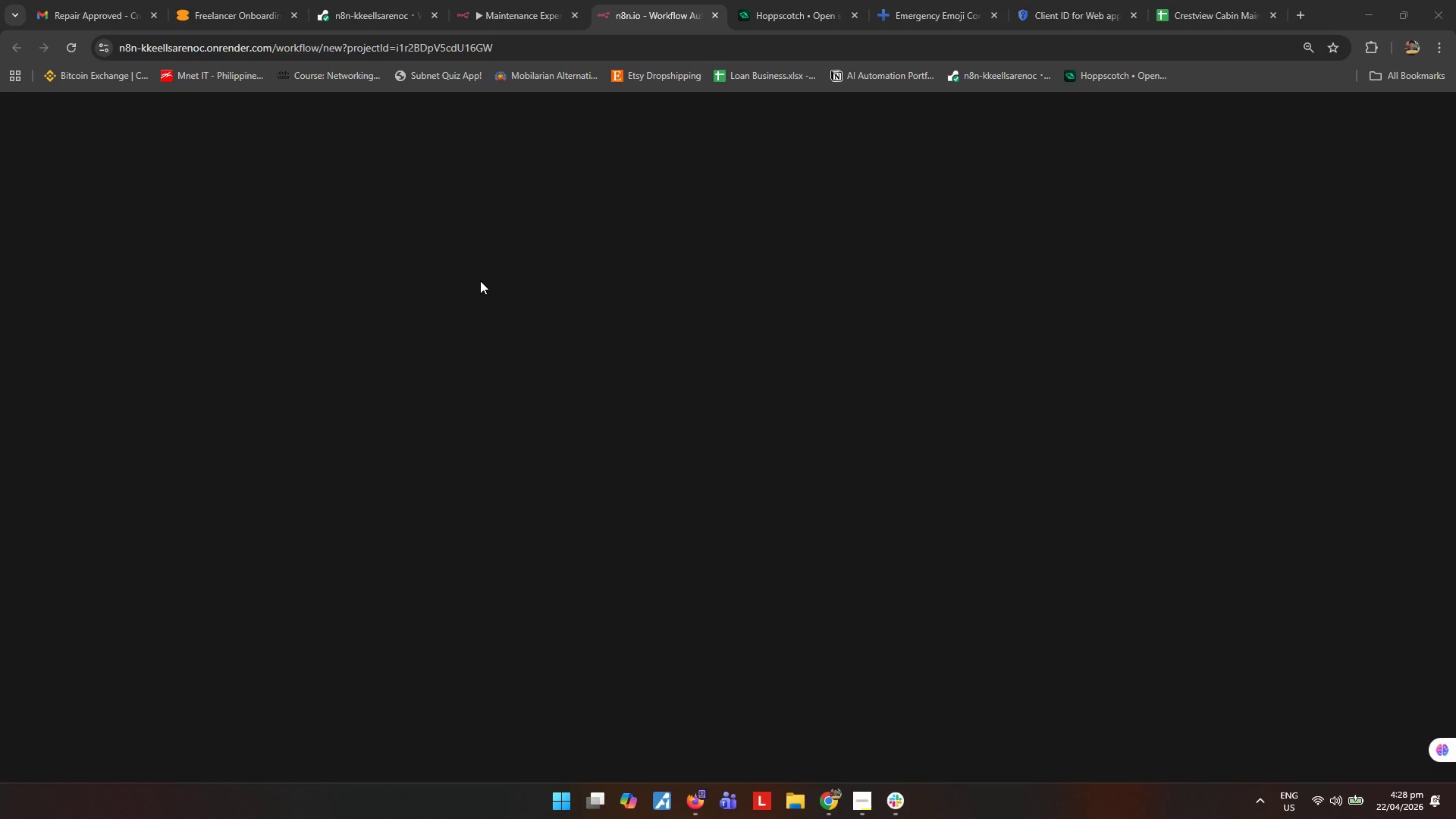 
wait(20.69)
 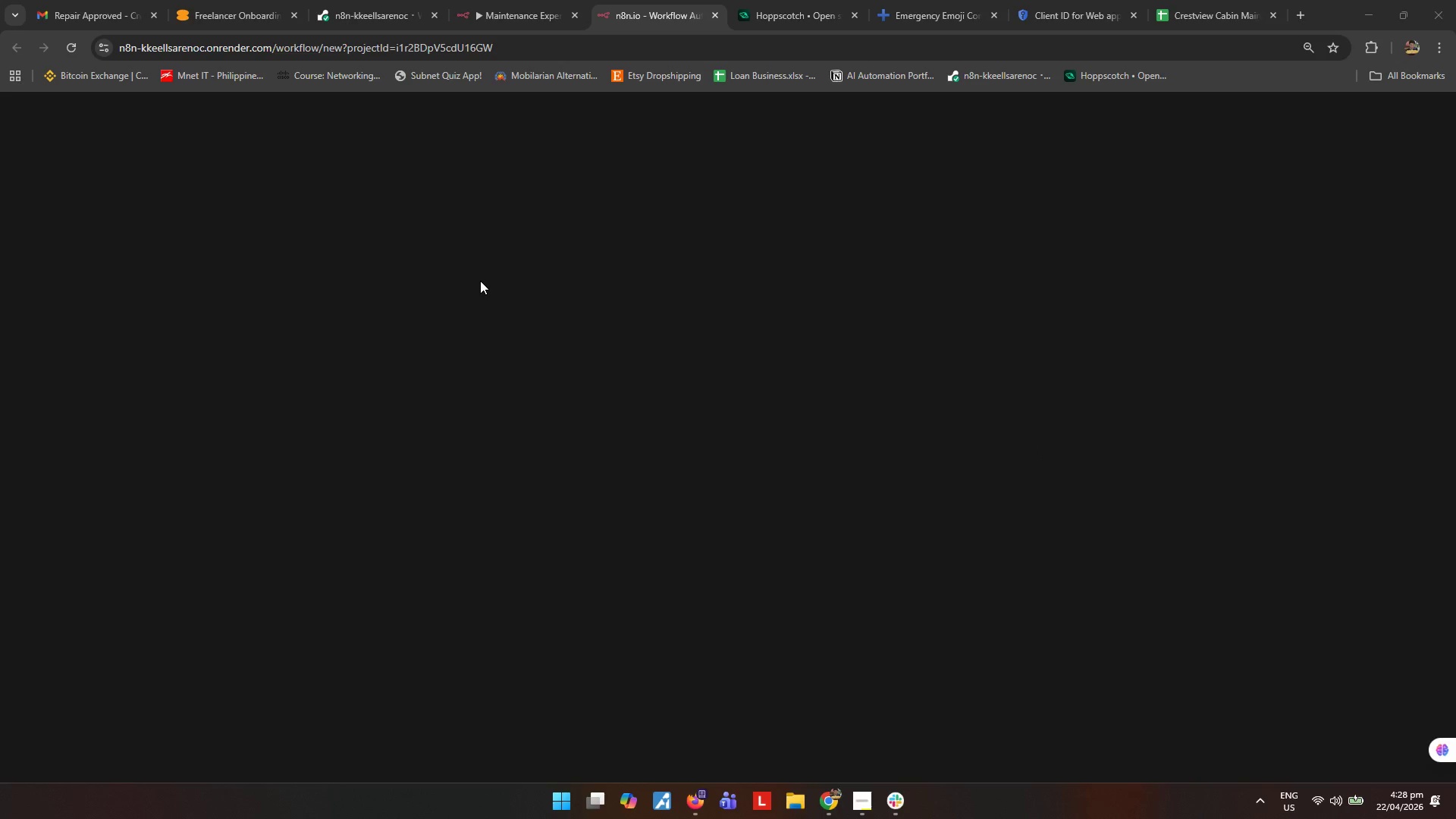 
left_click([410, 799])
 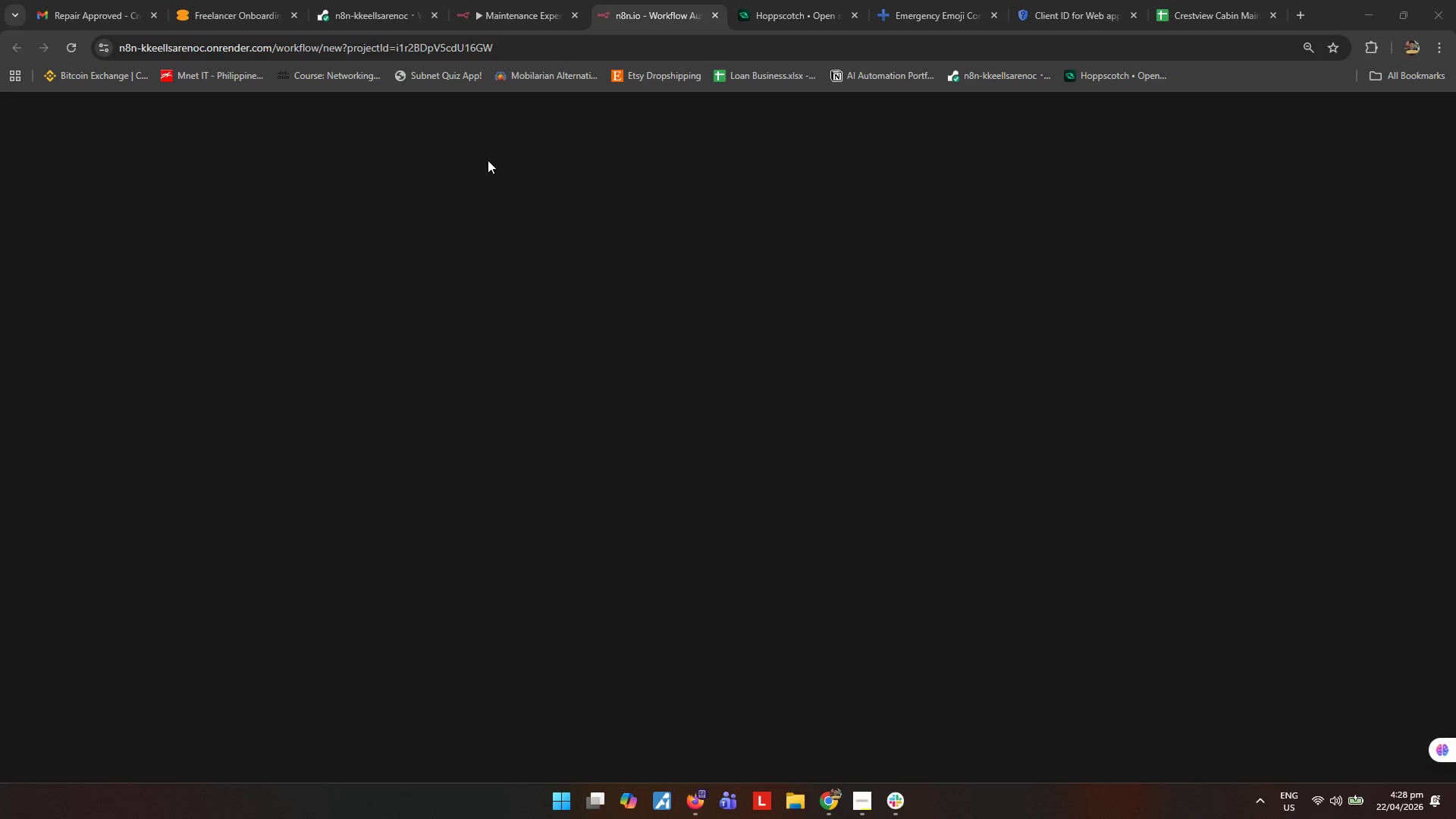 
wait(21.3)
 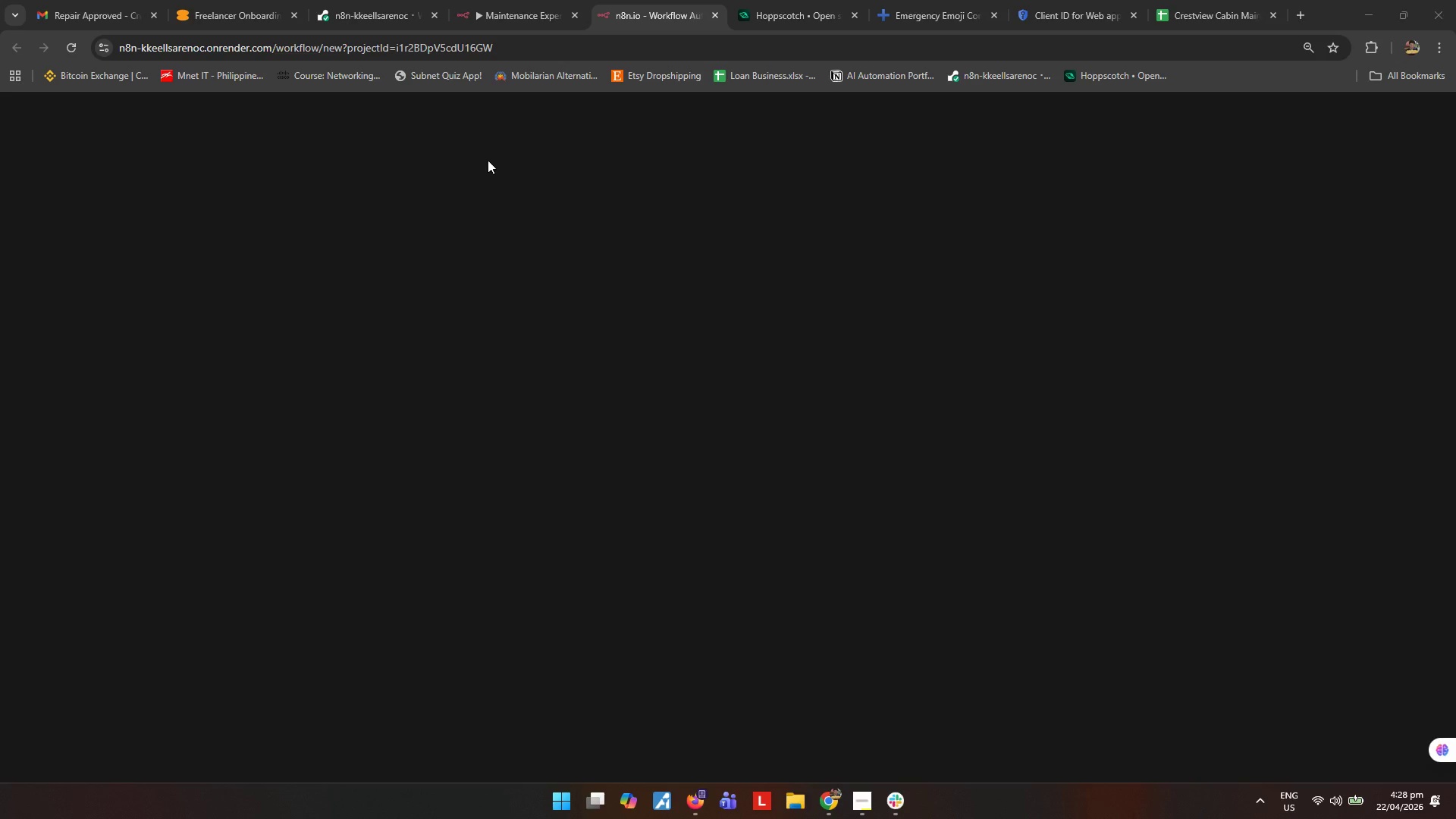 
double_click([507, 4])
 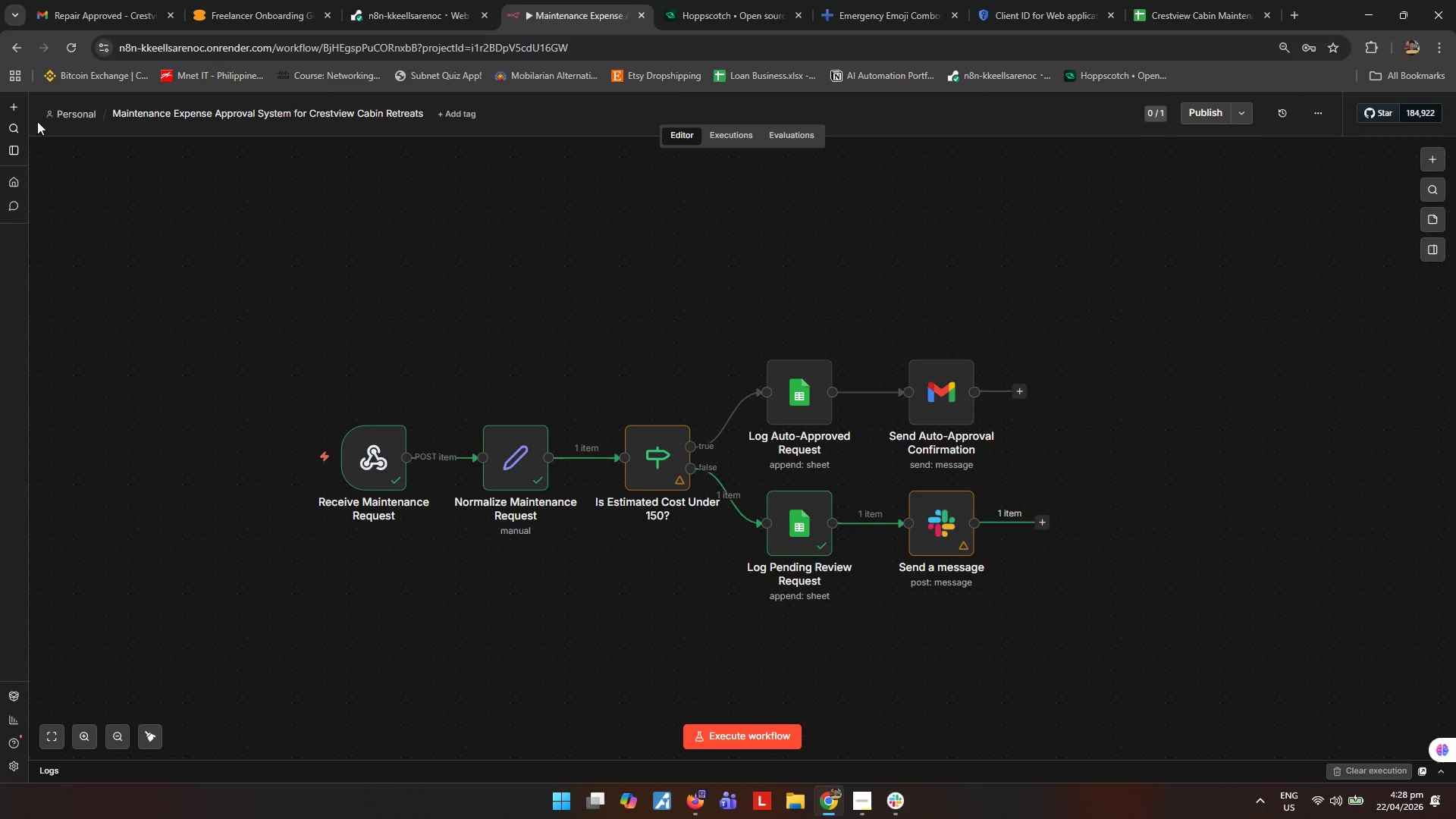 
left_click([13, 102])
 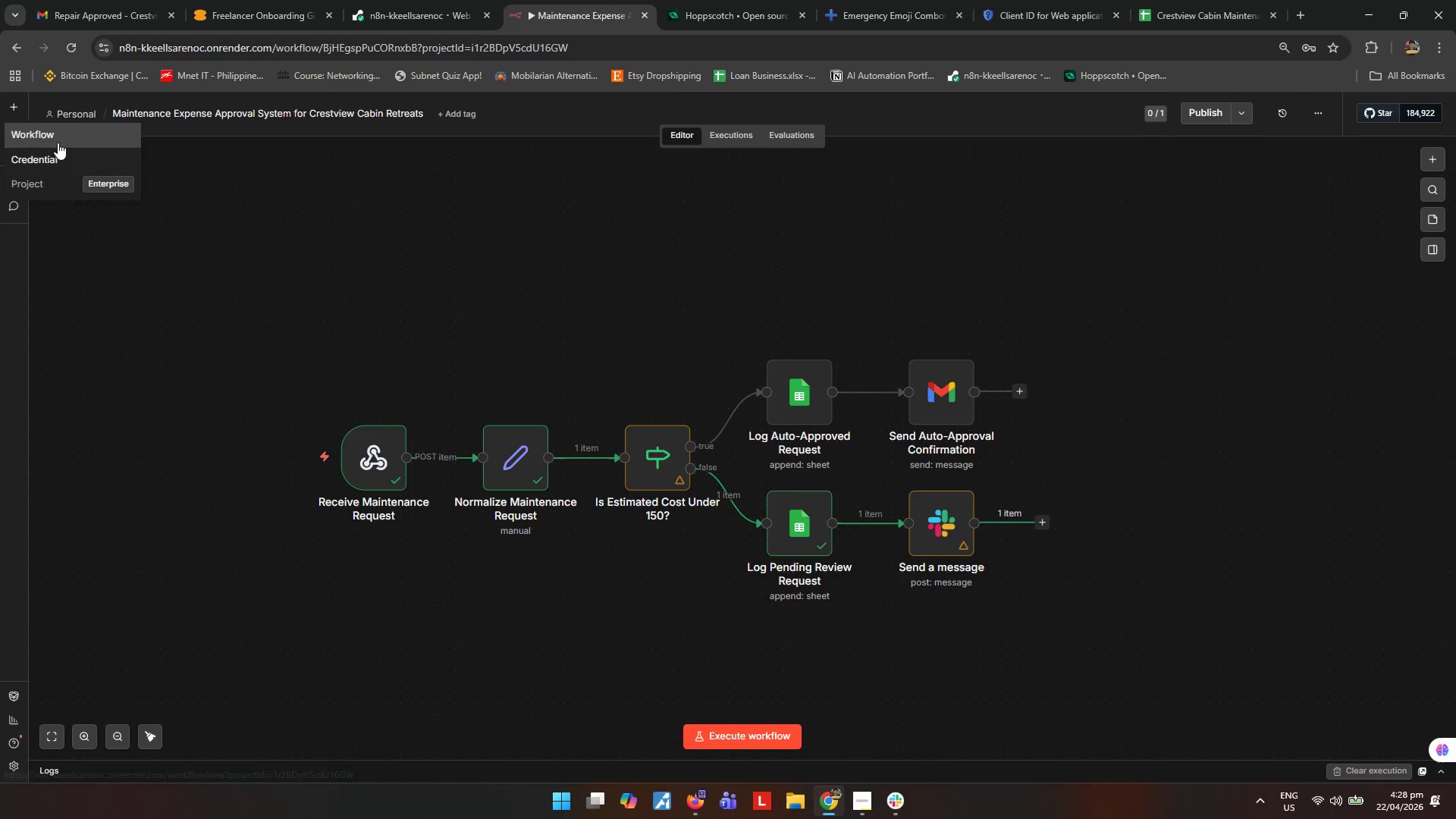 
right_click([55, 140])
 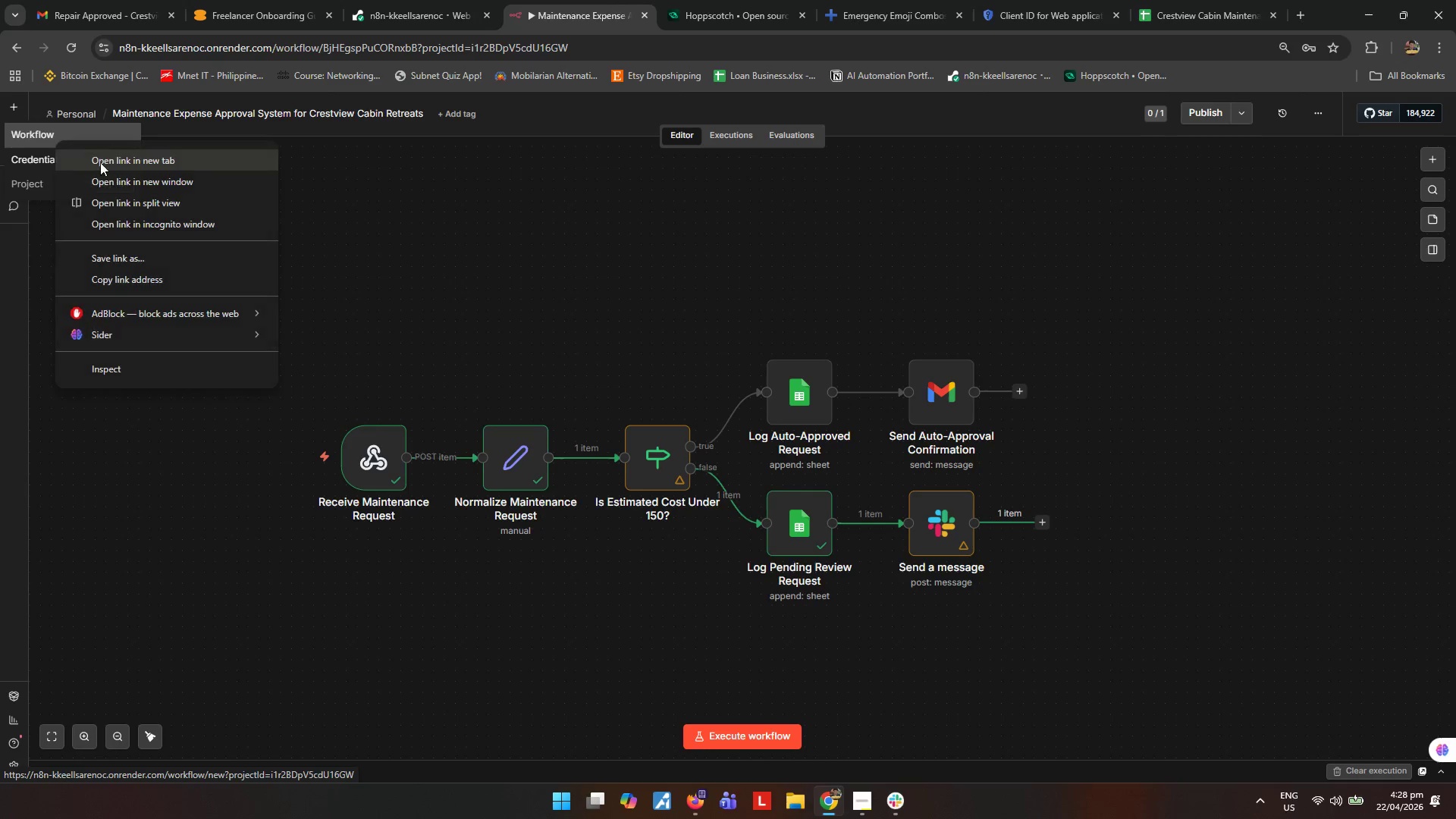 
left_click([102, 162])
 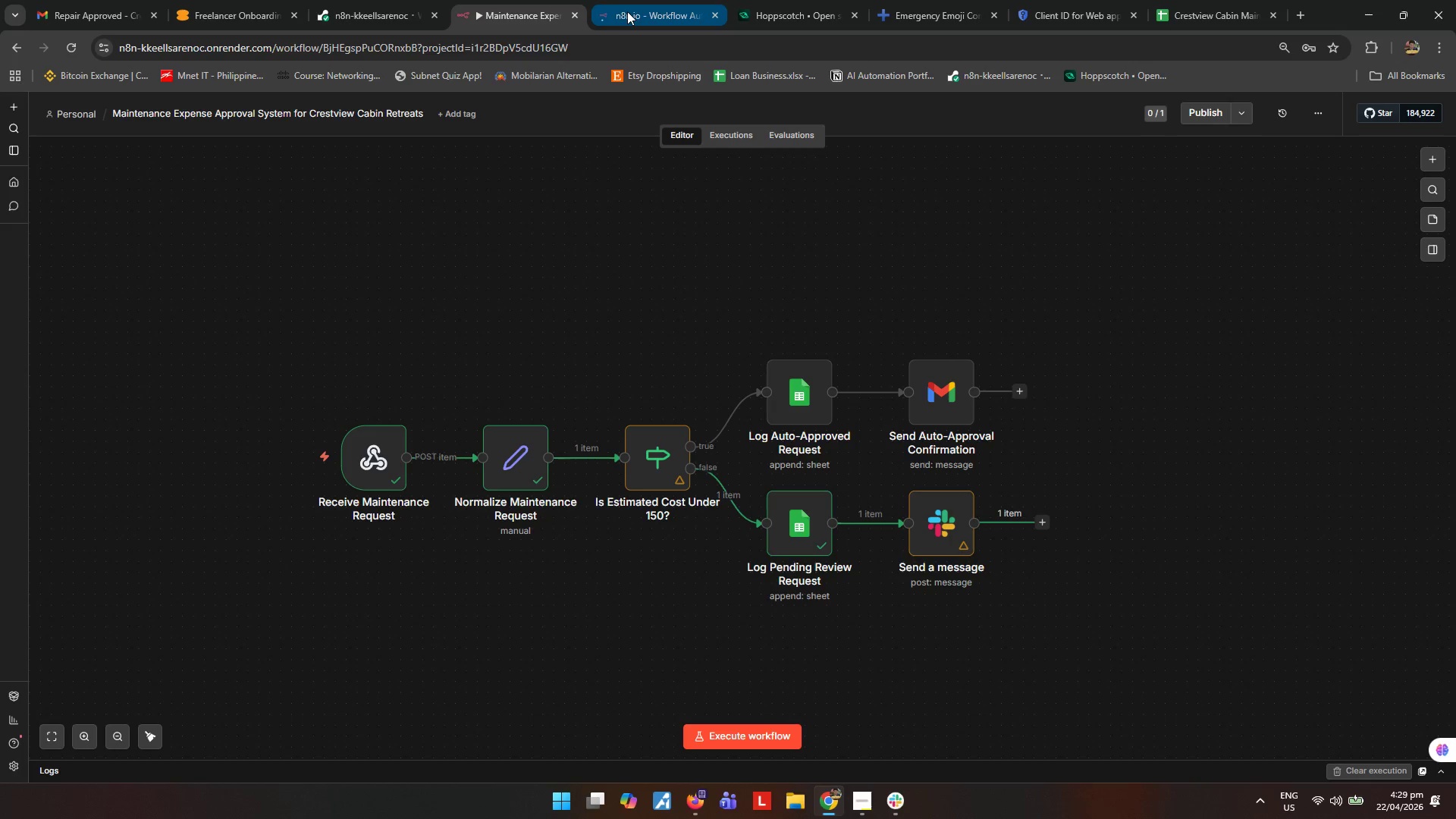 
left_click([627, 11])
 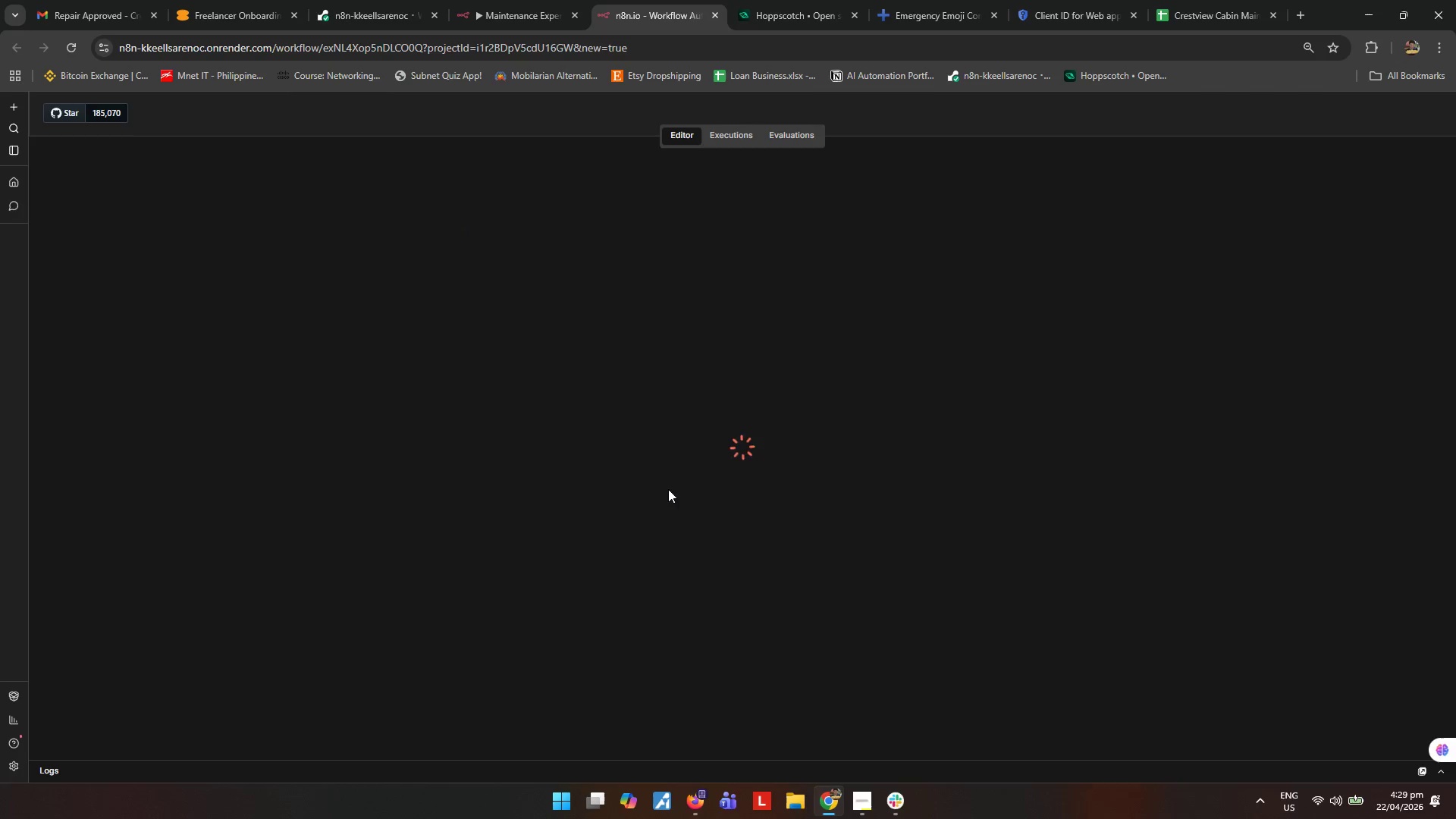 
wait(17.22)
 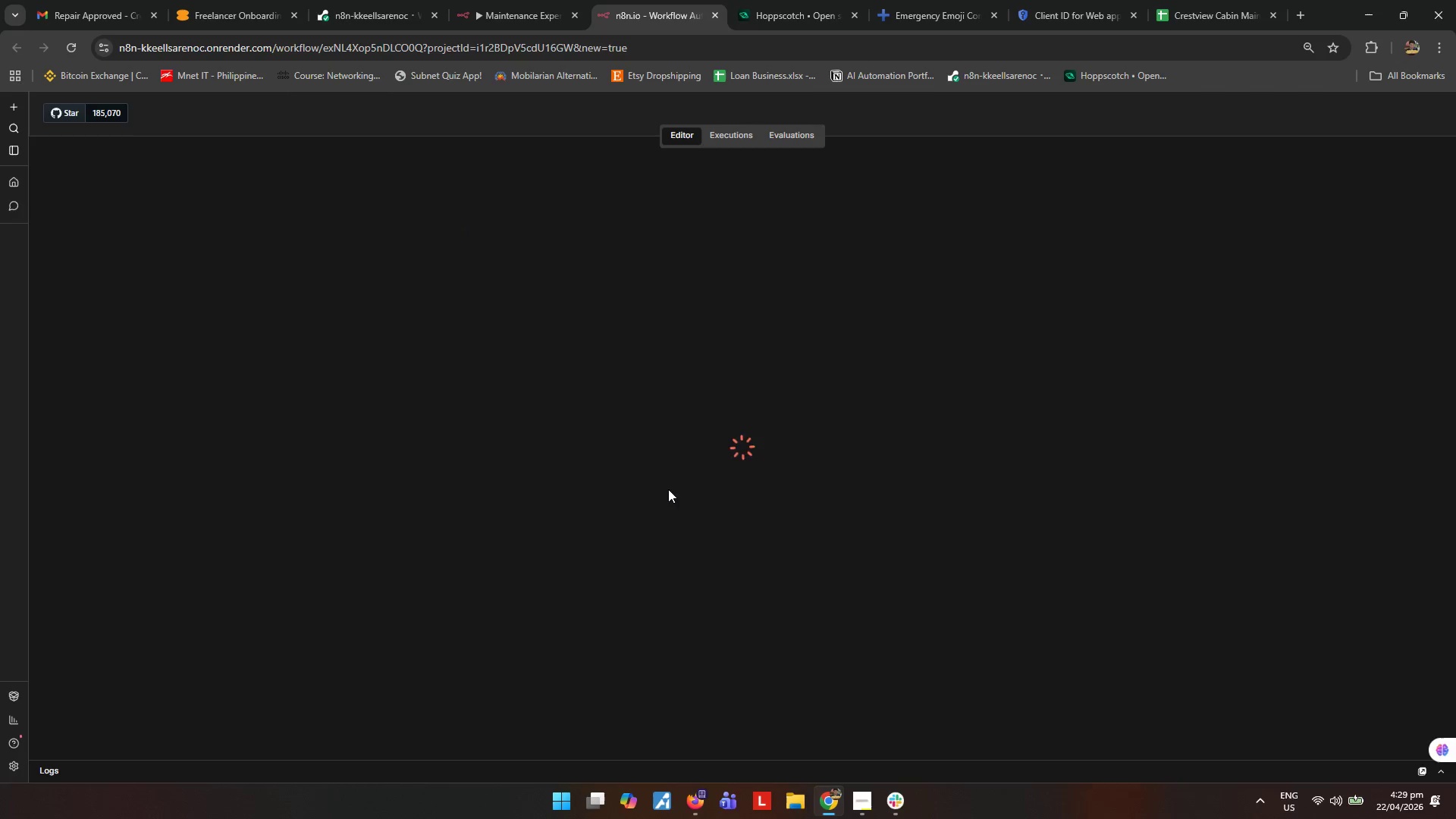 
left_click([143, 107])
 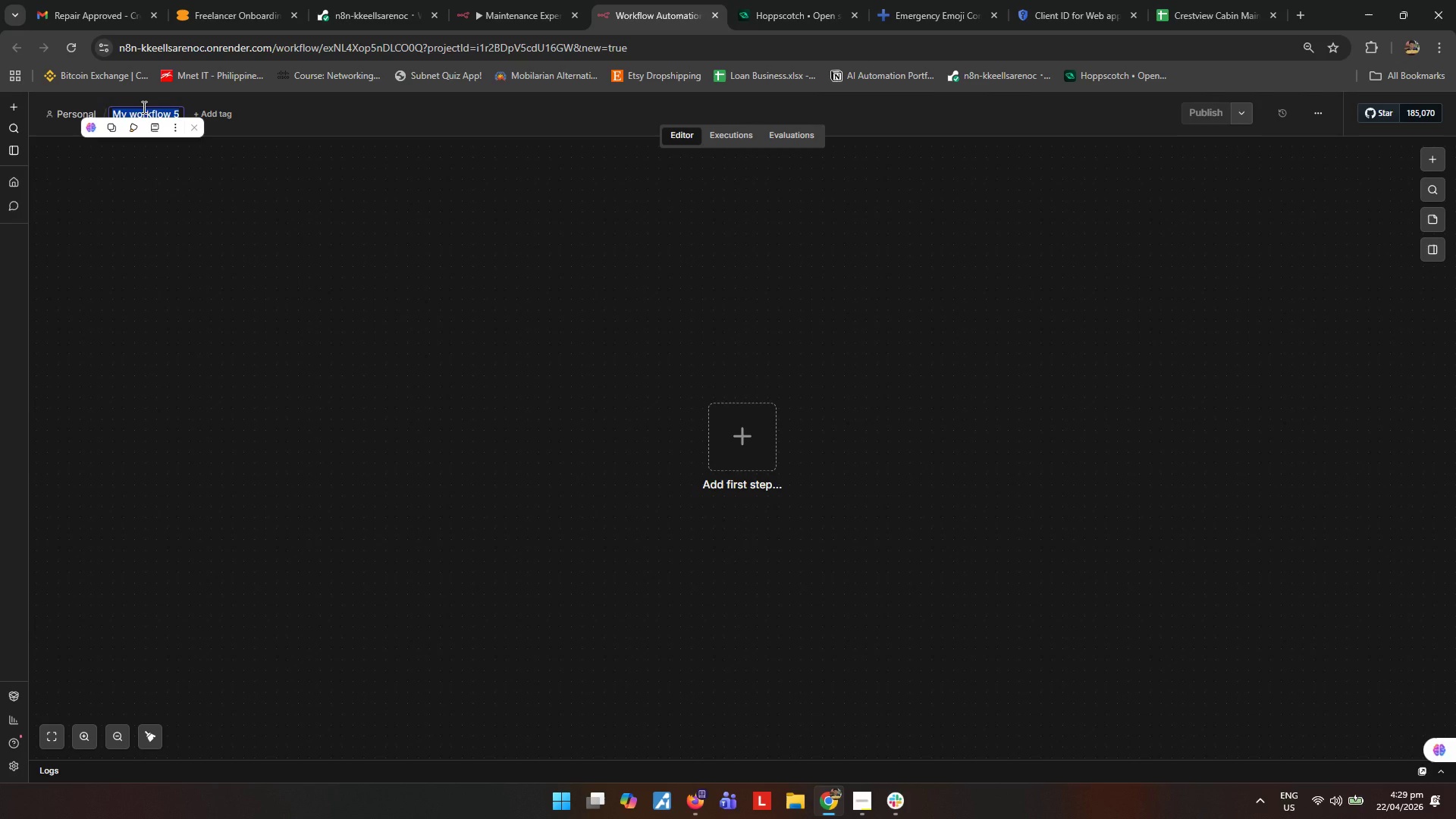 
type(Receive Founder Decision)
 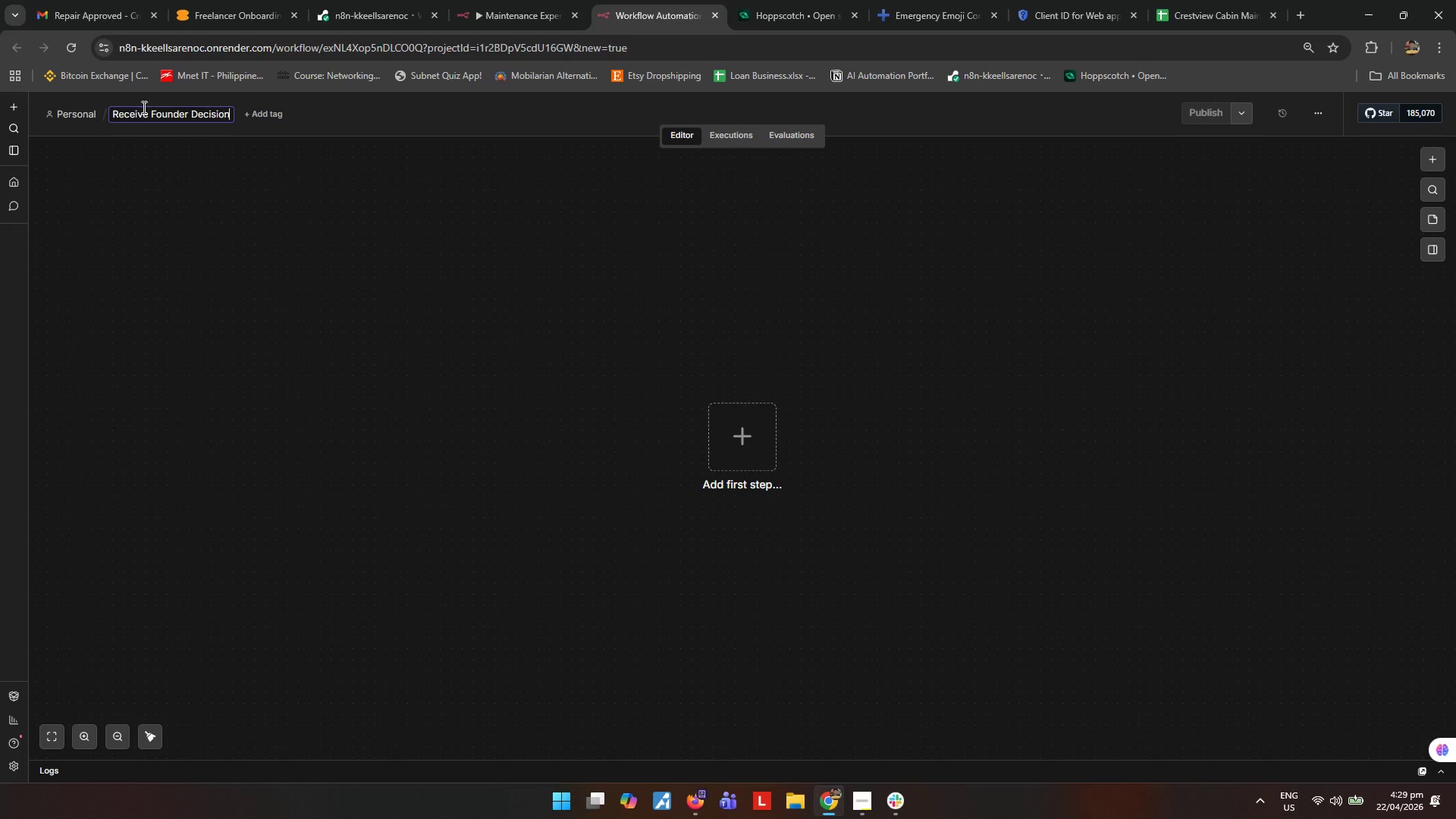 
key(Enter)
 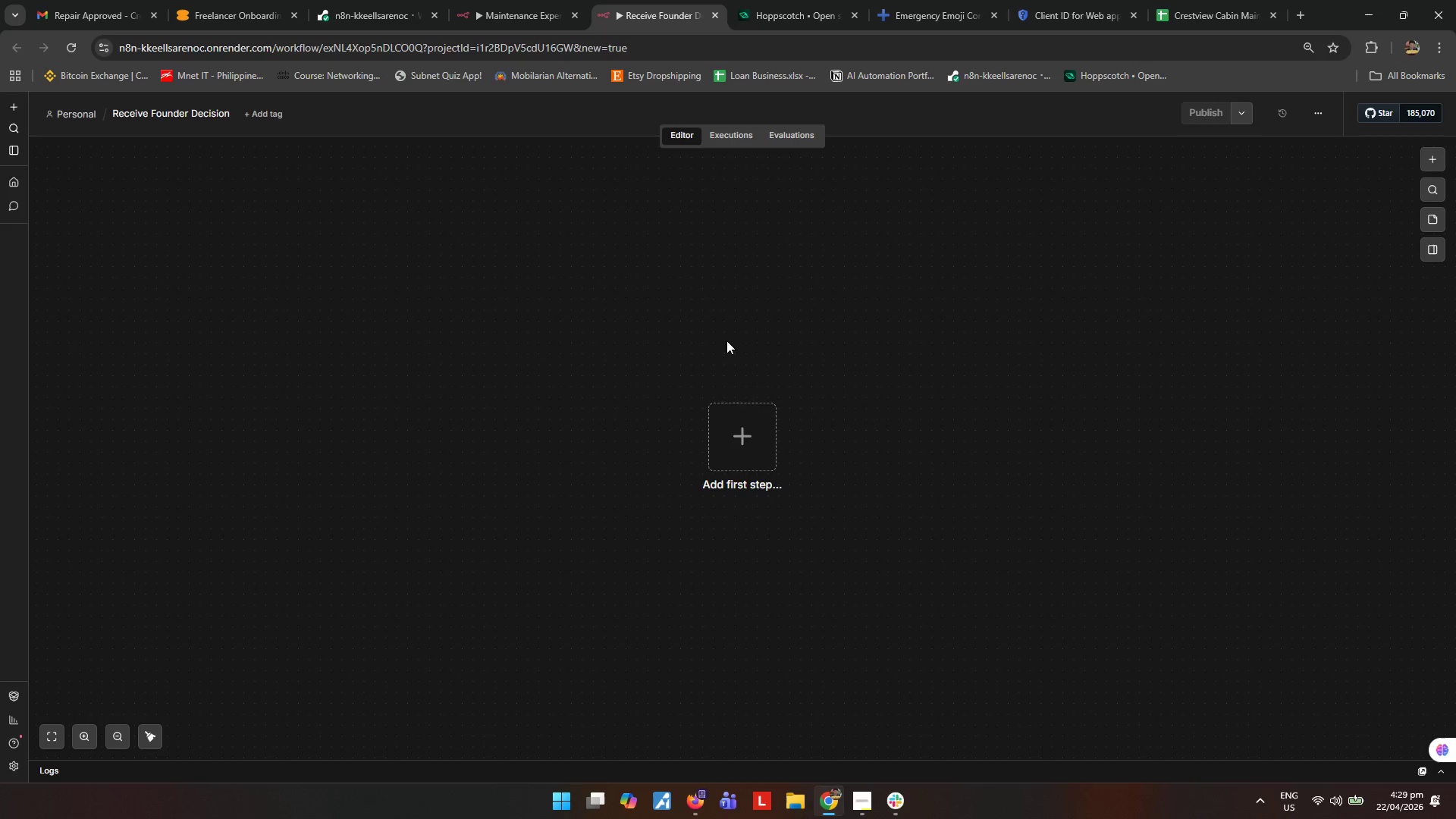 
left_click([723, 426])
 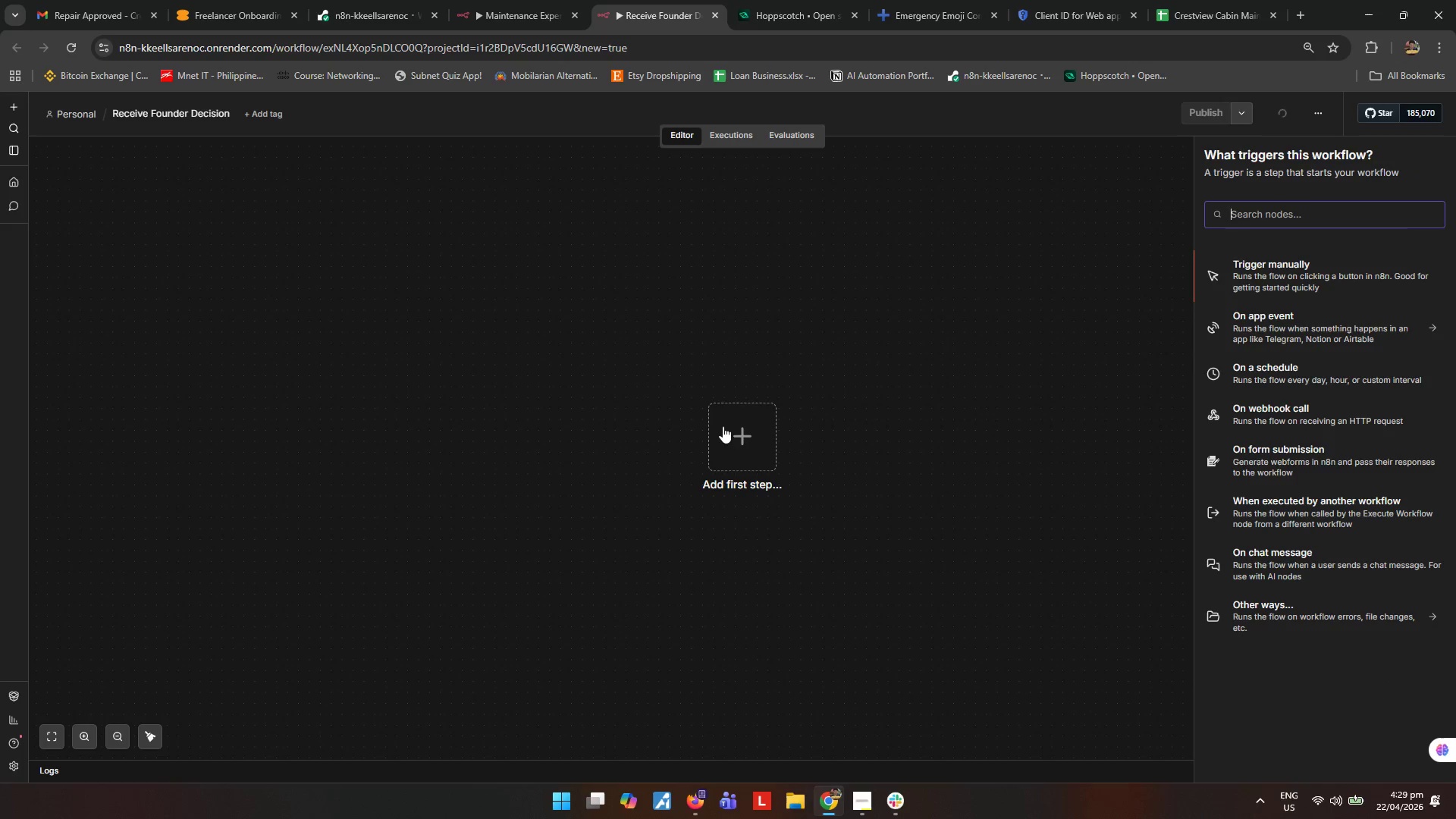 
key(W)
 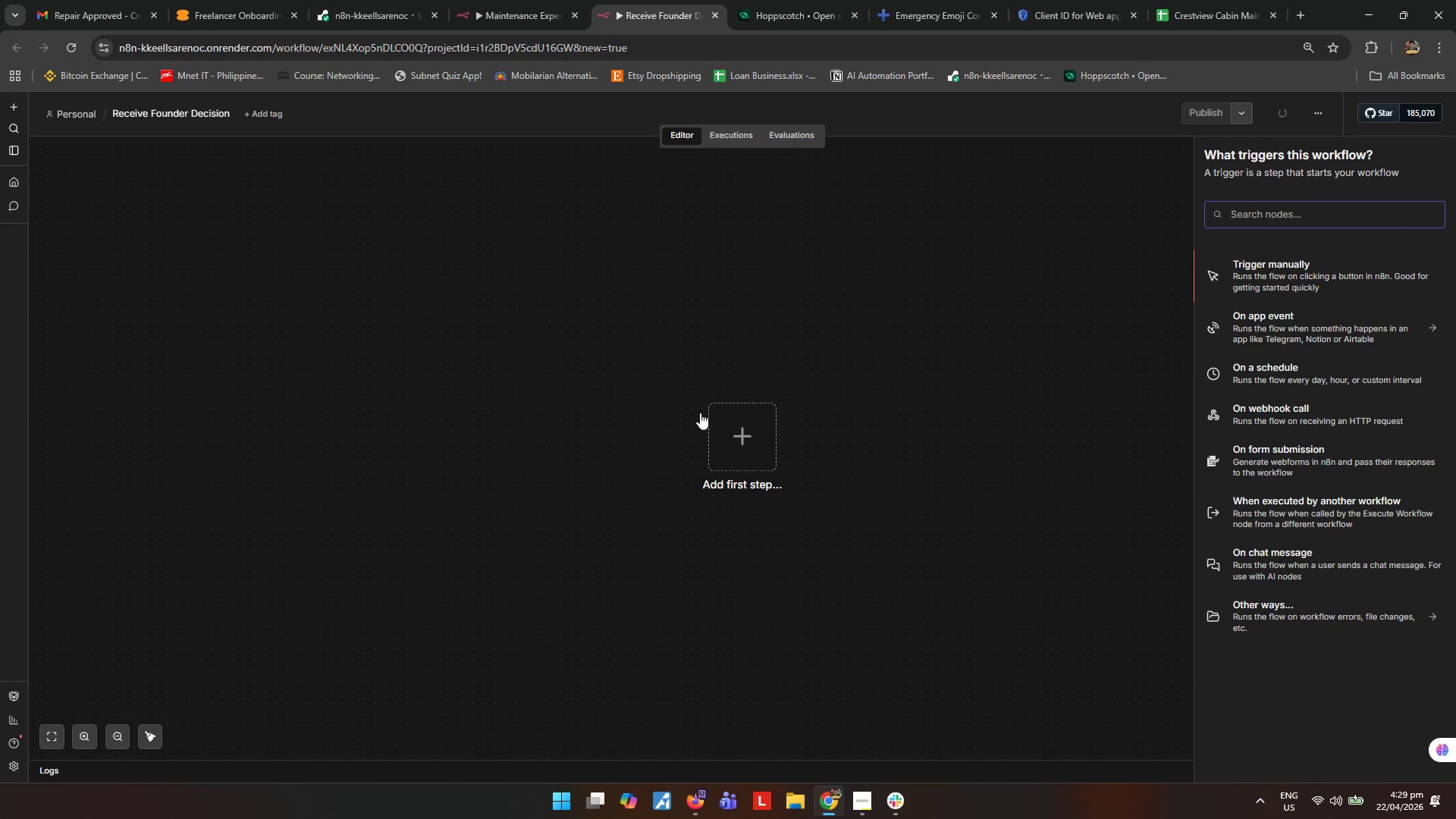 
type(ebh)
 